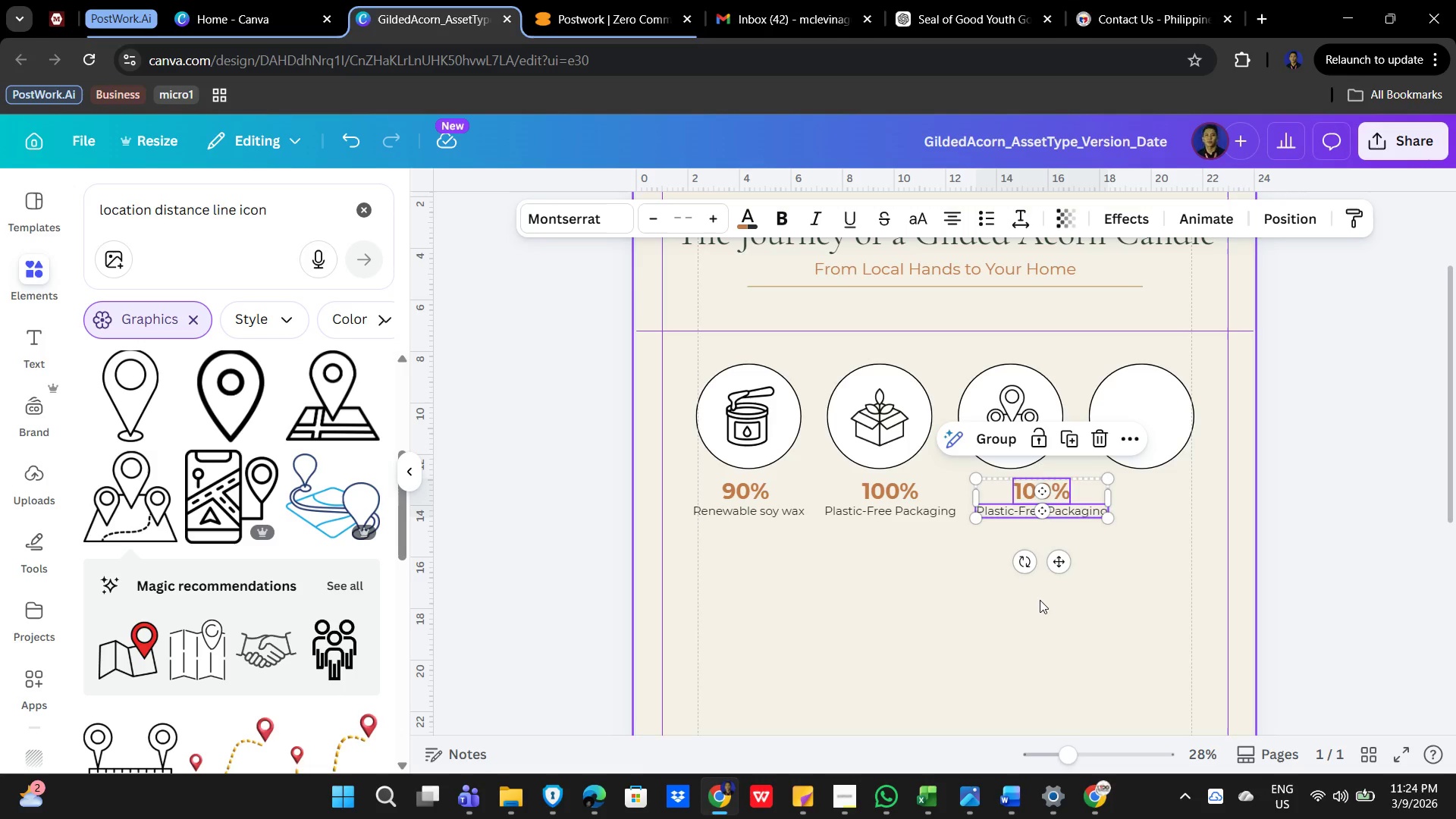 
left_click([1116, 653])
 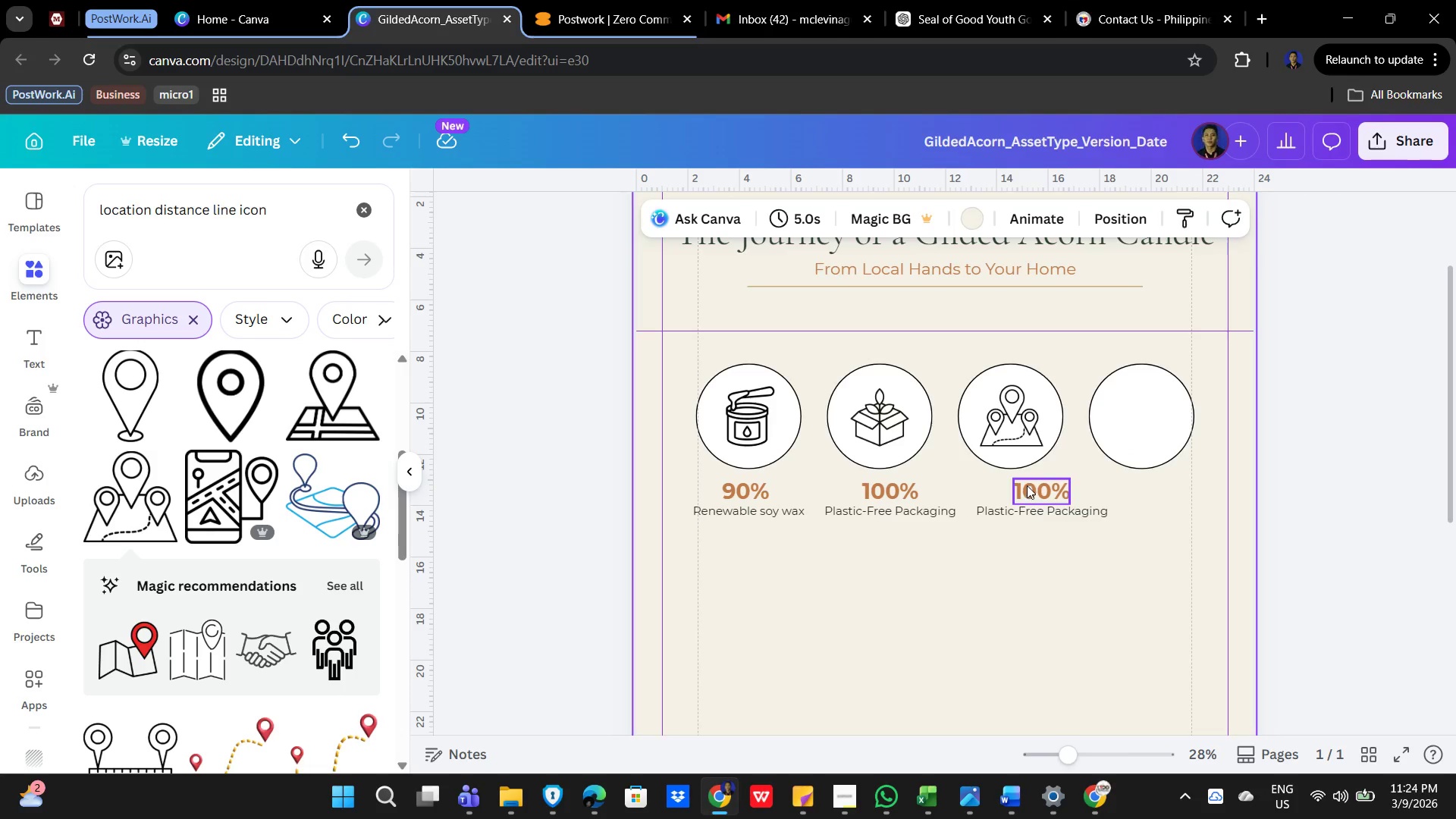 
double_click([1037, 490])
 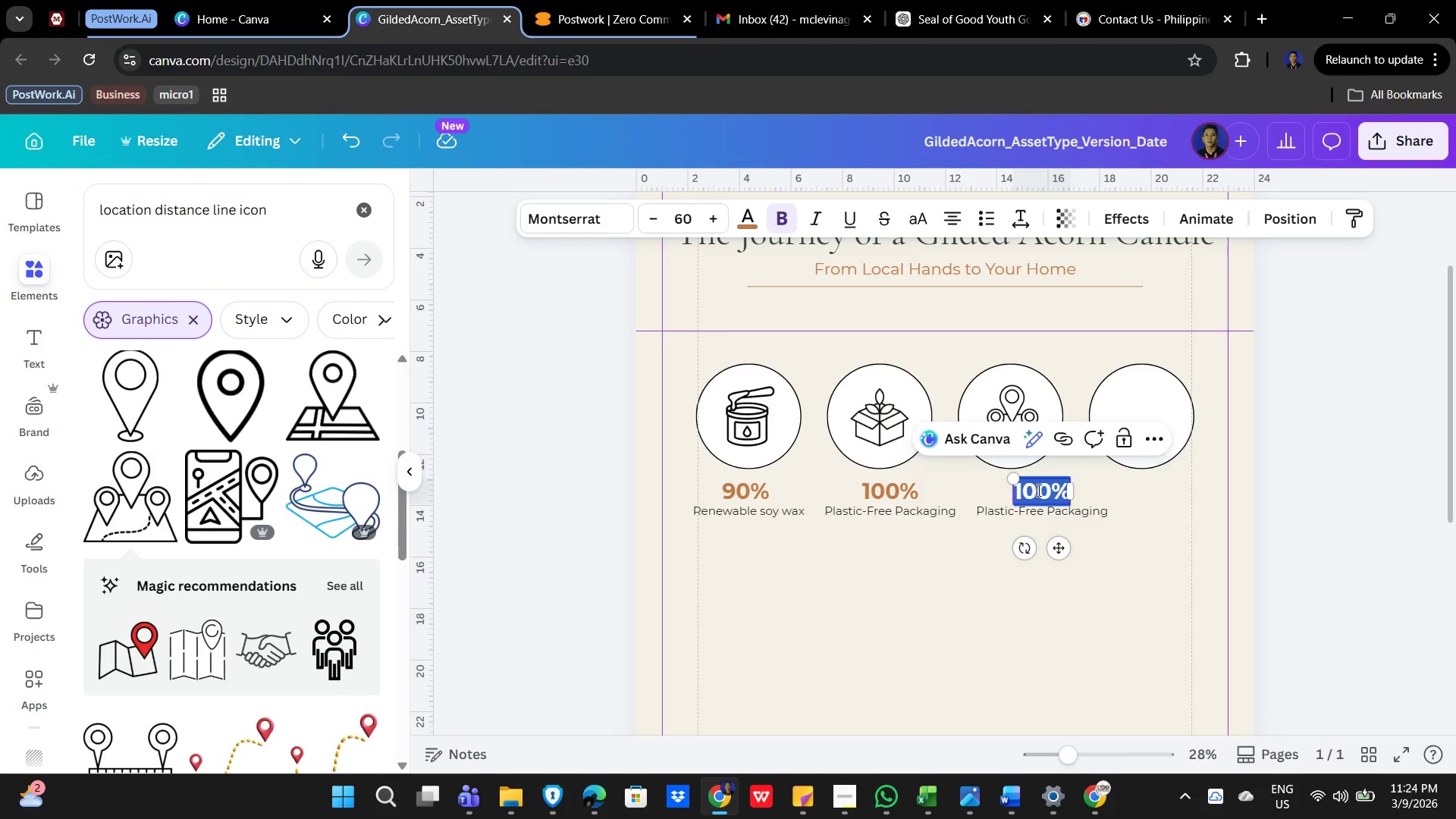 
triple_click([1037, 490])
 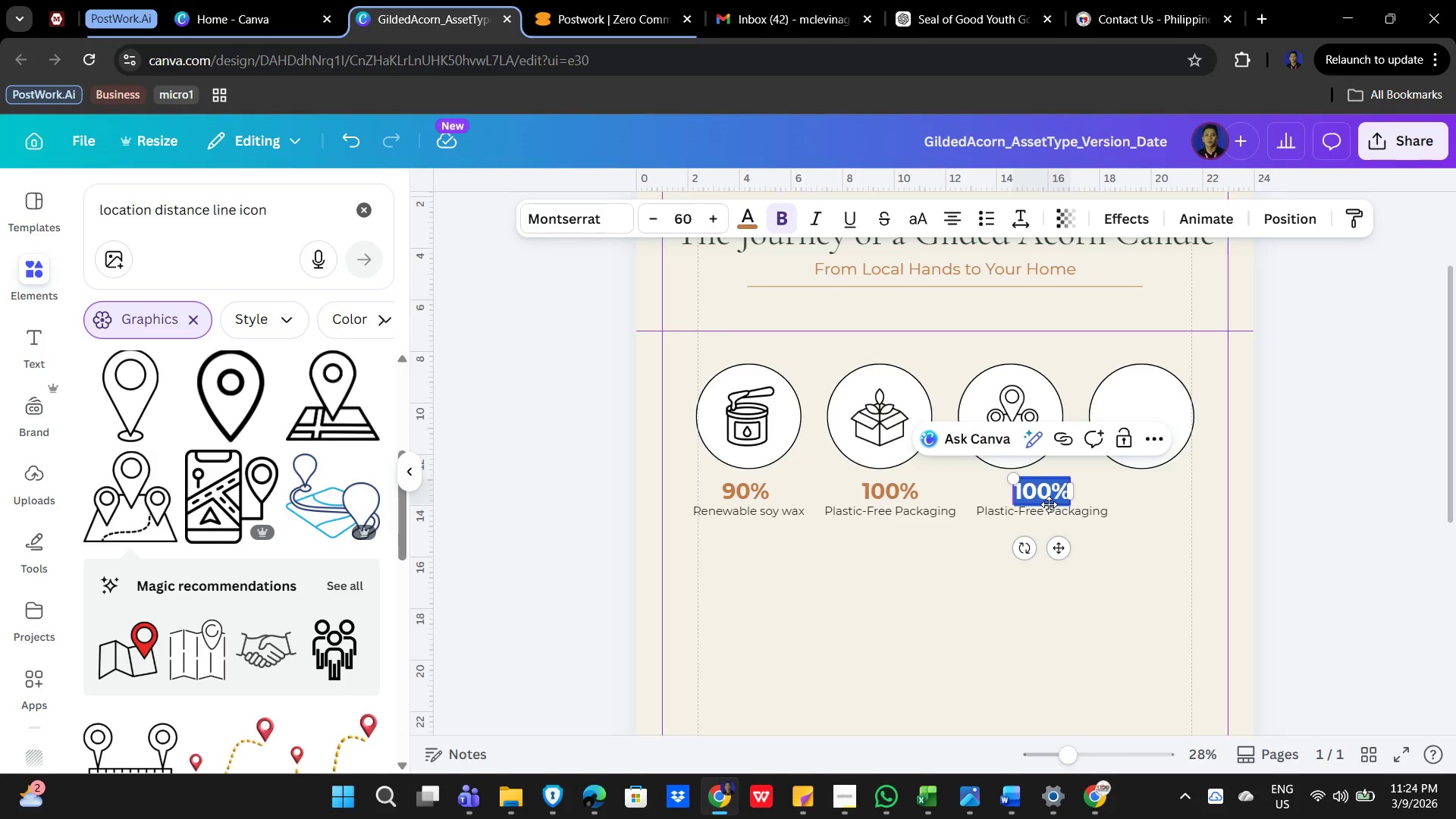 
key(Numpad3)
 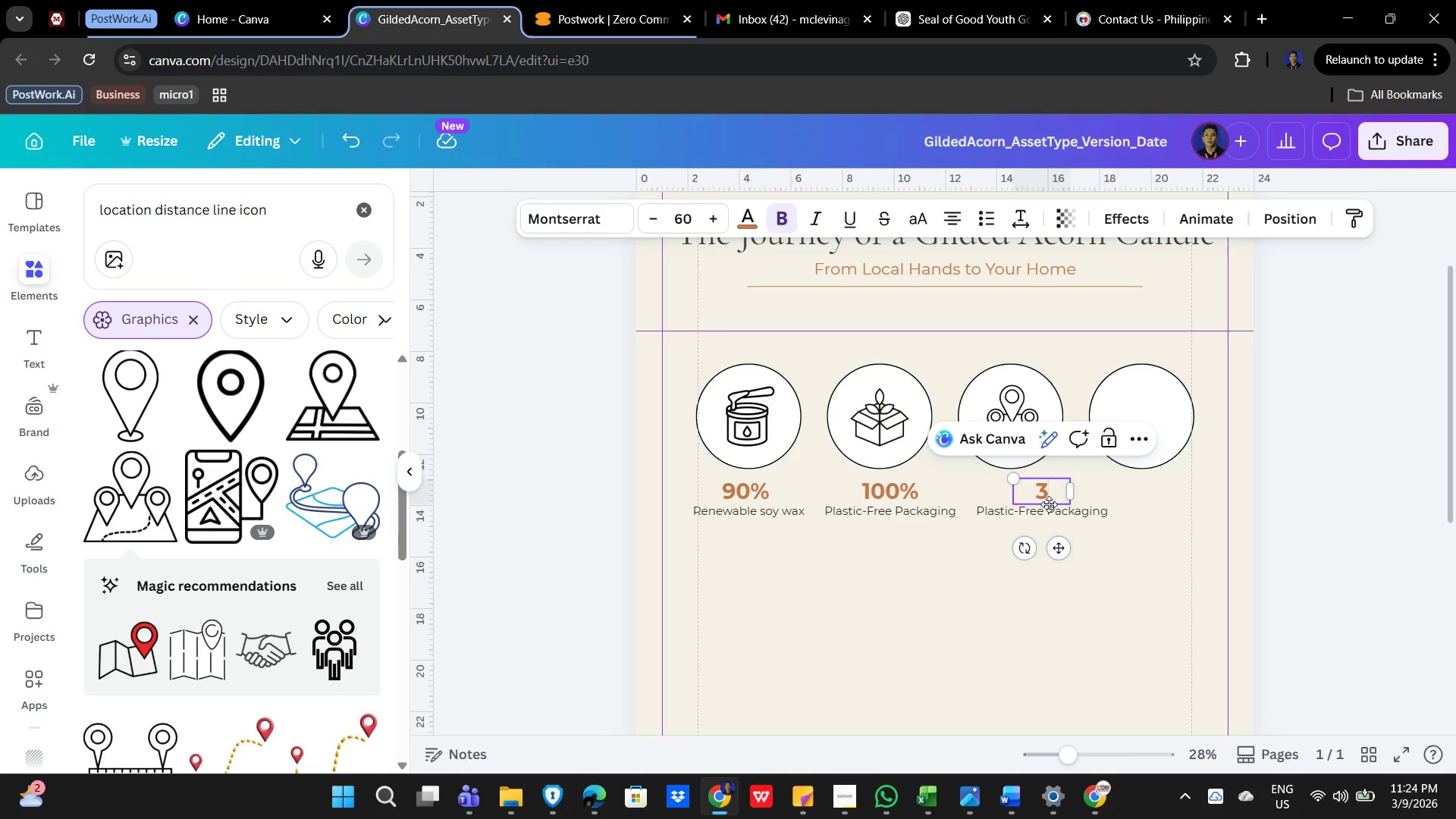 
key(Numpad0)
 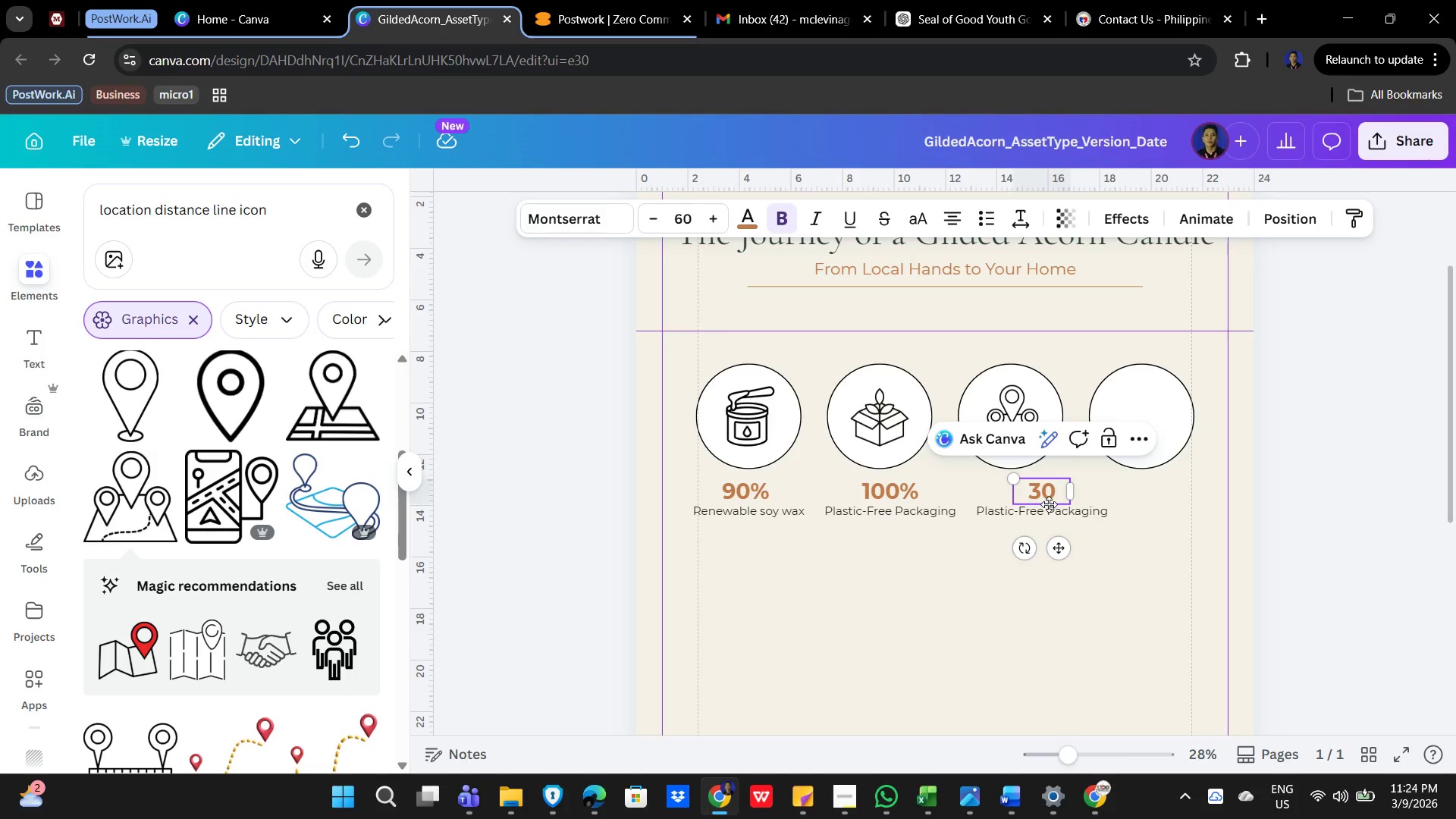 
left_click([1134, 553])
 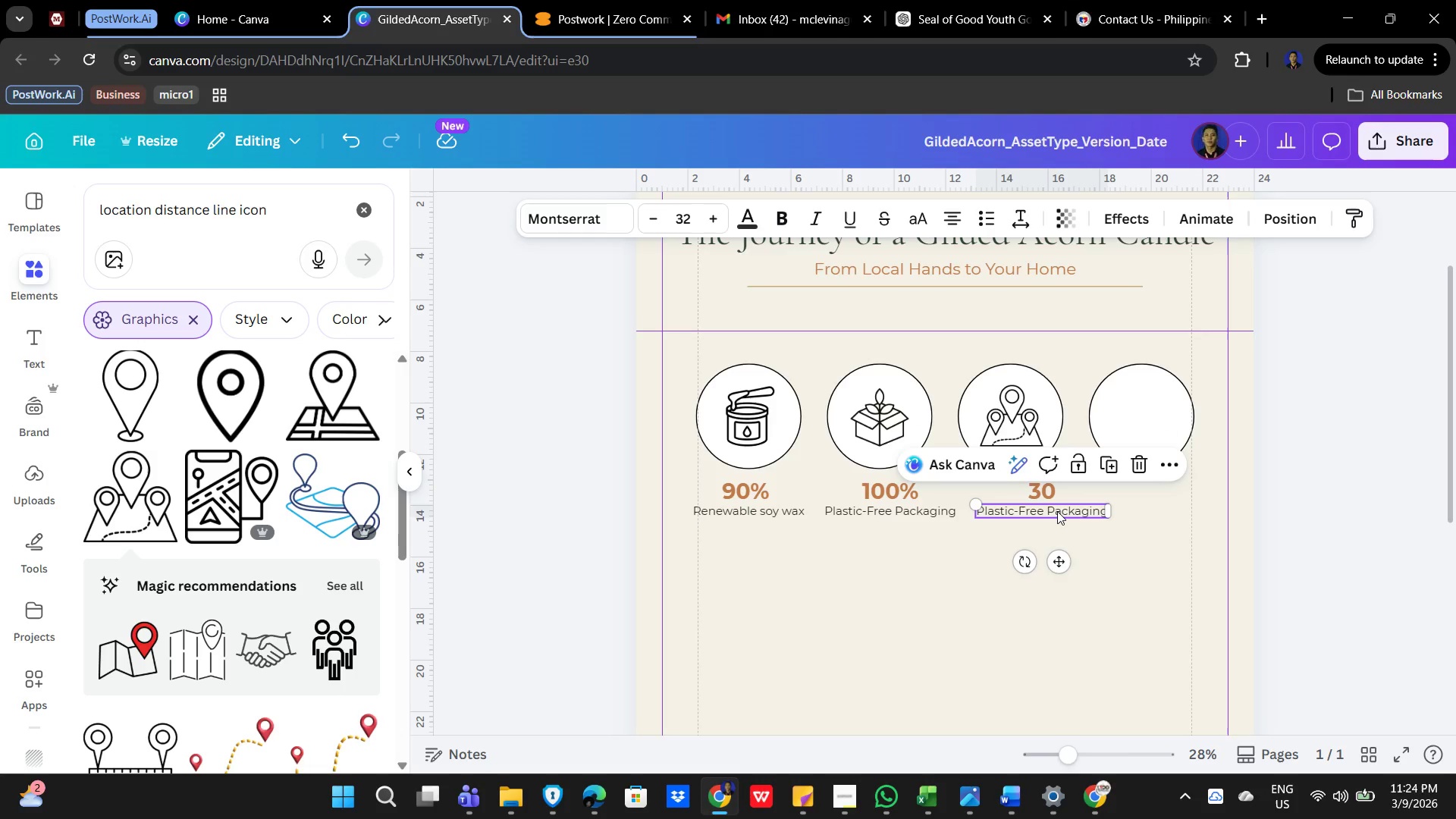 
double_click([1057, 511])
 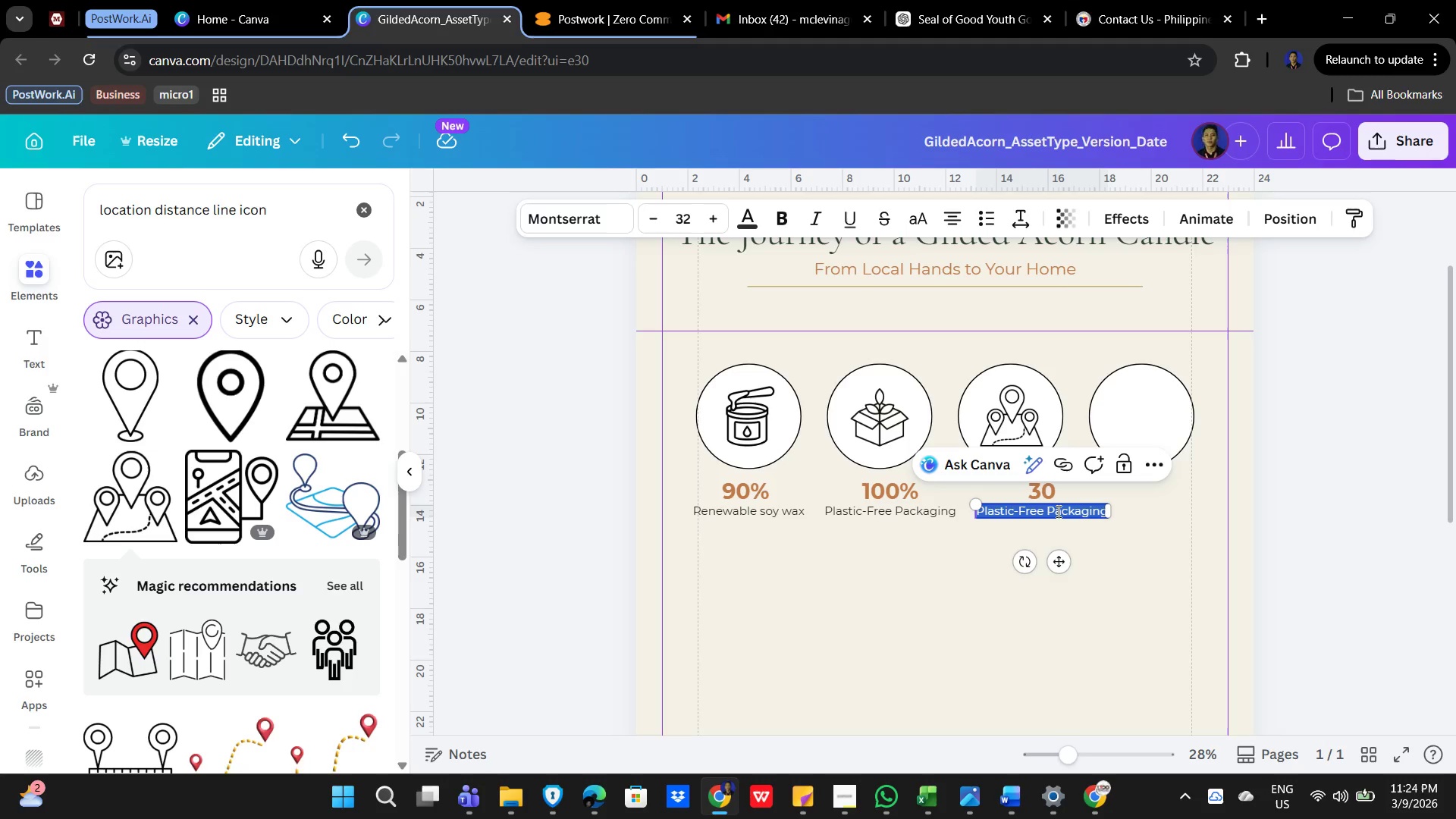 
triple_click([1057, 511])
 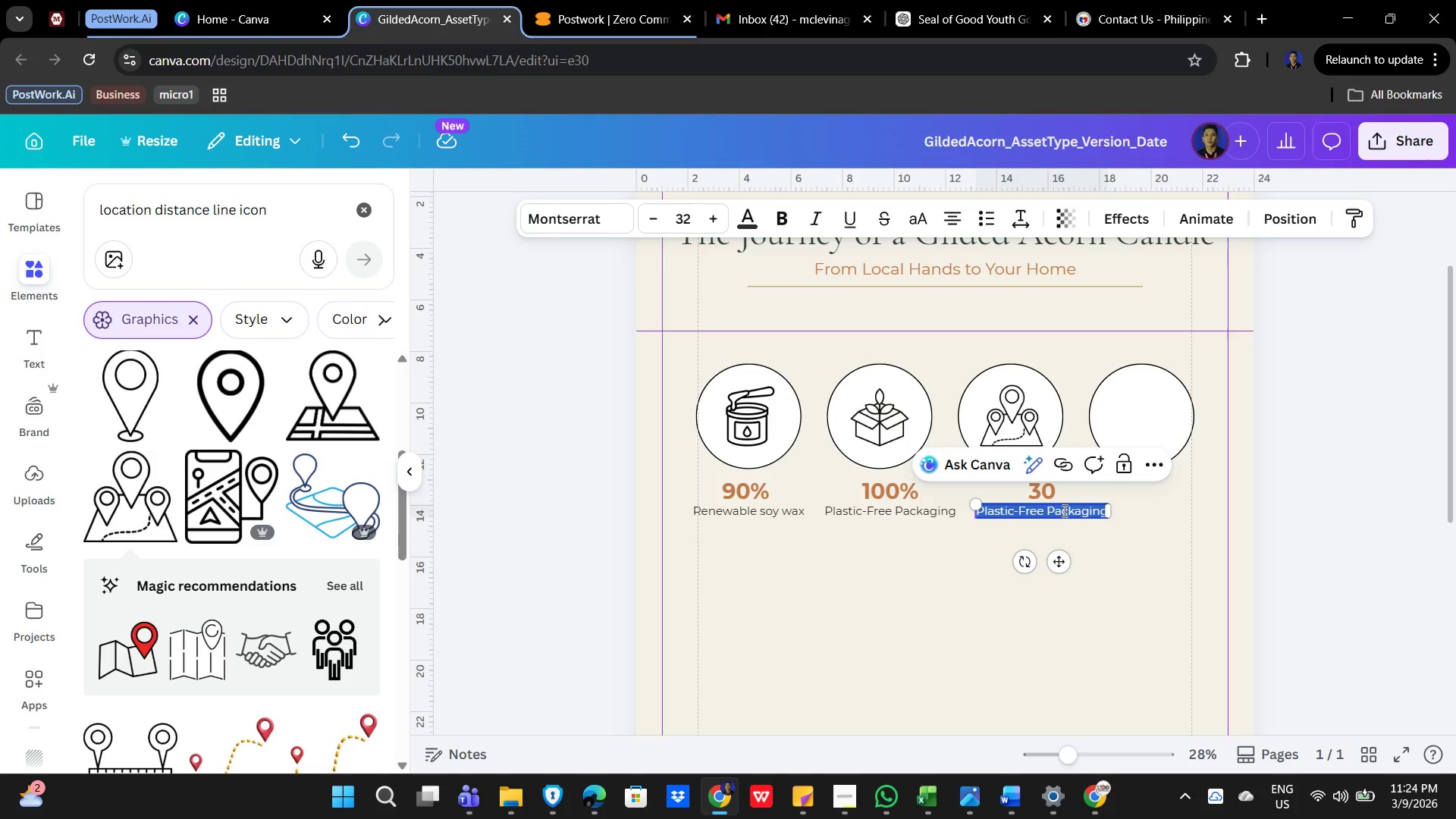 
type(Miles Maker-to-Shelf)
 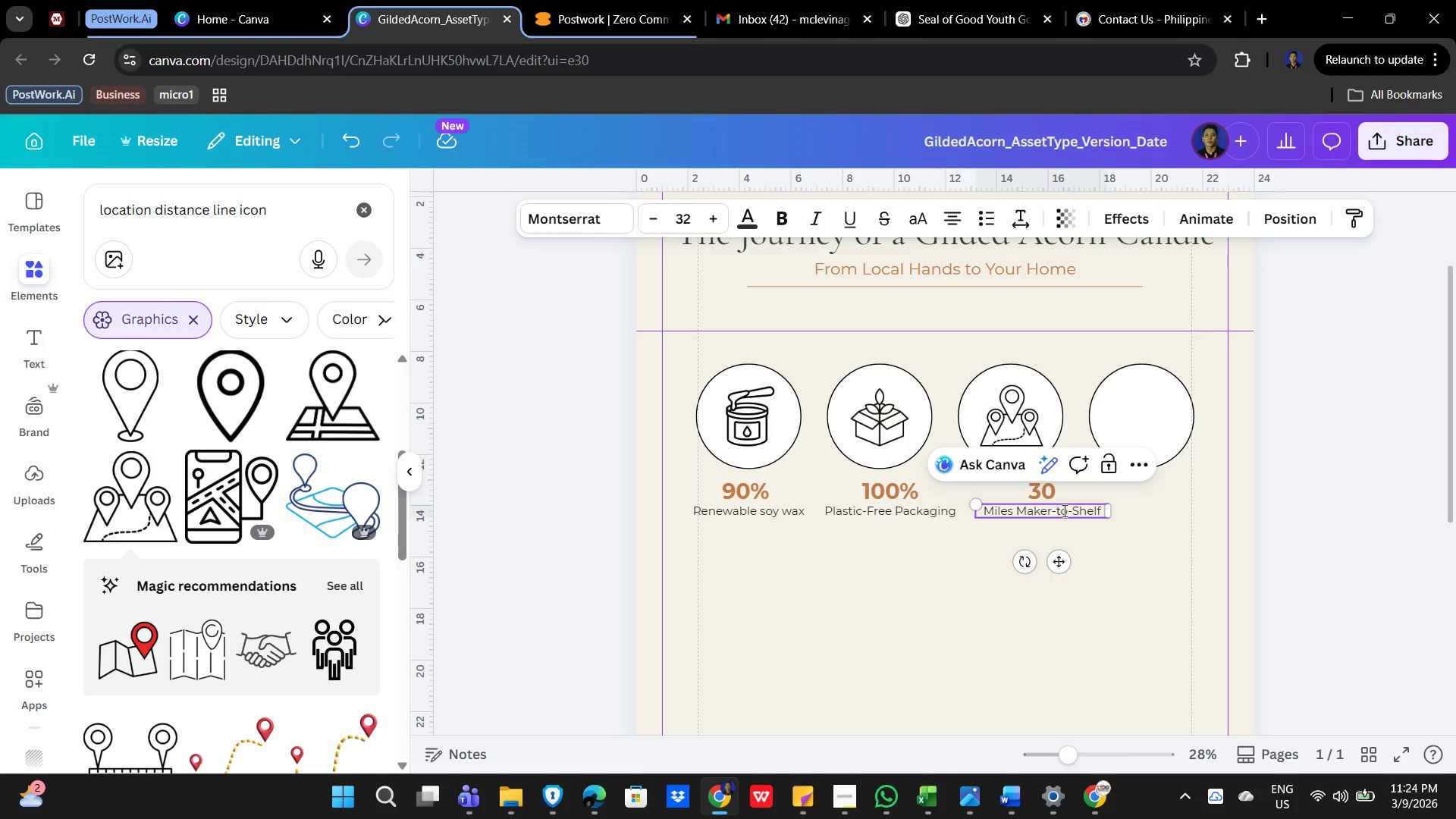 
left_click([1050, 483])
 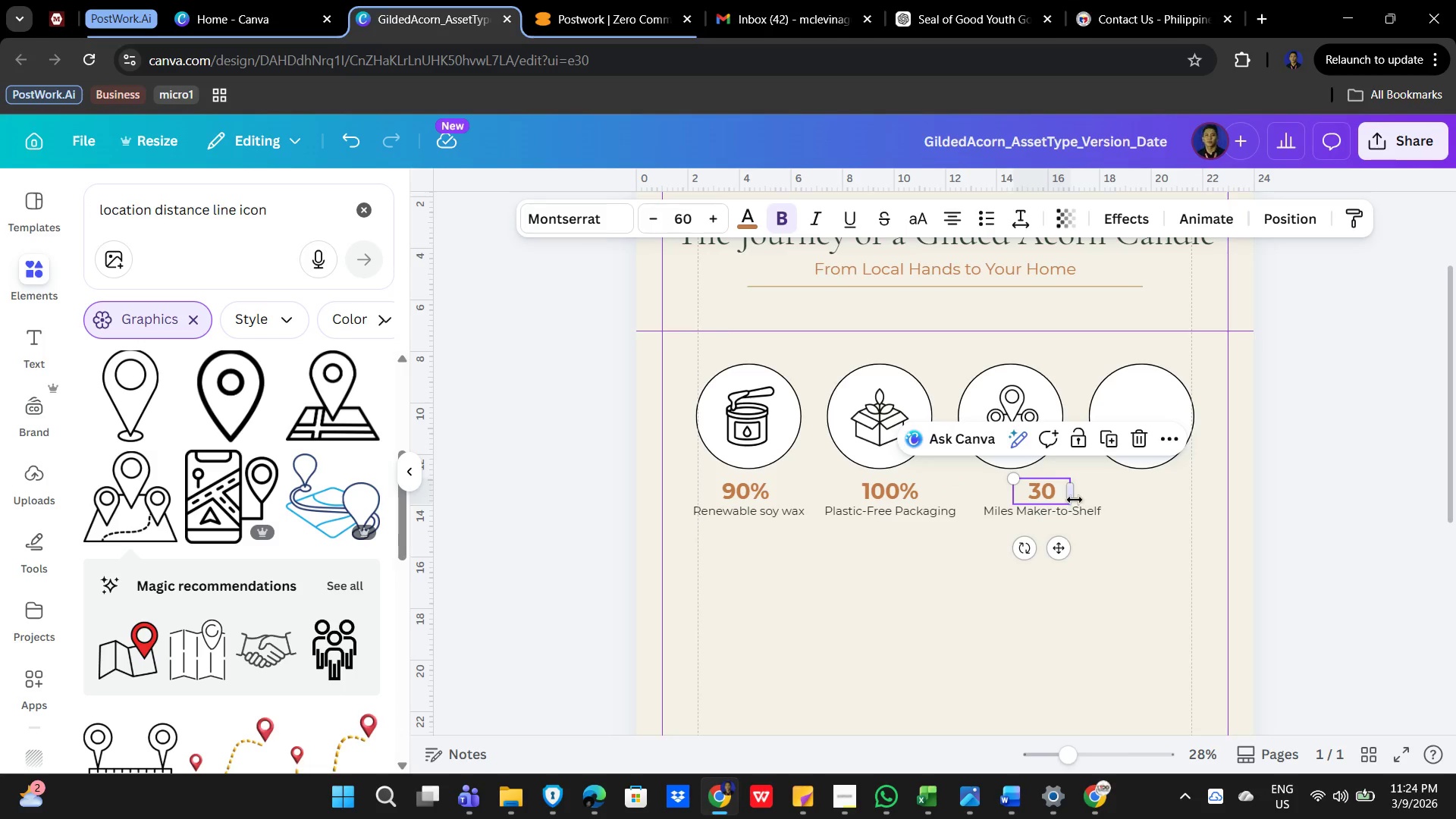 
hold_key(key=ShiftLeft, duration=0.86)
left_click([1082, 513])
 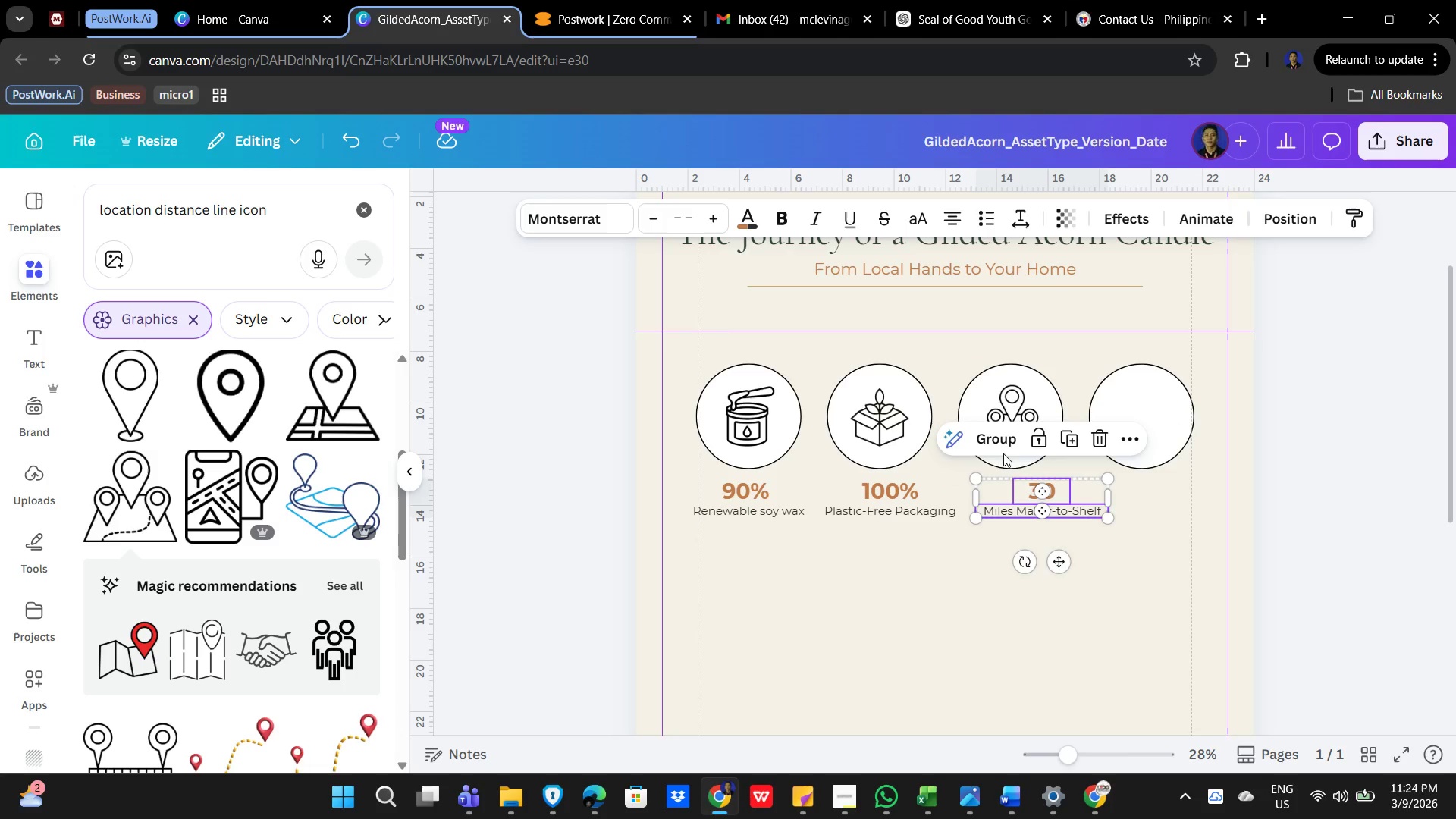 
left_click([995, 441])
 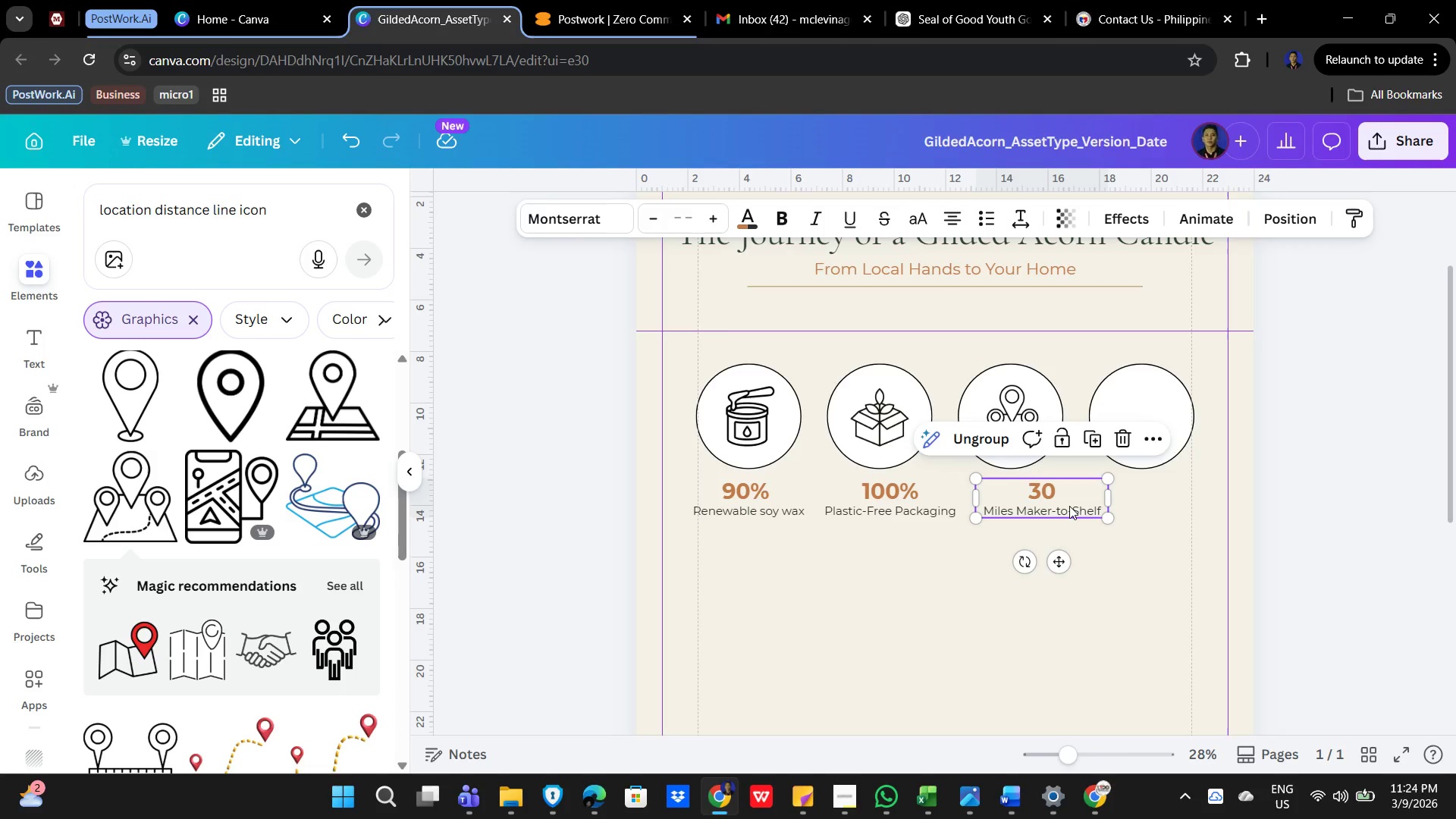 
left_click_drag(start_coordinate=[1069, 506], to_coordinate=[1052, 506])
 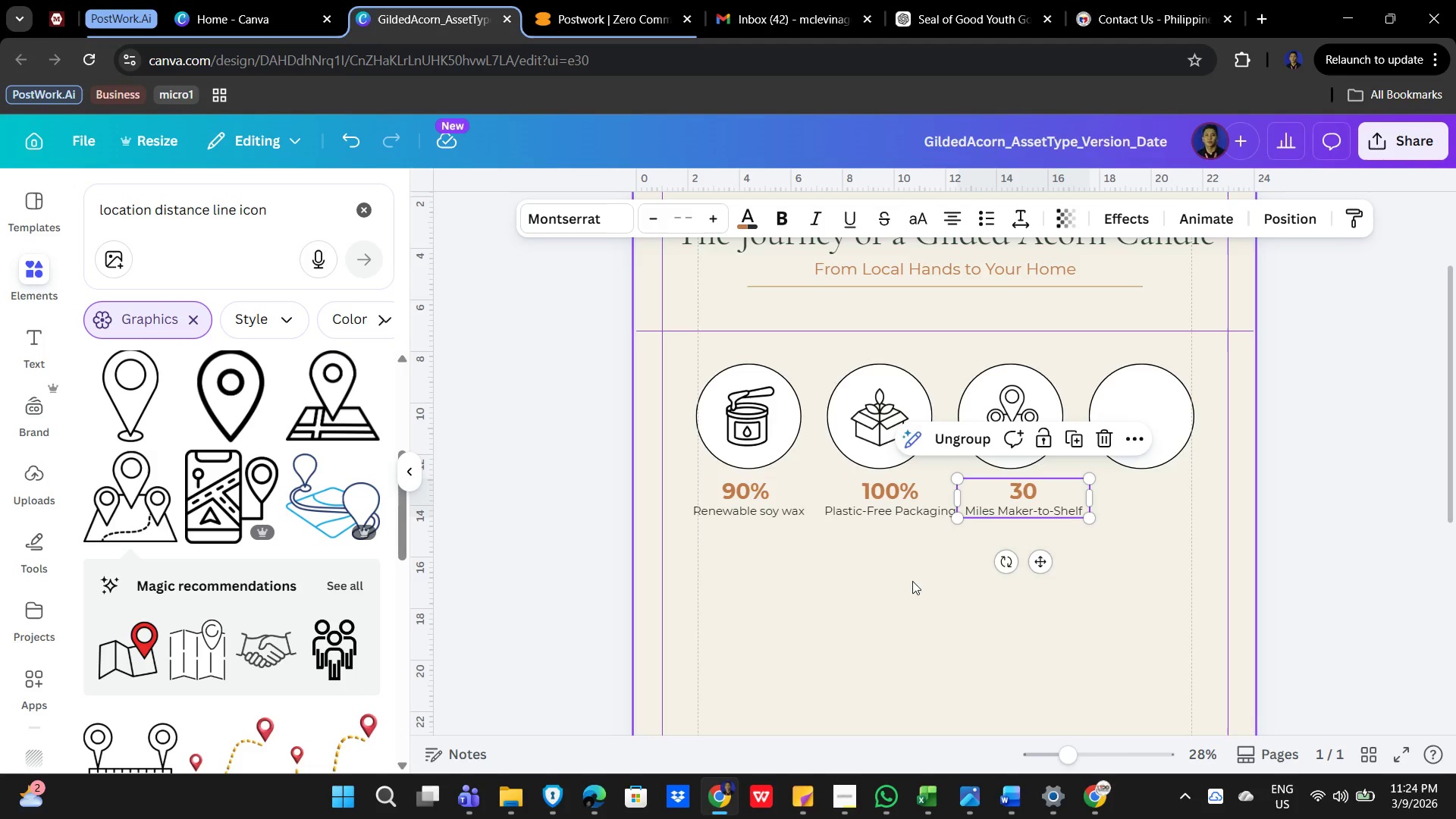 
left_click([908, 580])
 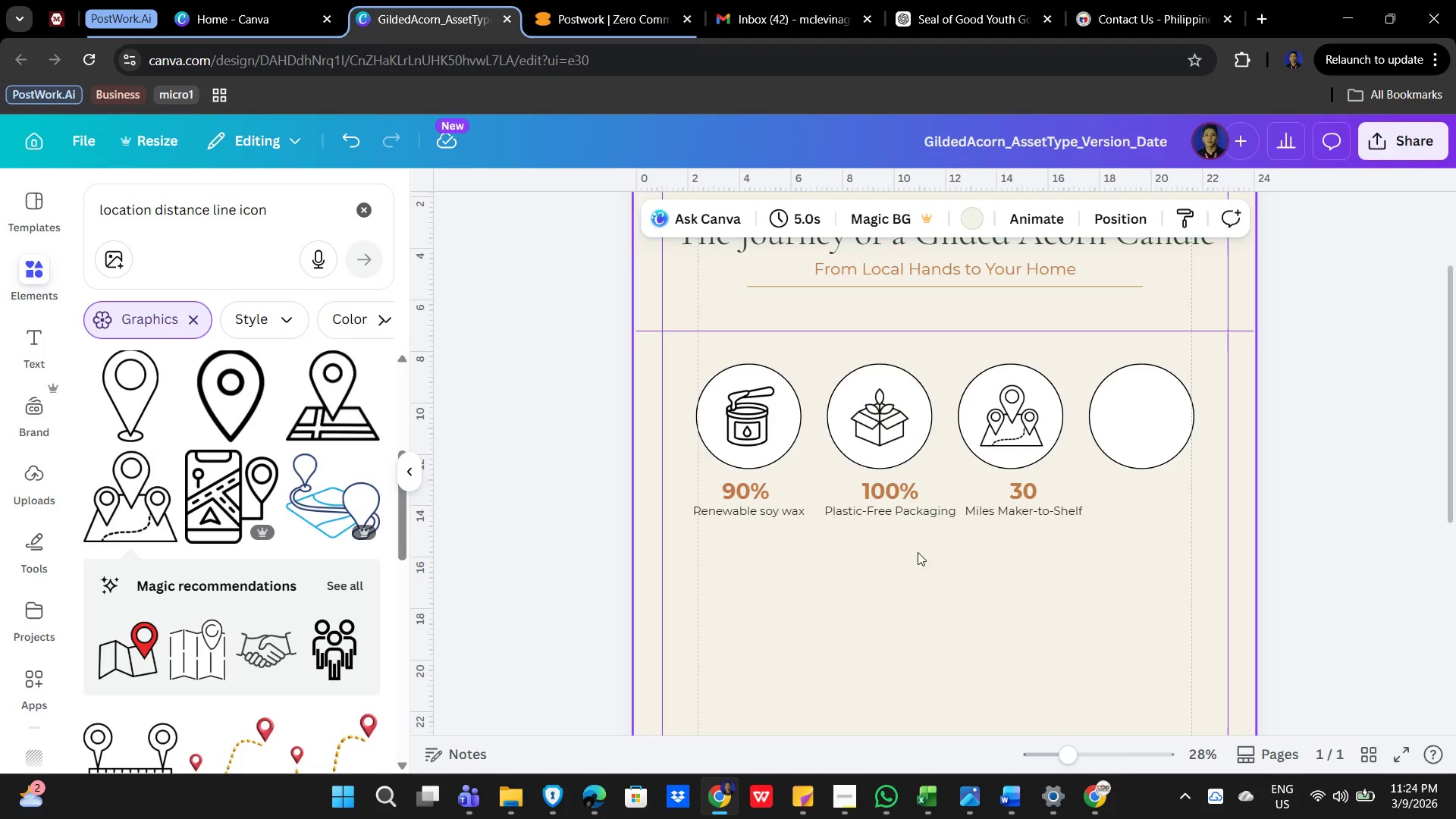 
left_click([865, 481])
 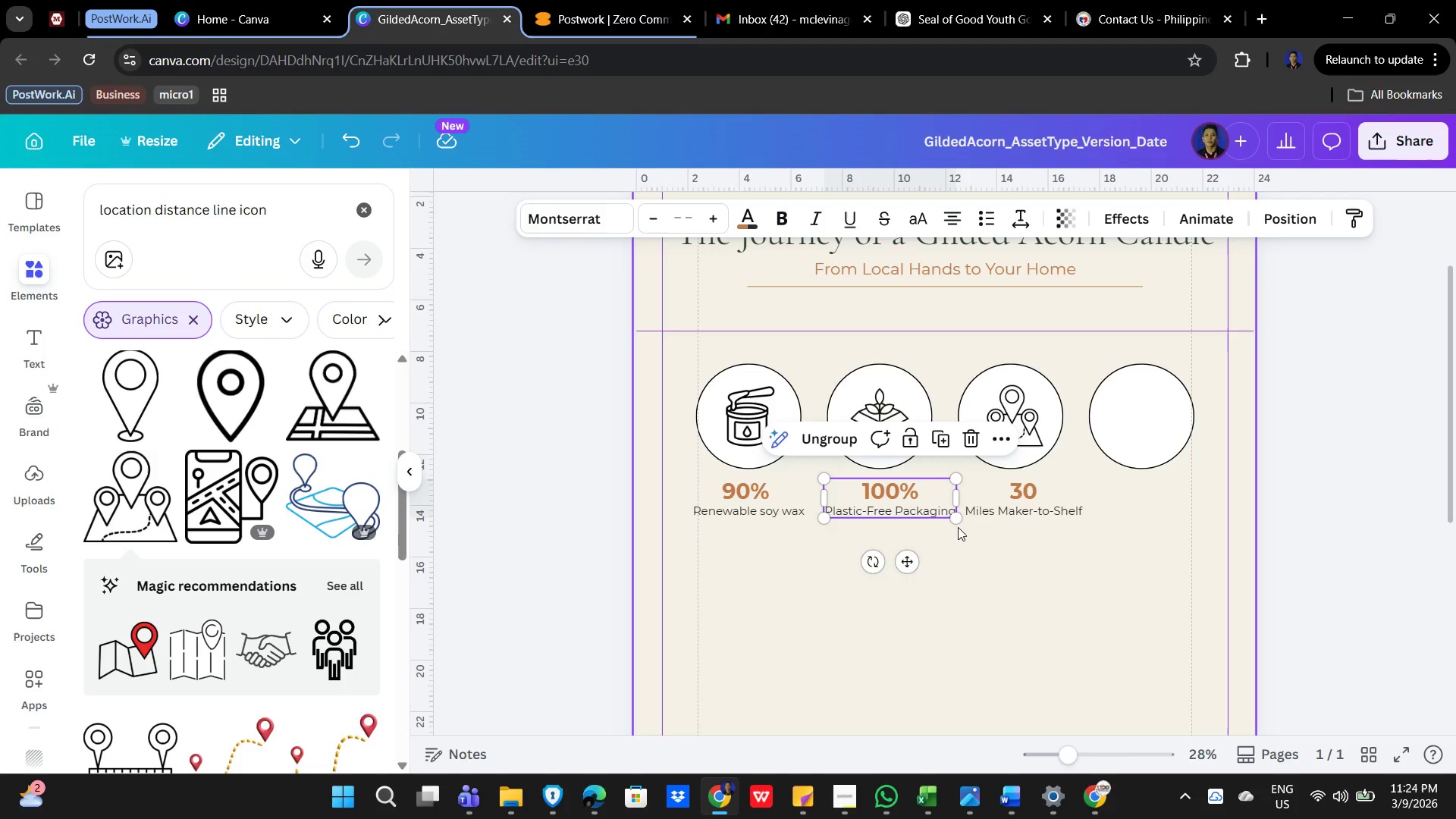 
key(ArrowLeft)
 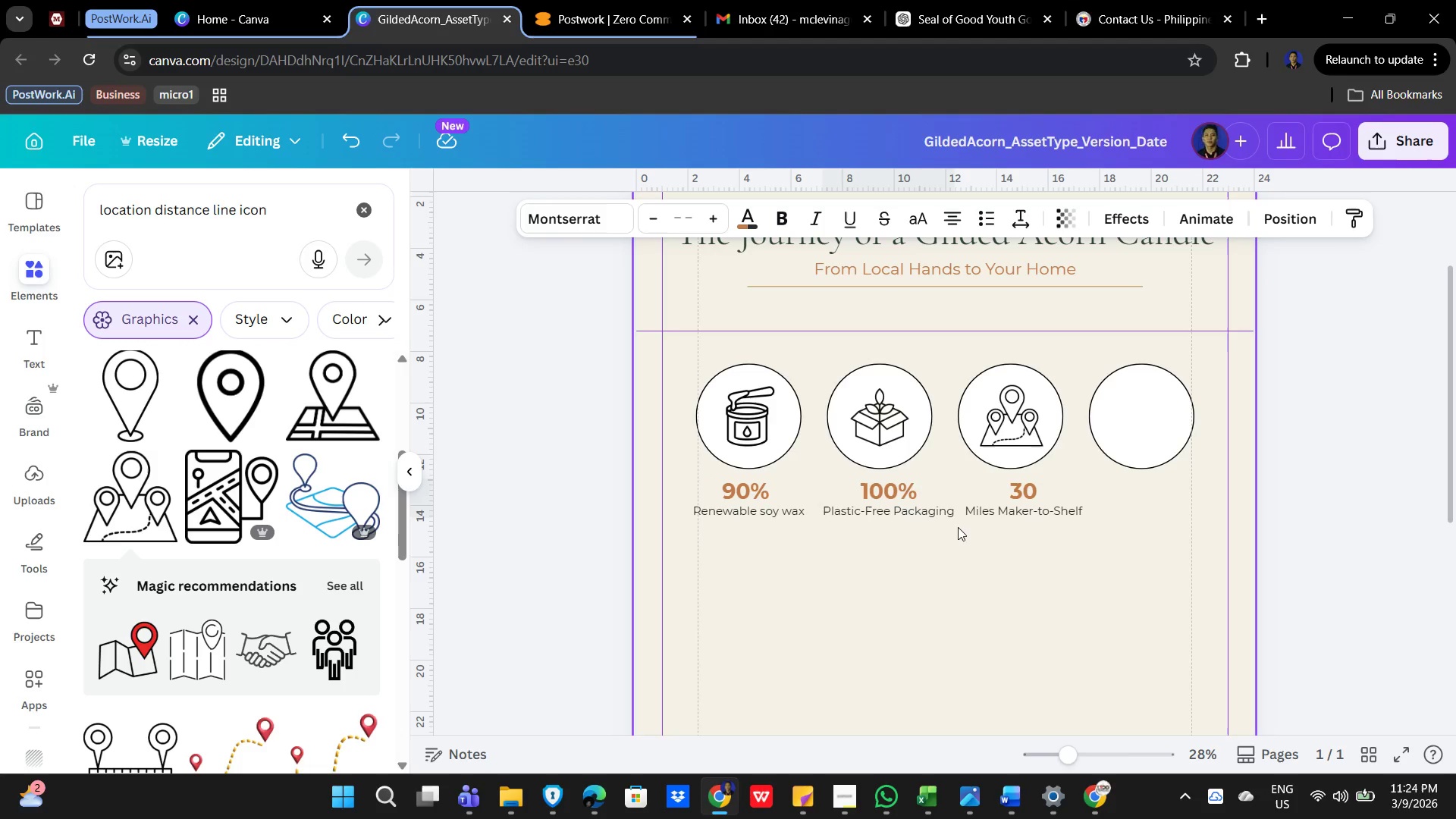 
key(ArrowLeft)
 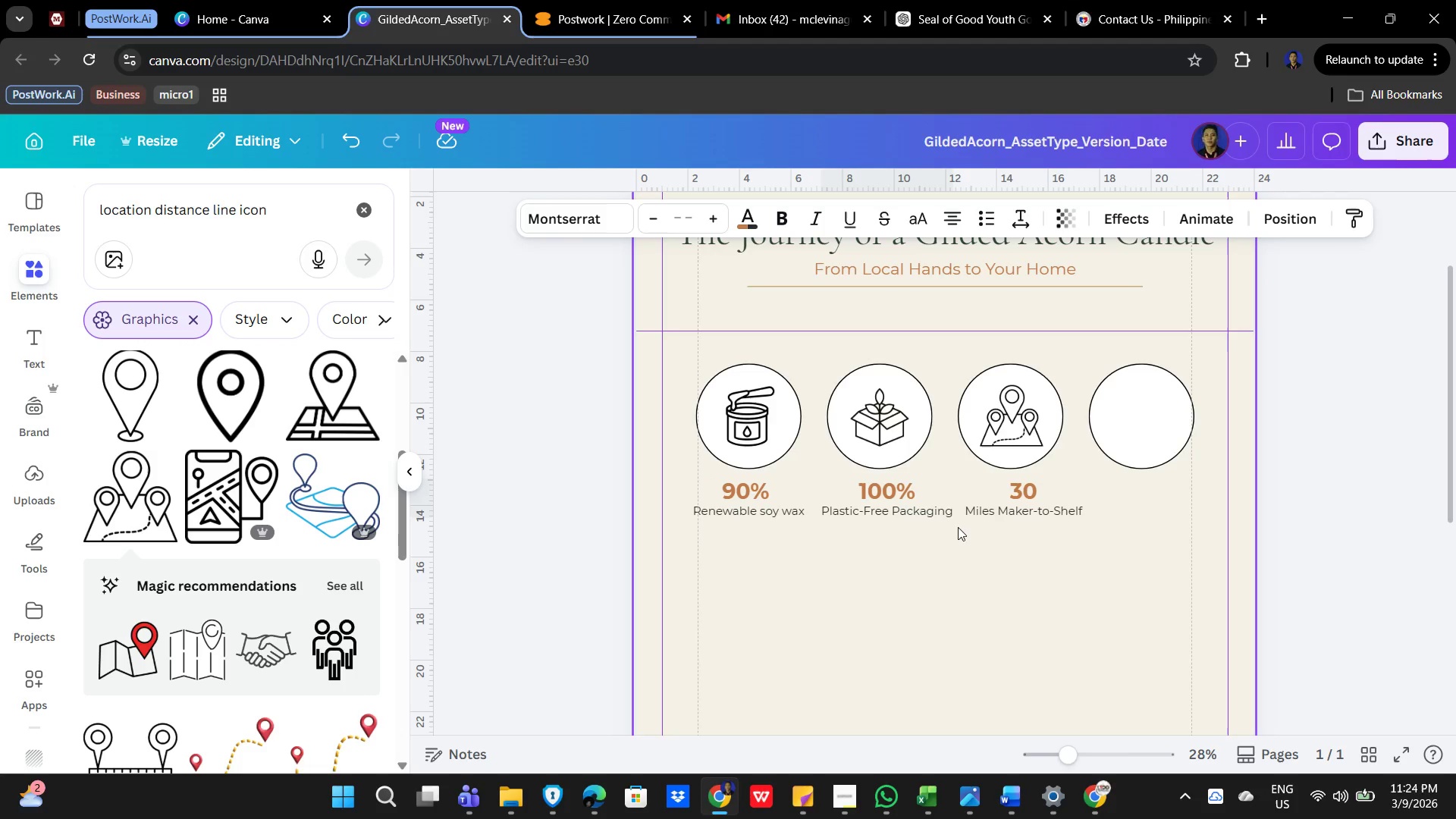 
key(ArrowLeft)
 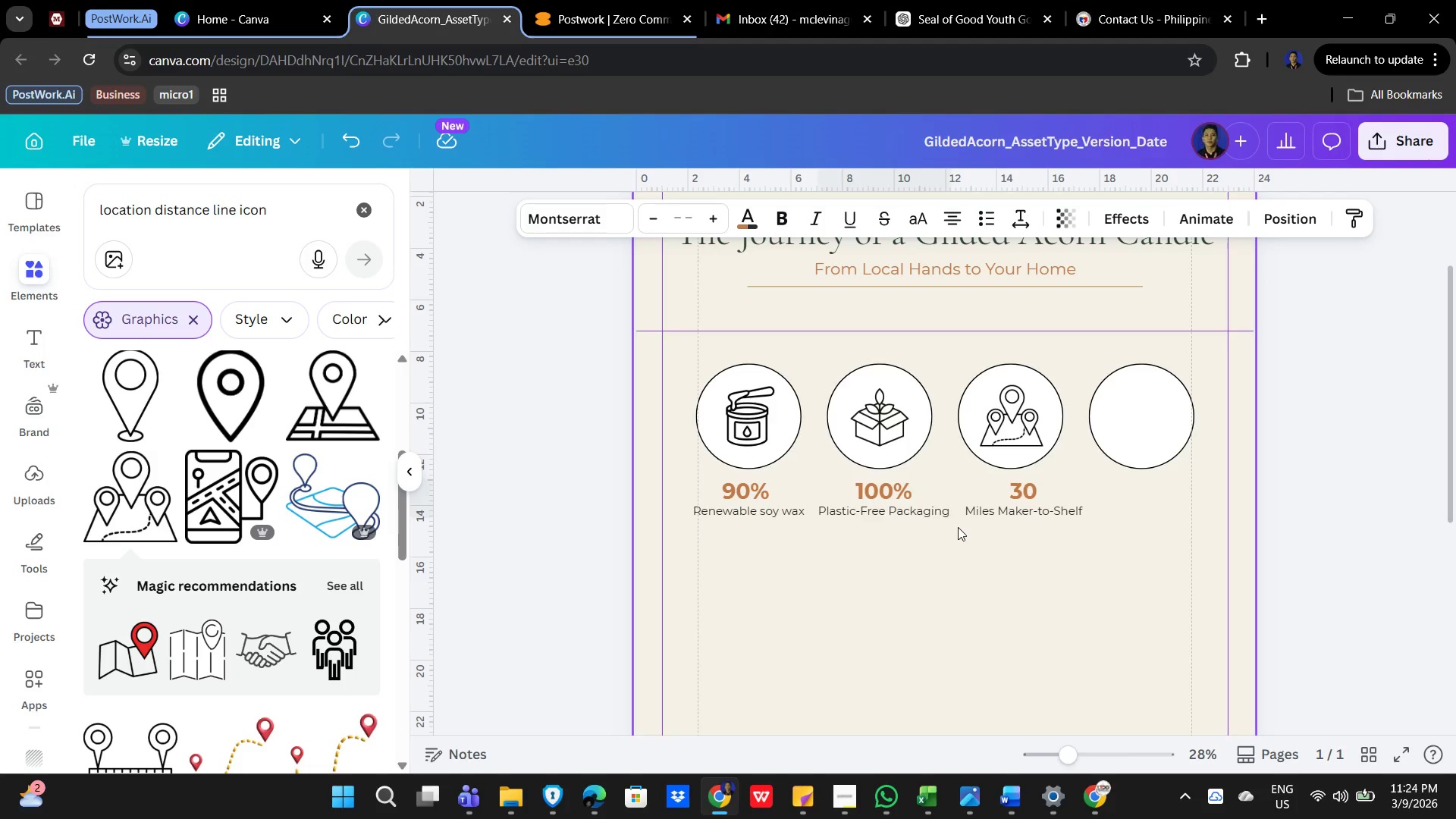 
key(ArrowLeft)
 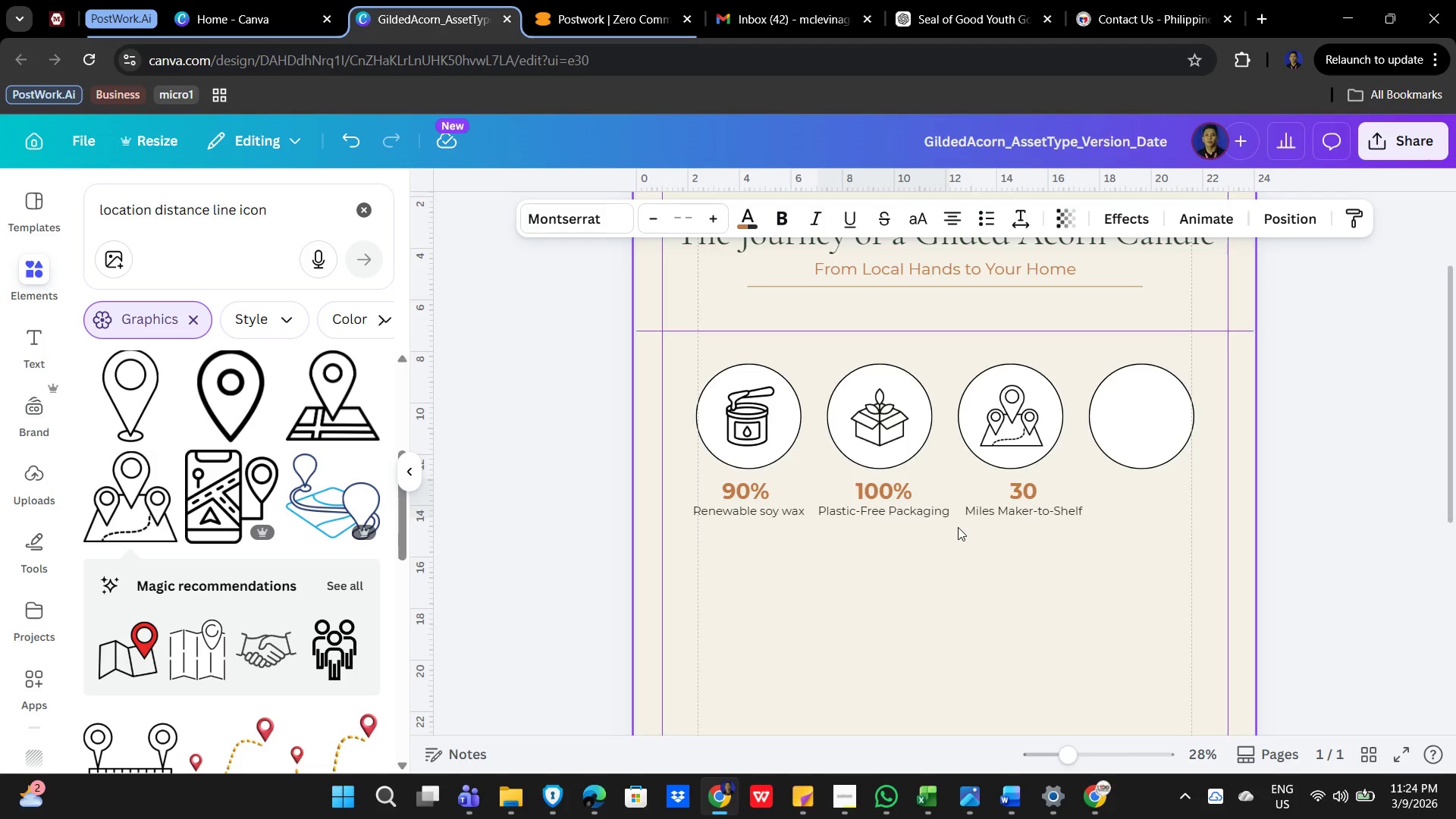 
key(ArrowLeft)
 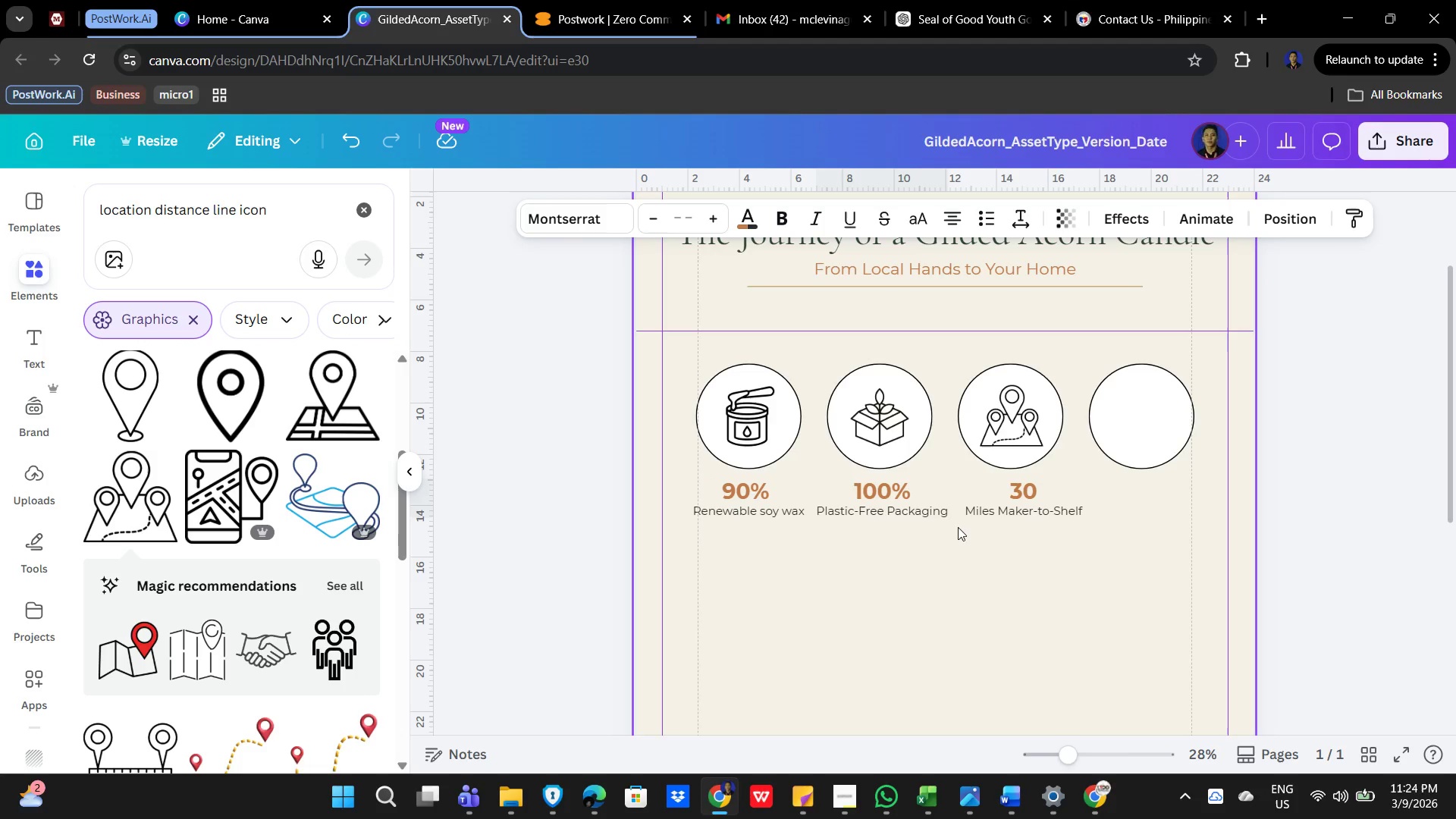 
key(ArrowRight)
 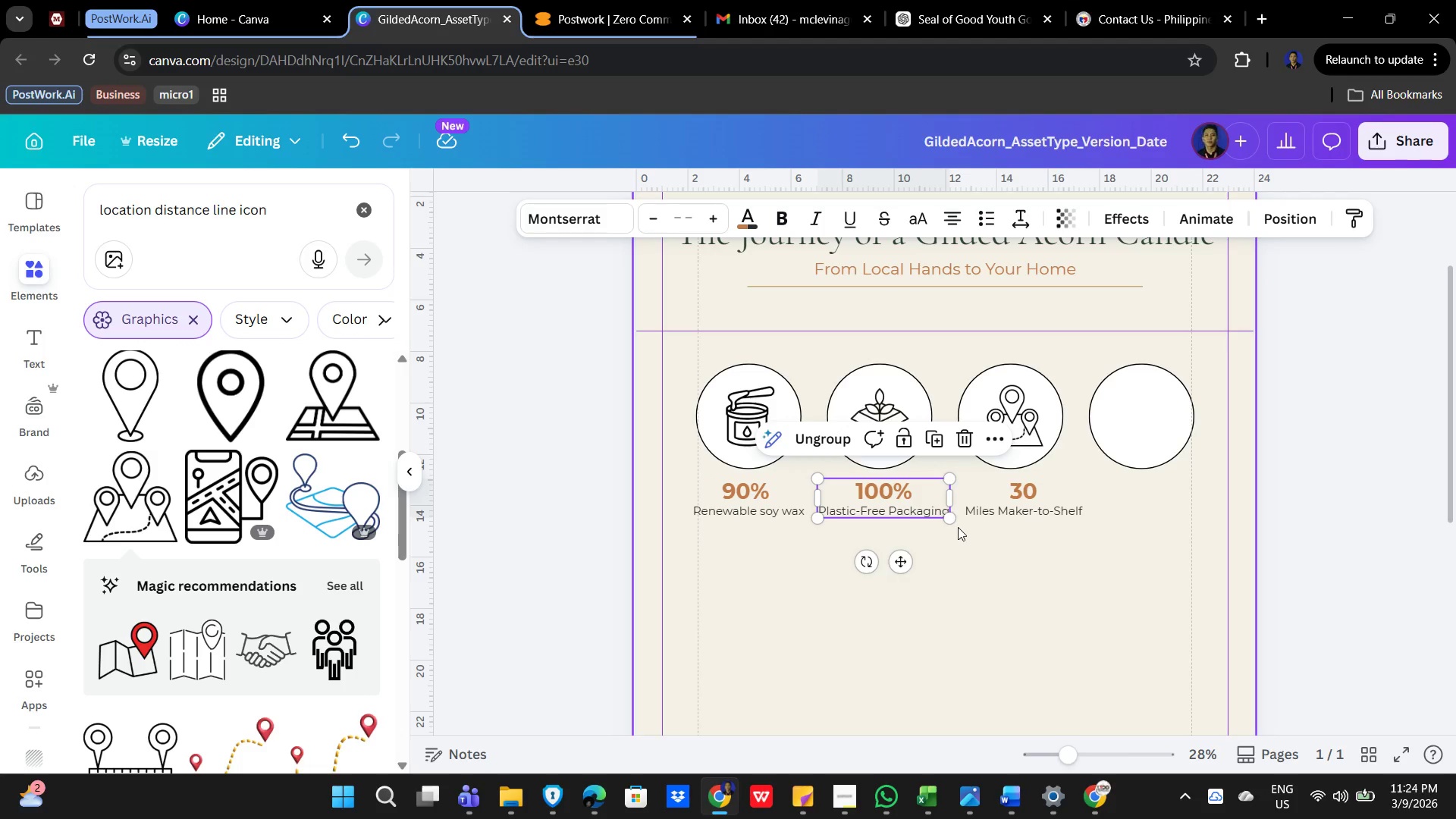 
left_click([1006, 615])
 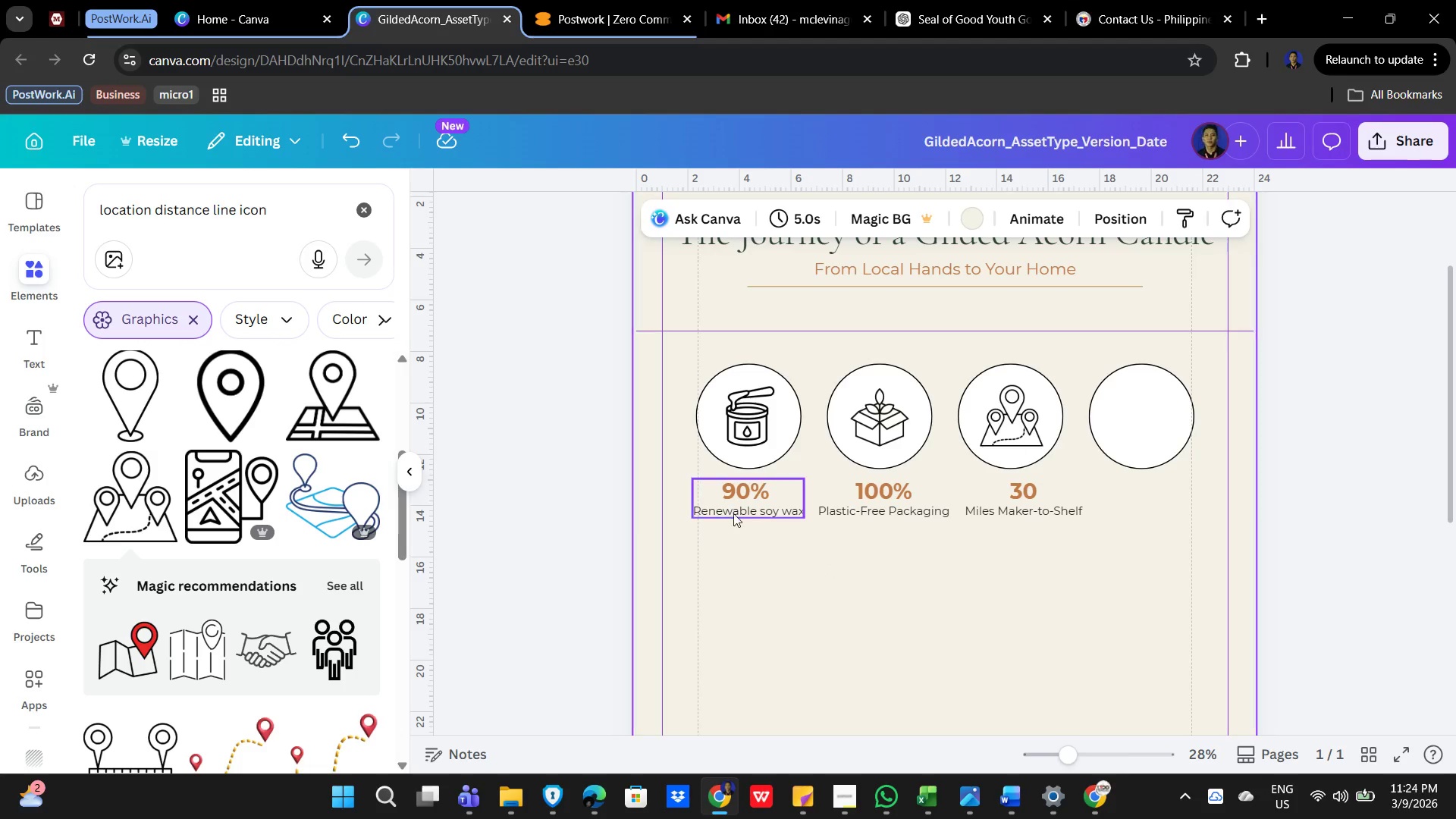 
left_click([727, 505])
 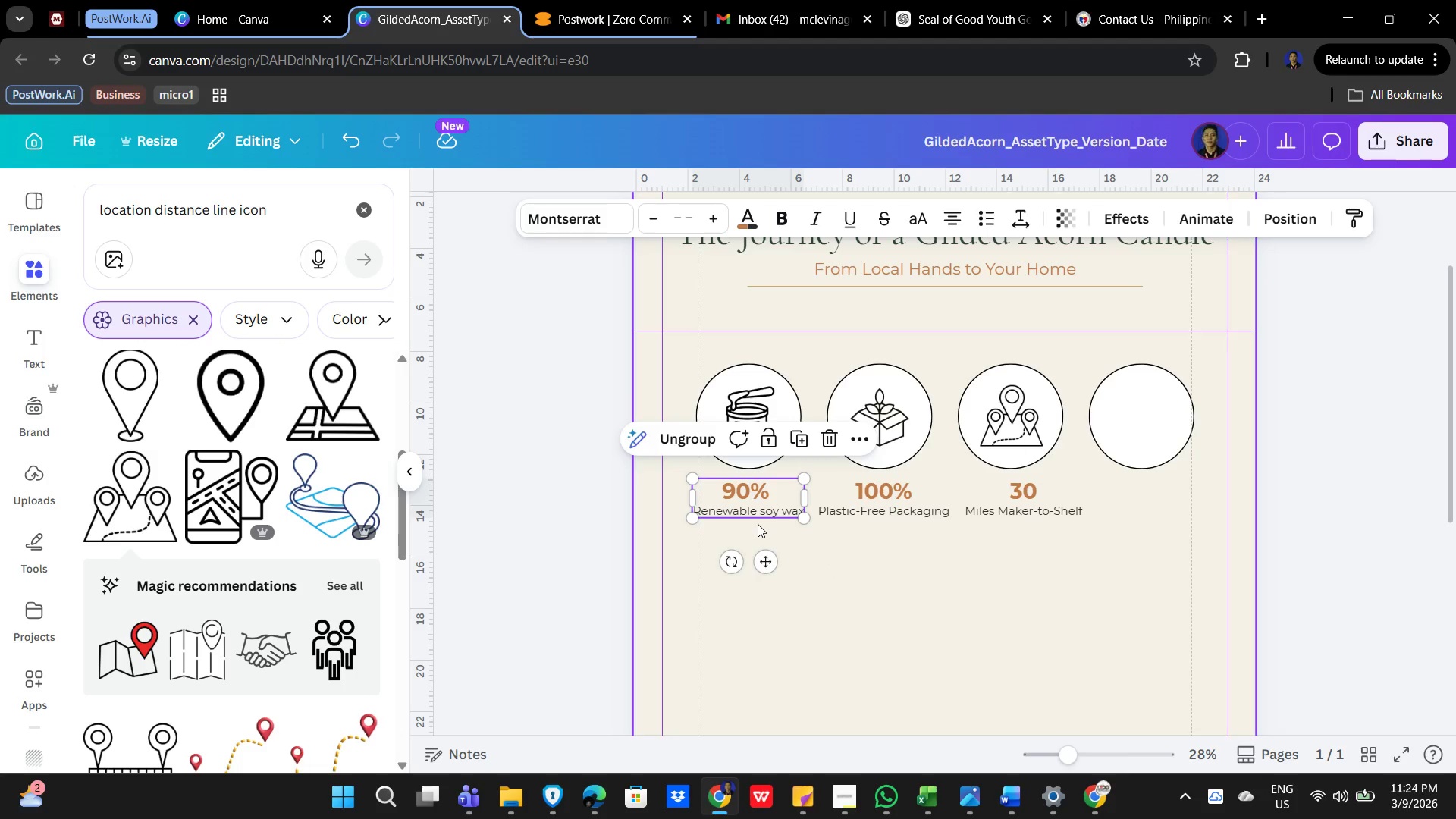 
key(ArrowRight)
 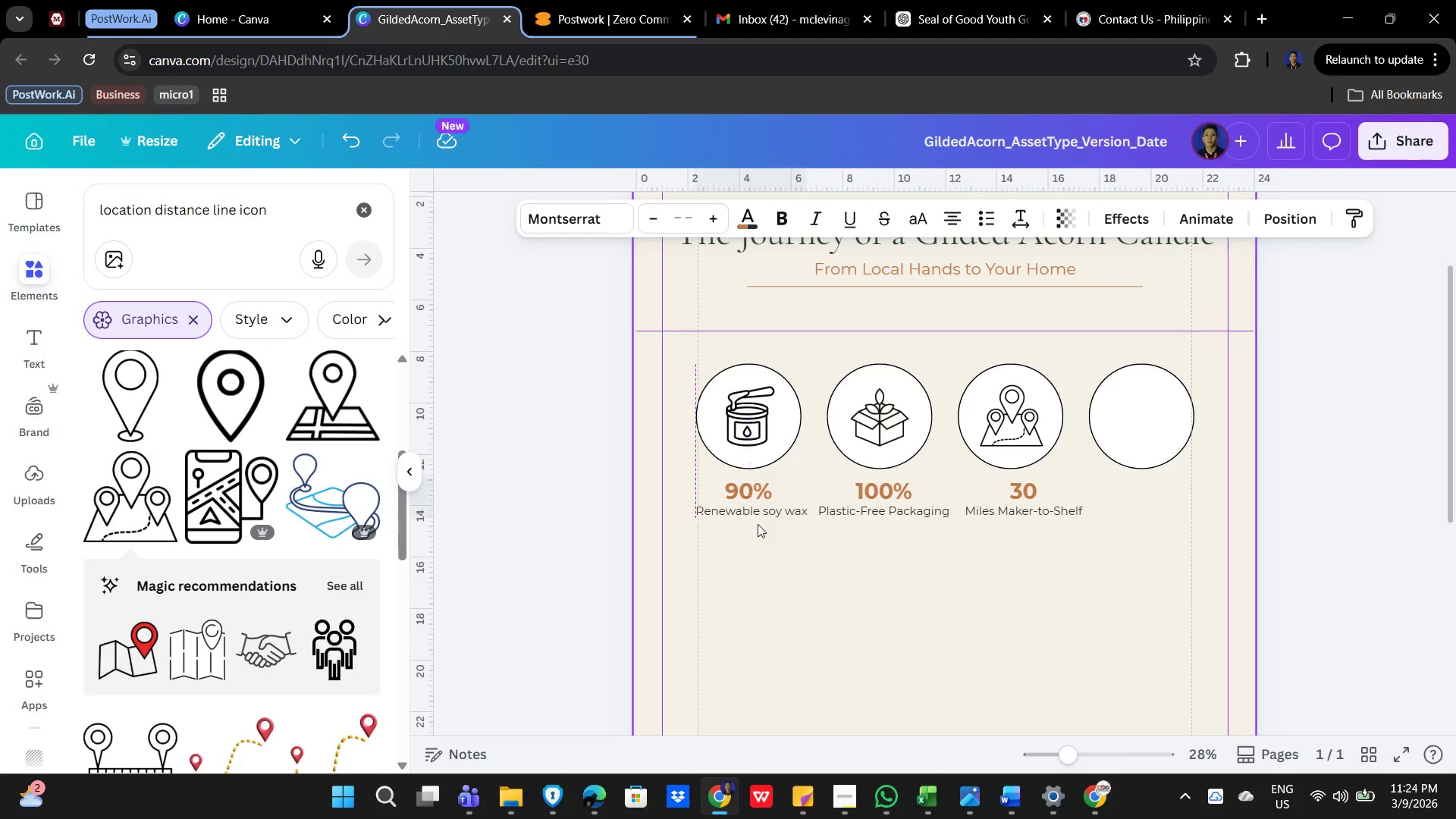 
key(ArrowRight)
 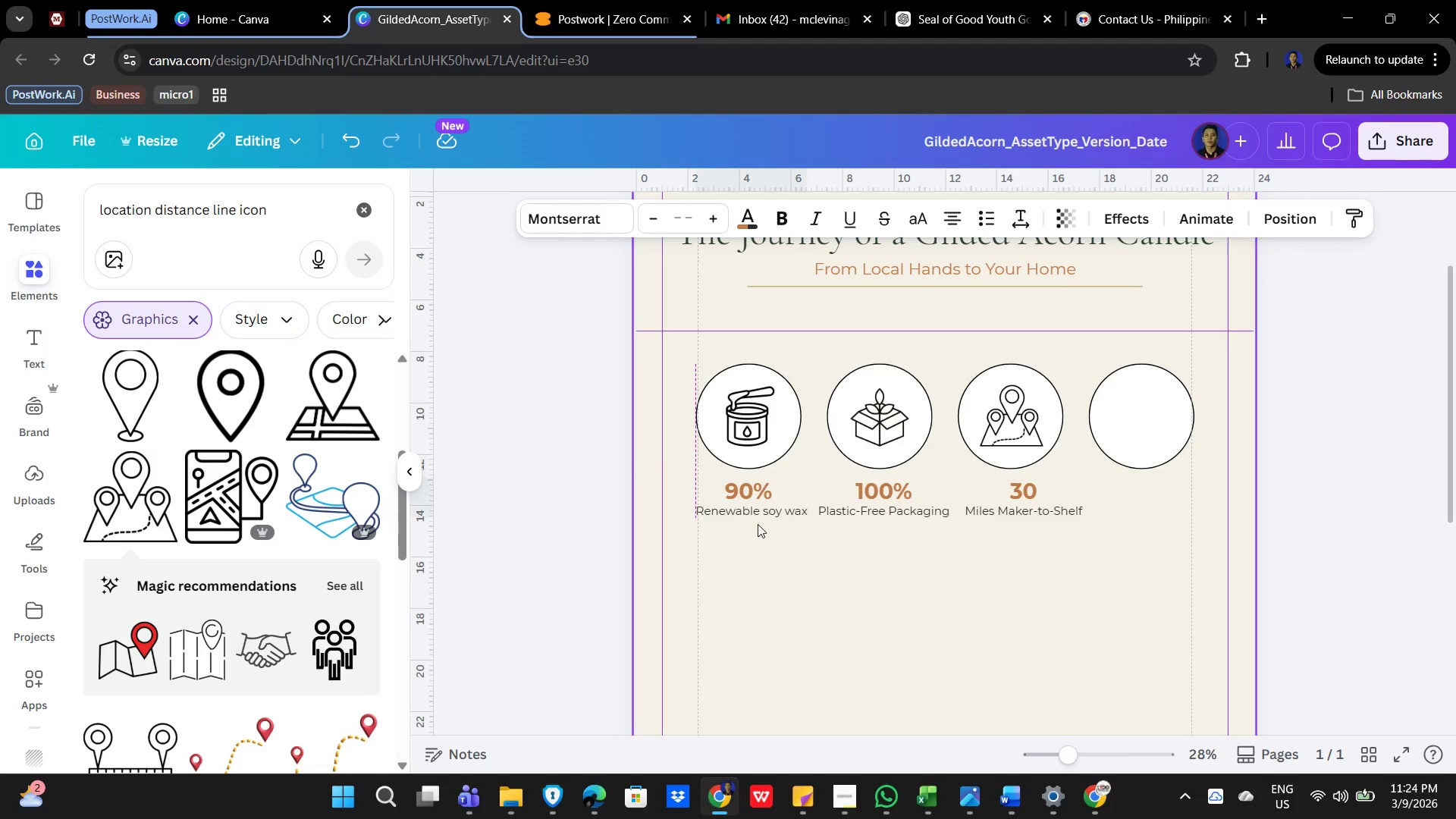 
key(ArrowLeft)
 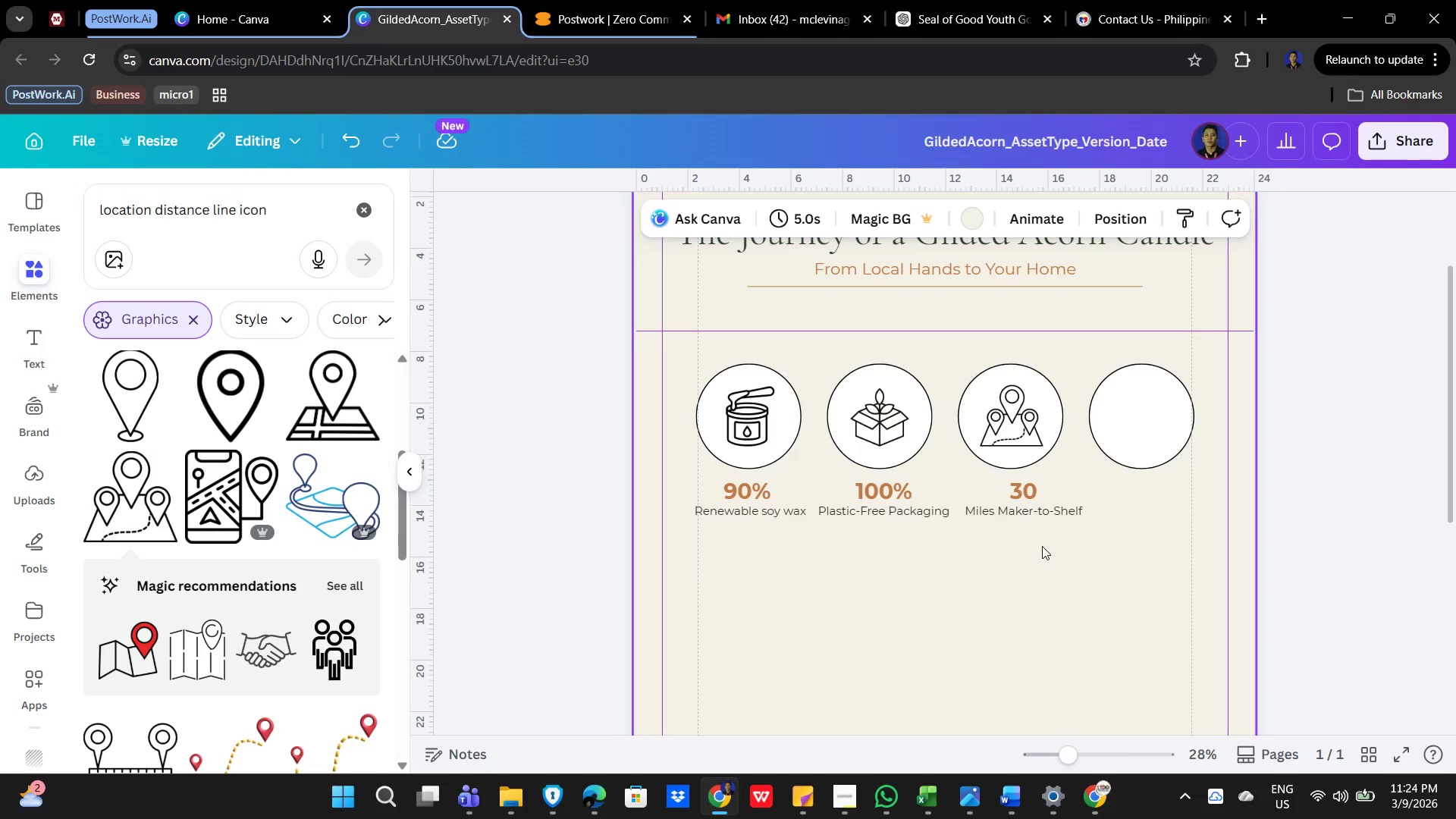 
left_click([1031, 503])
 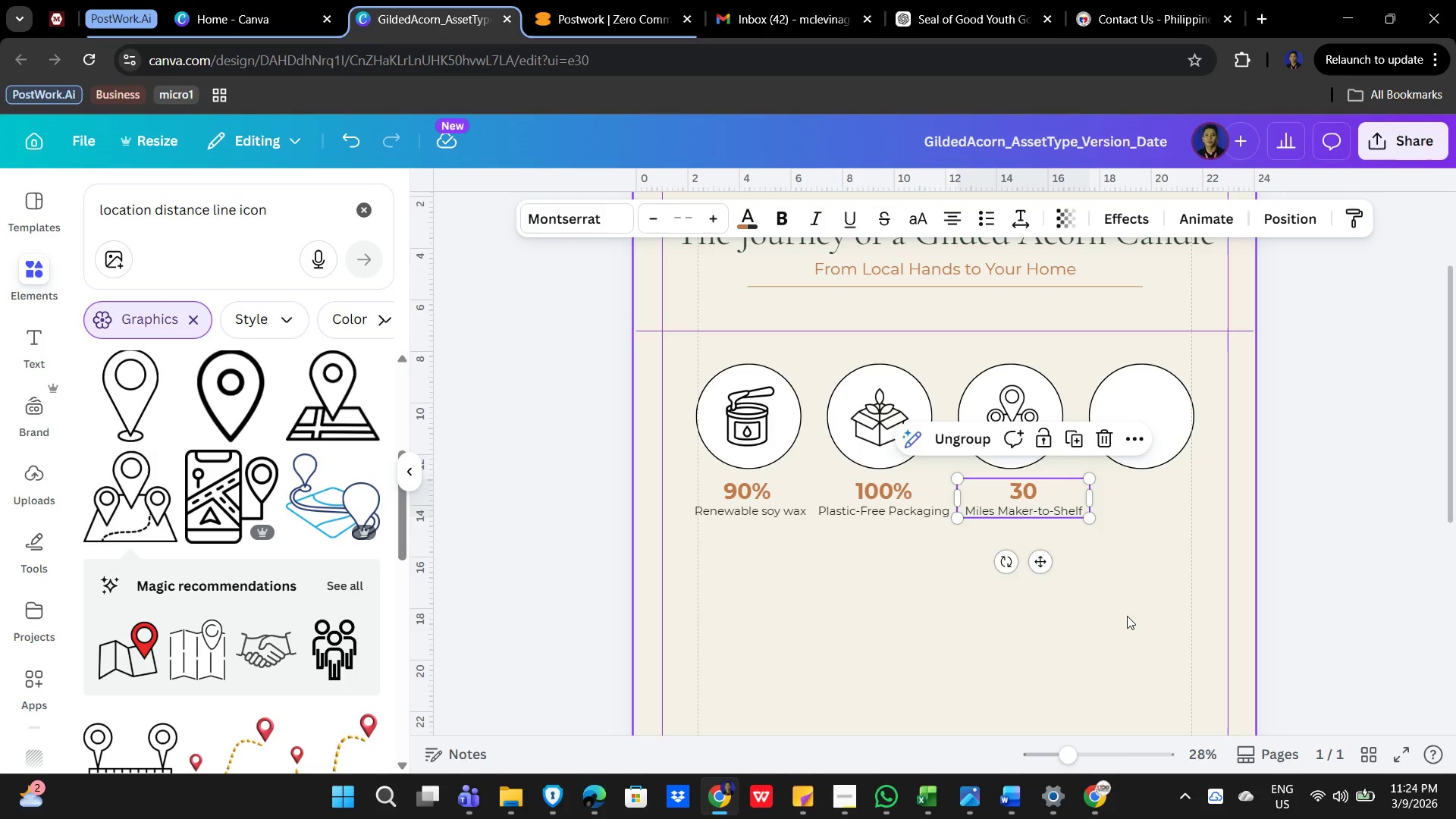 
key(ArrowLeft)
 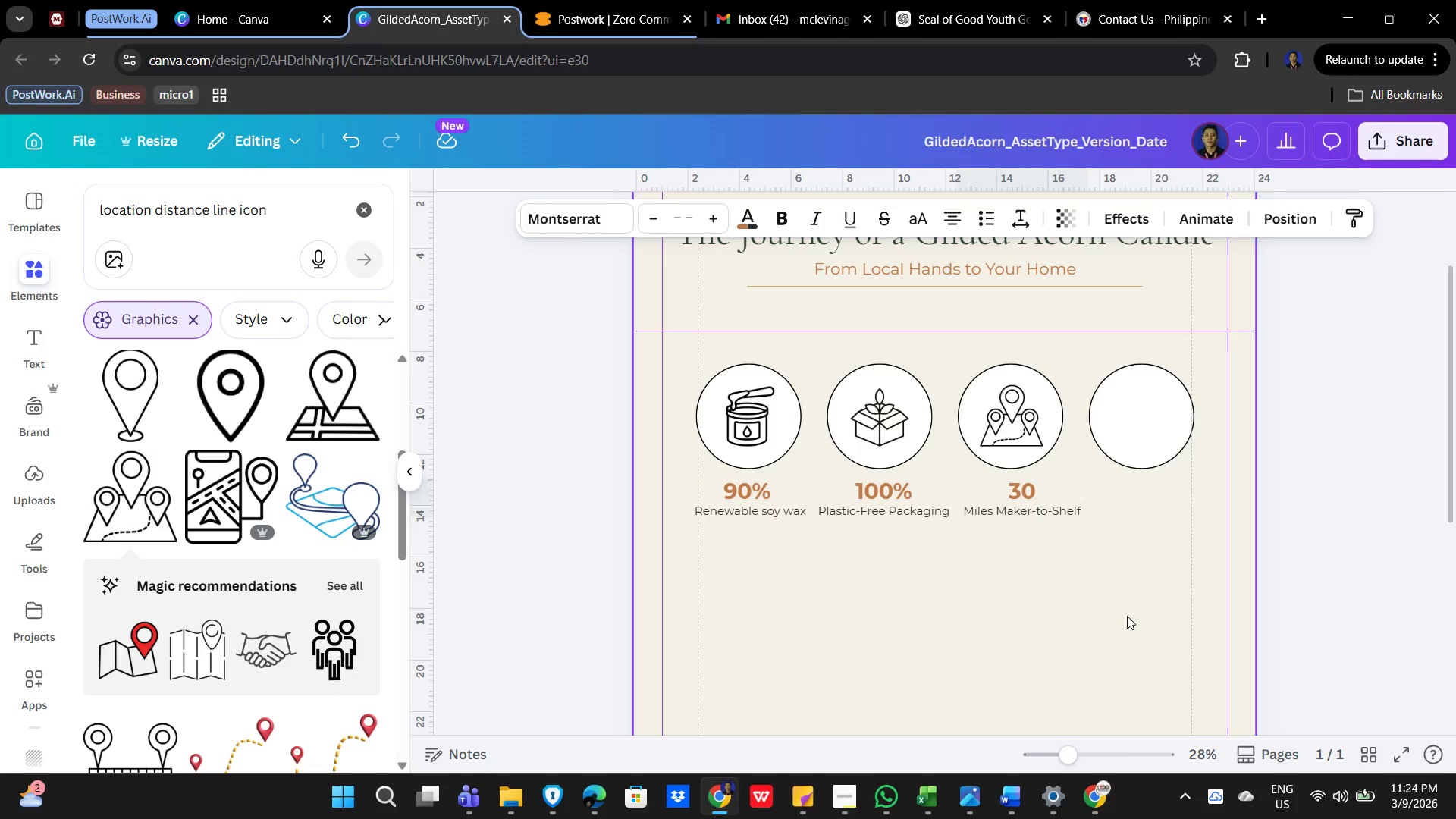 
key(ArrowLeft)
 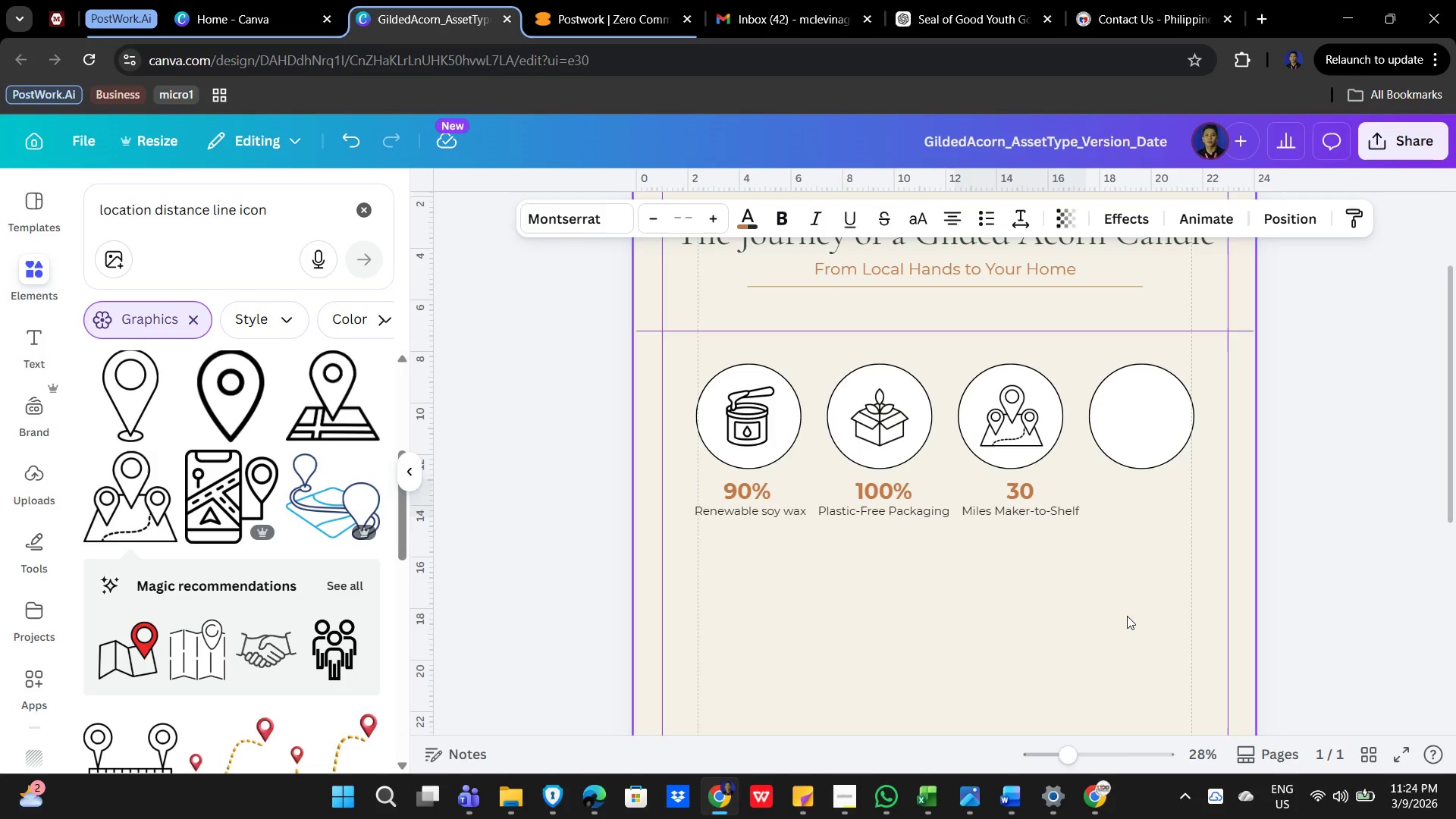 
key(ArrowLeft)
 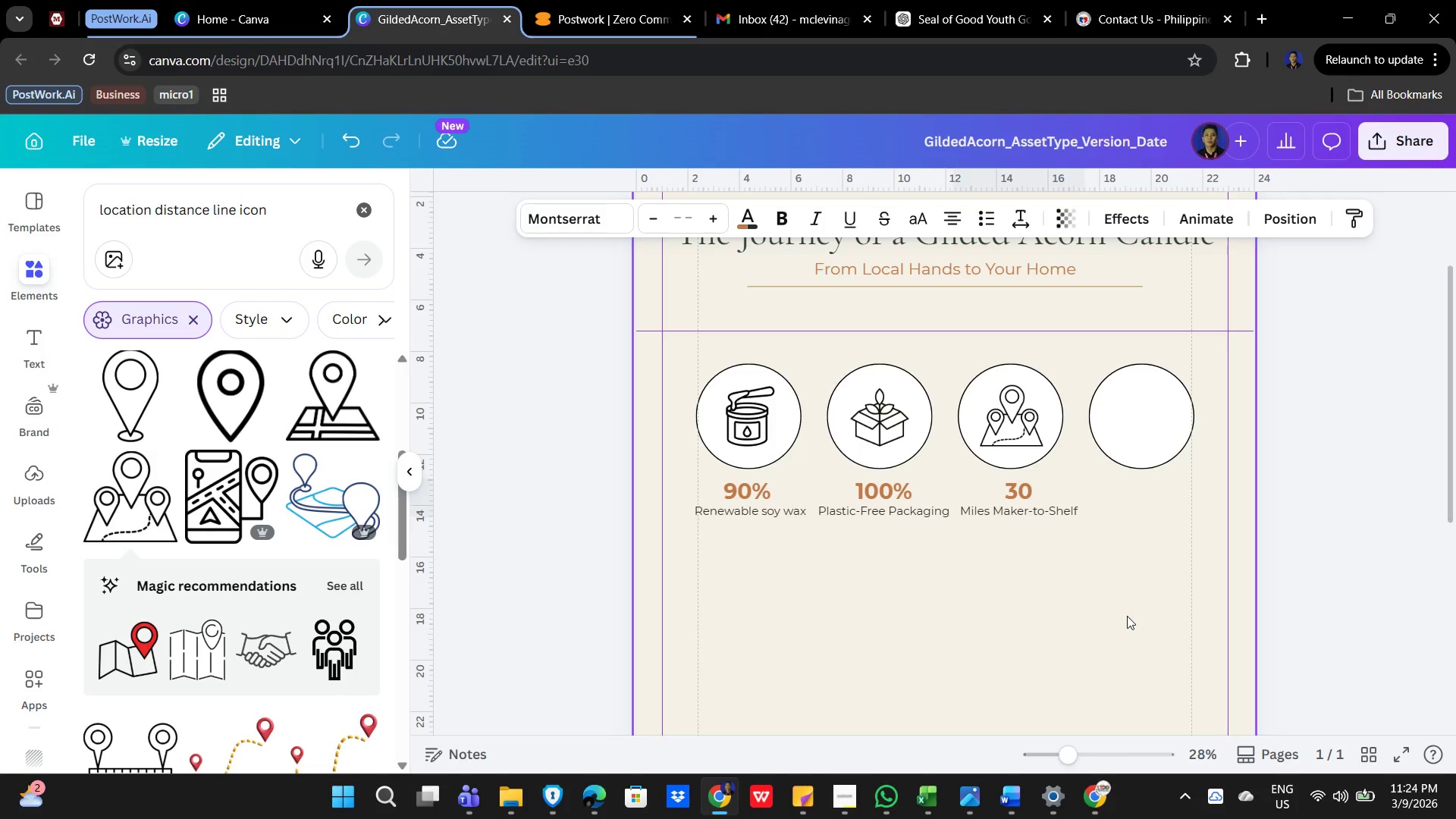 
key(ArrowLeft)
 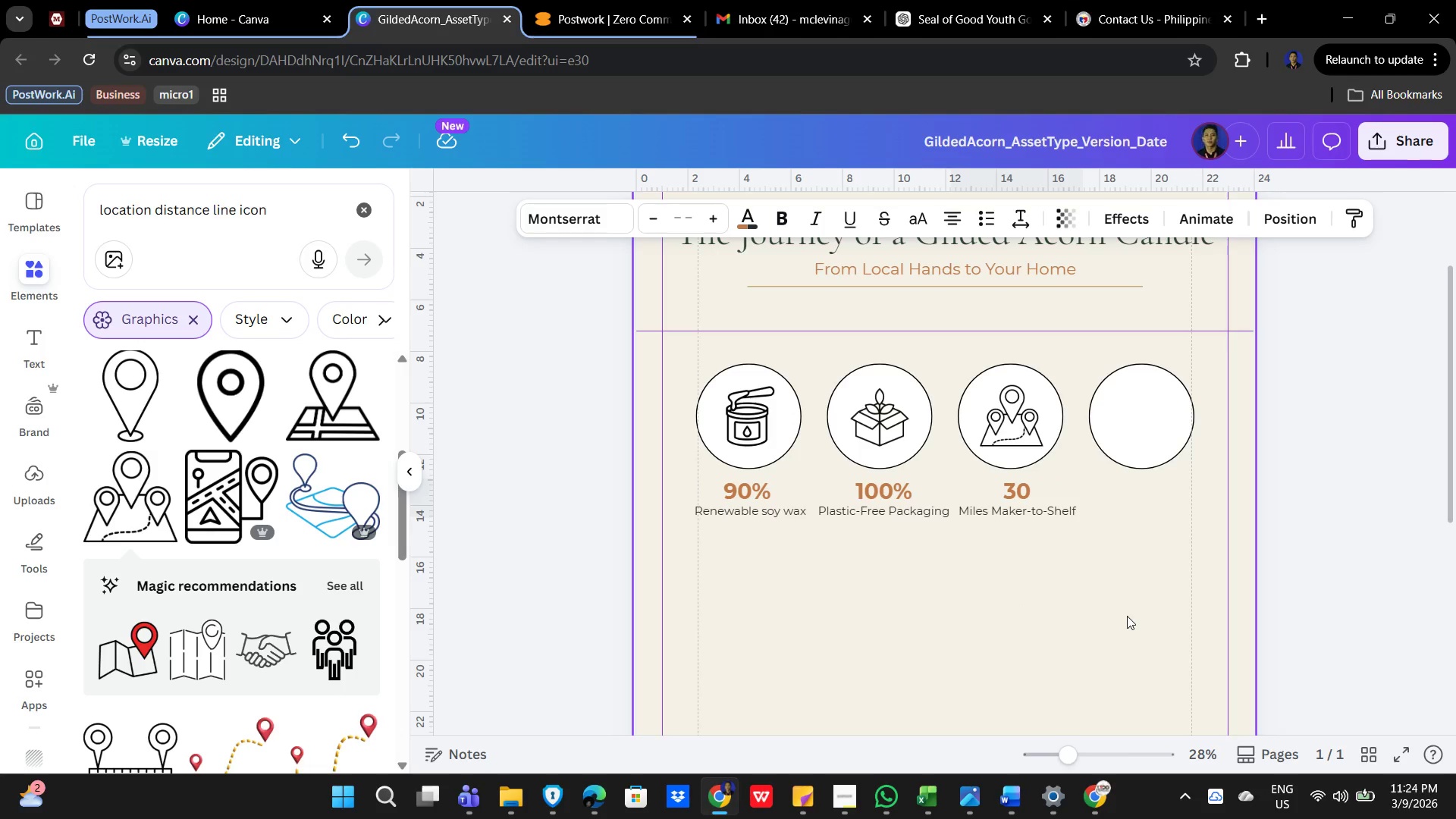 
key(ArrowLeft)
 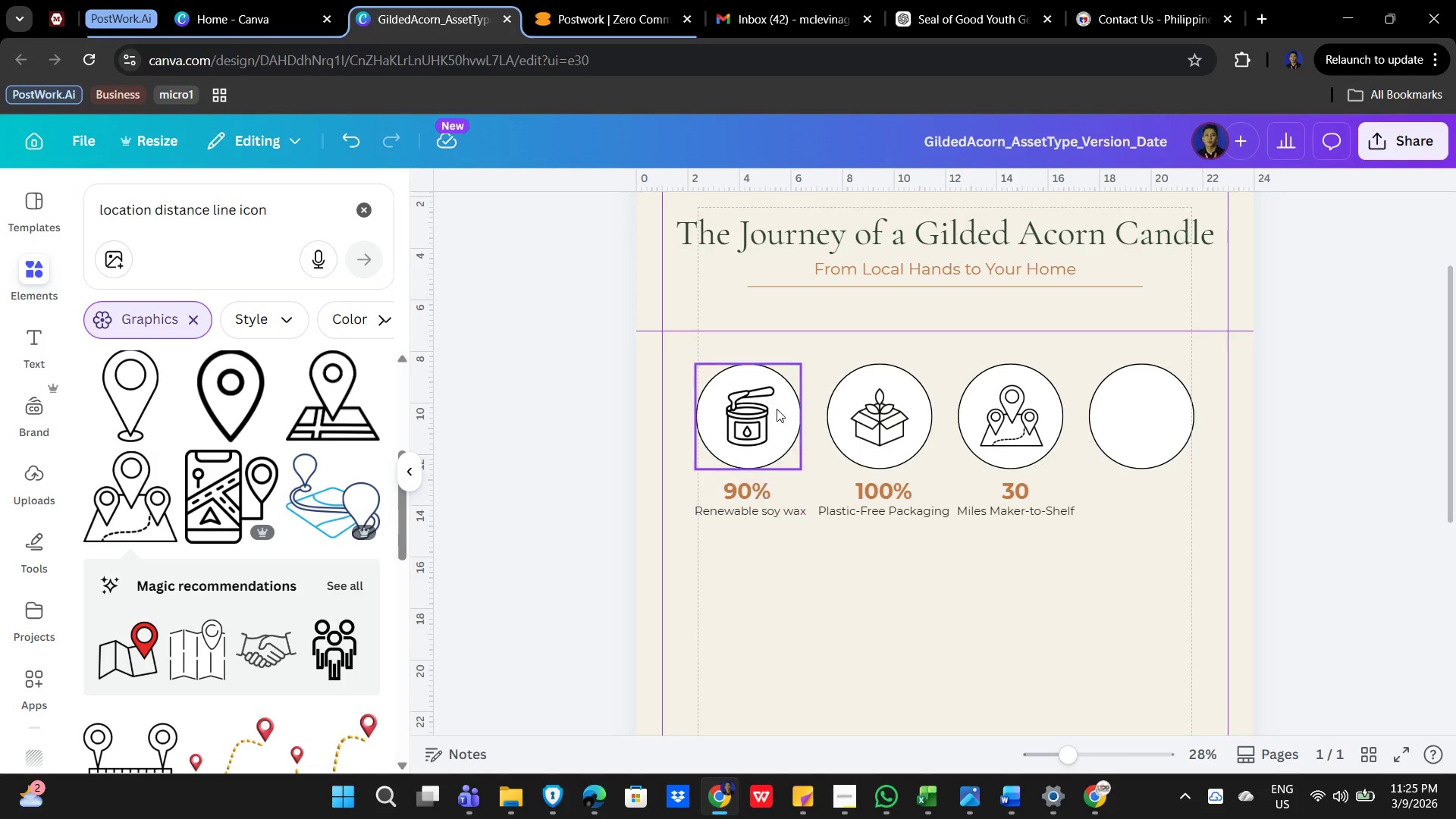 
hold_key(key=ShiftLeft, duration=1.44)
left_click([761, 412])
 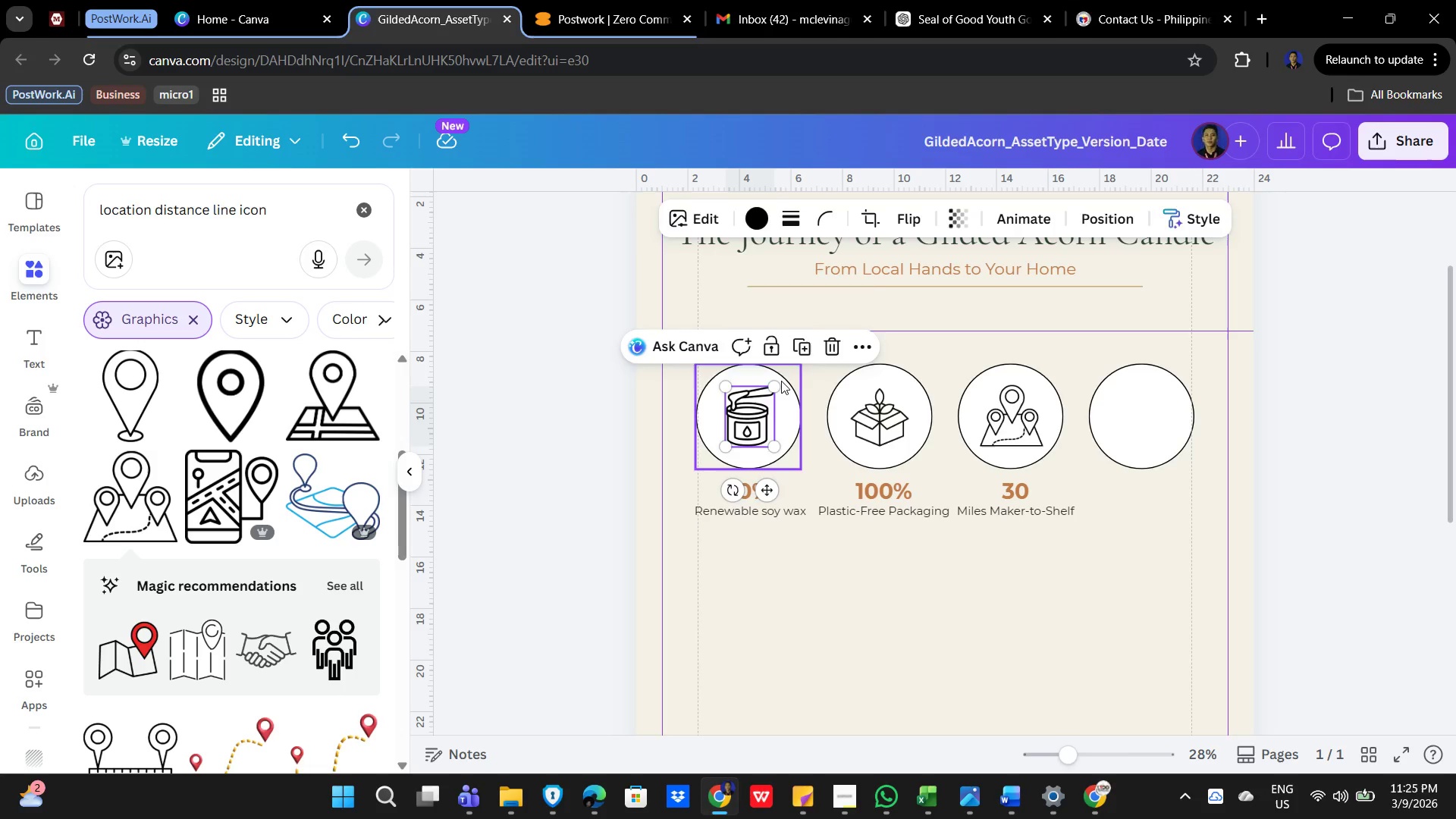 
left_click([781, 381])
 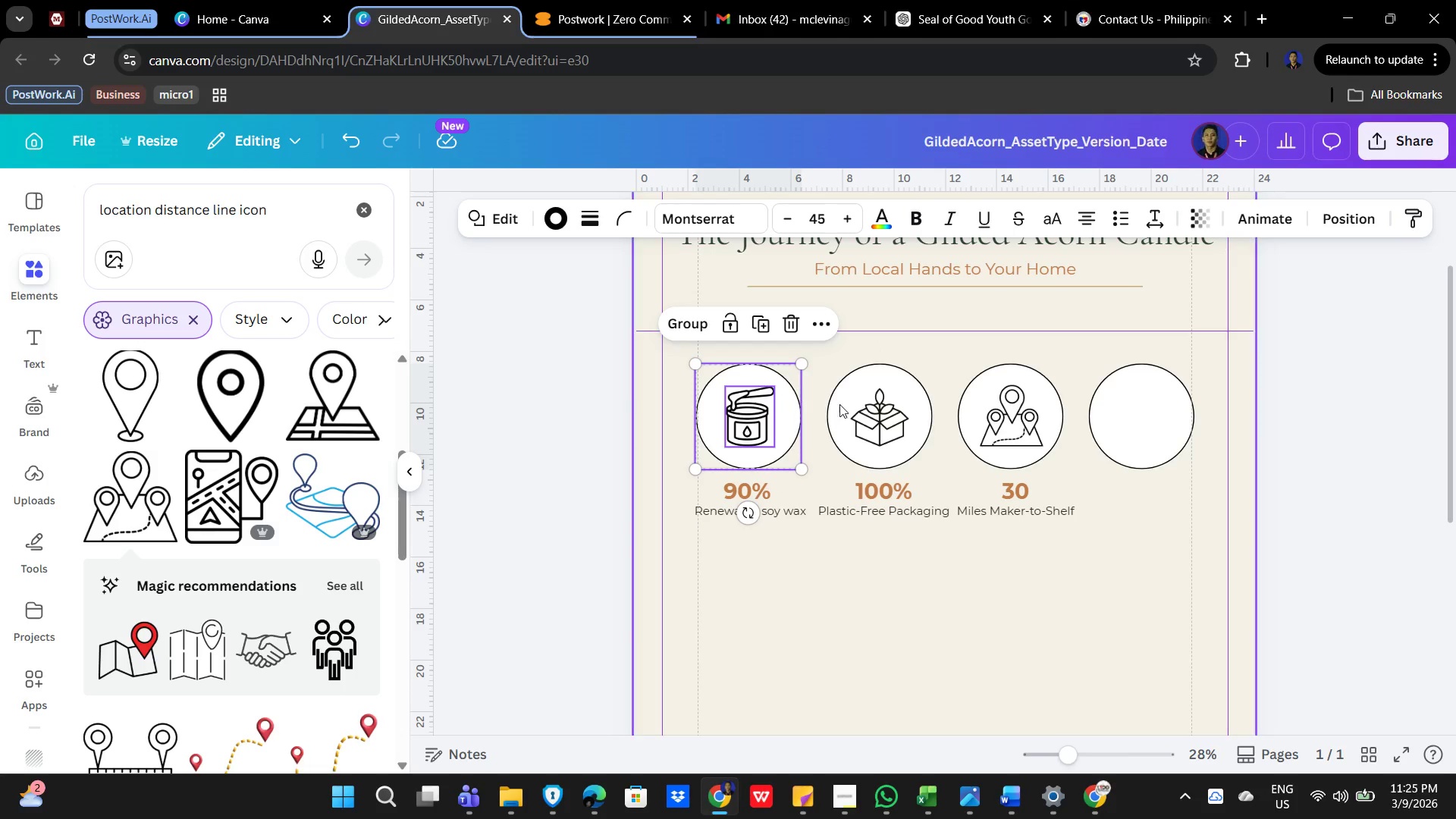 
hold_key(key=ShiftLeft, duration=8.86)
 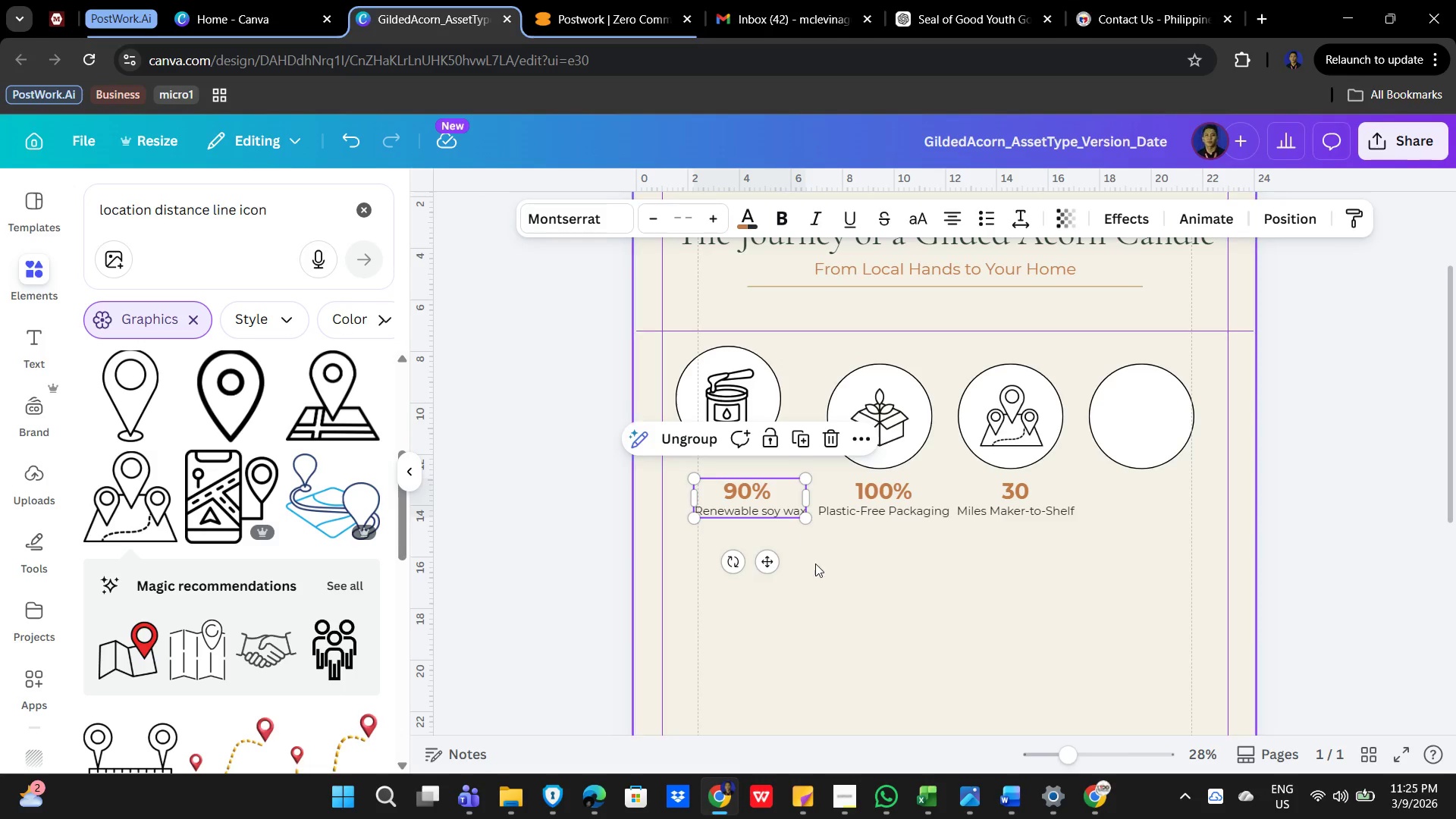 
key(ArrowLeft)
 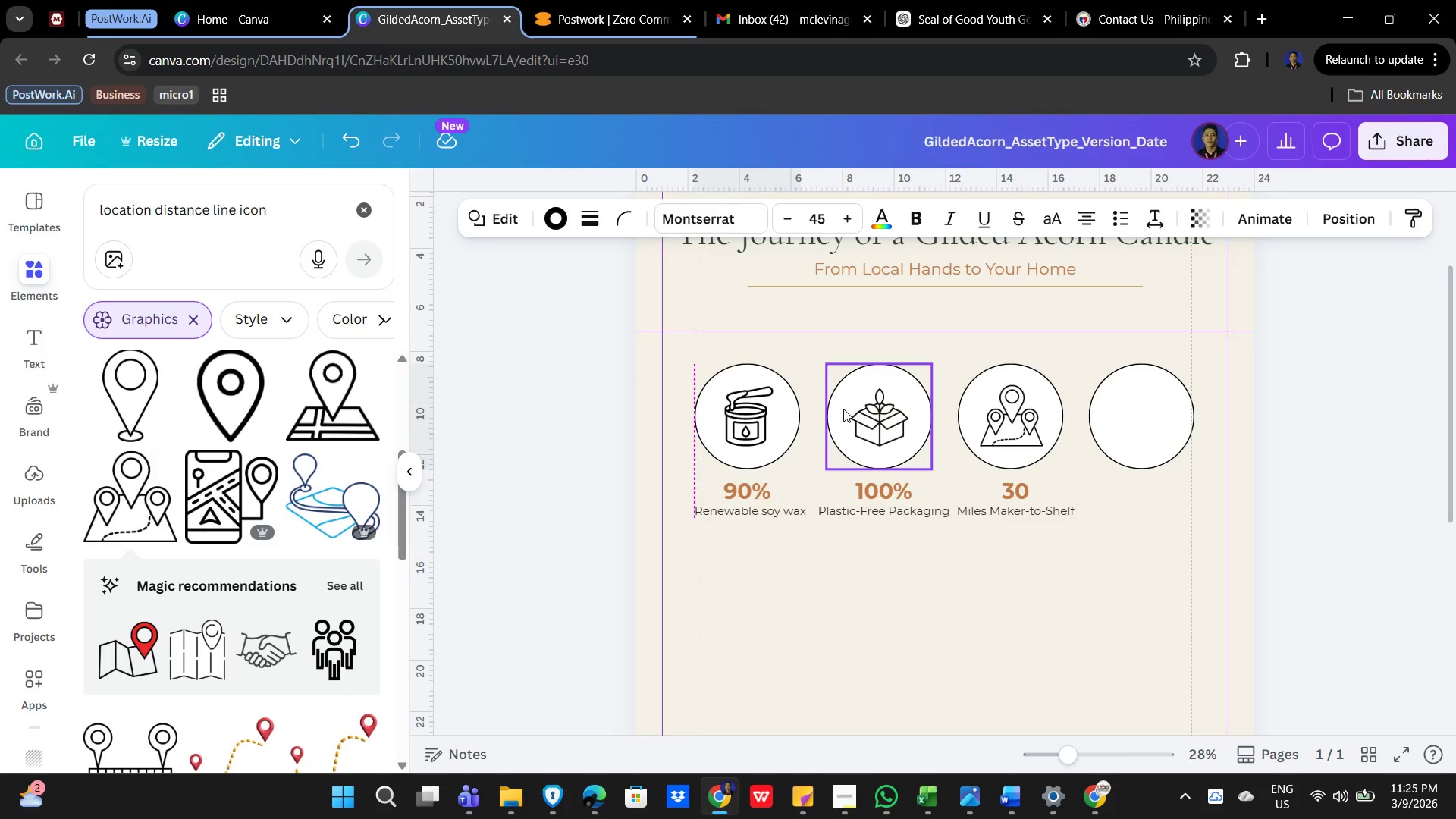 
key(ArrowLeft)
 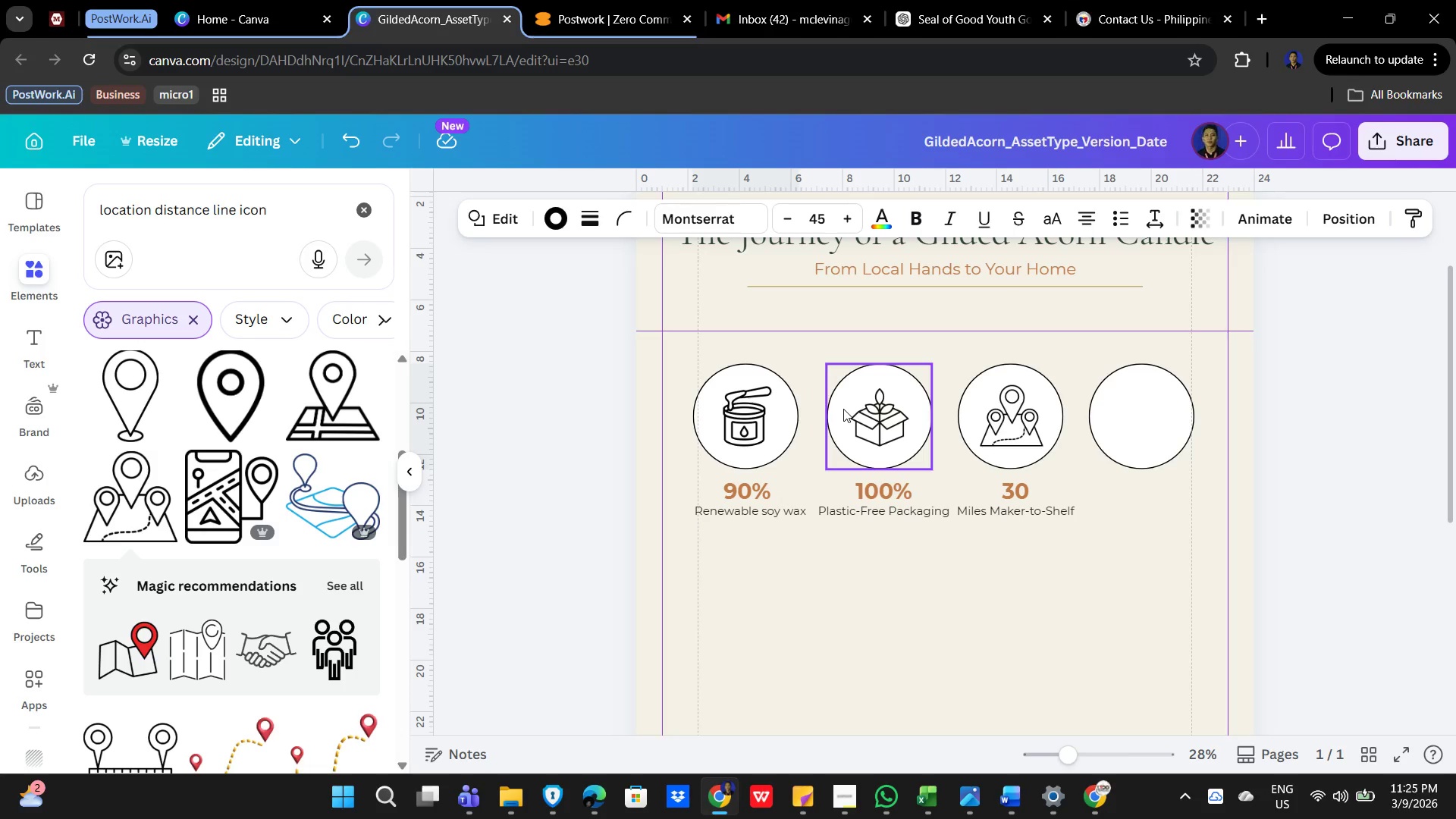 
key(ArrowLeft)
 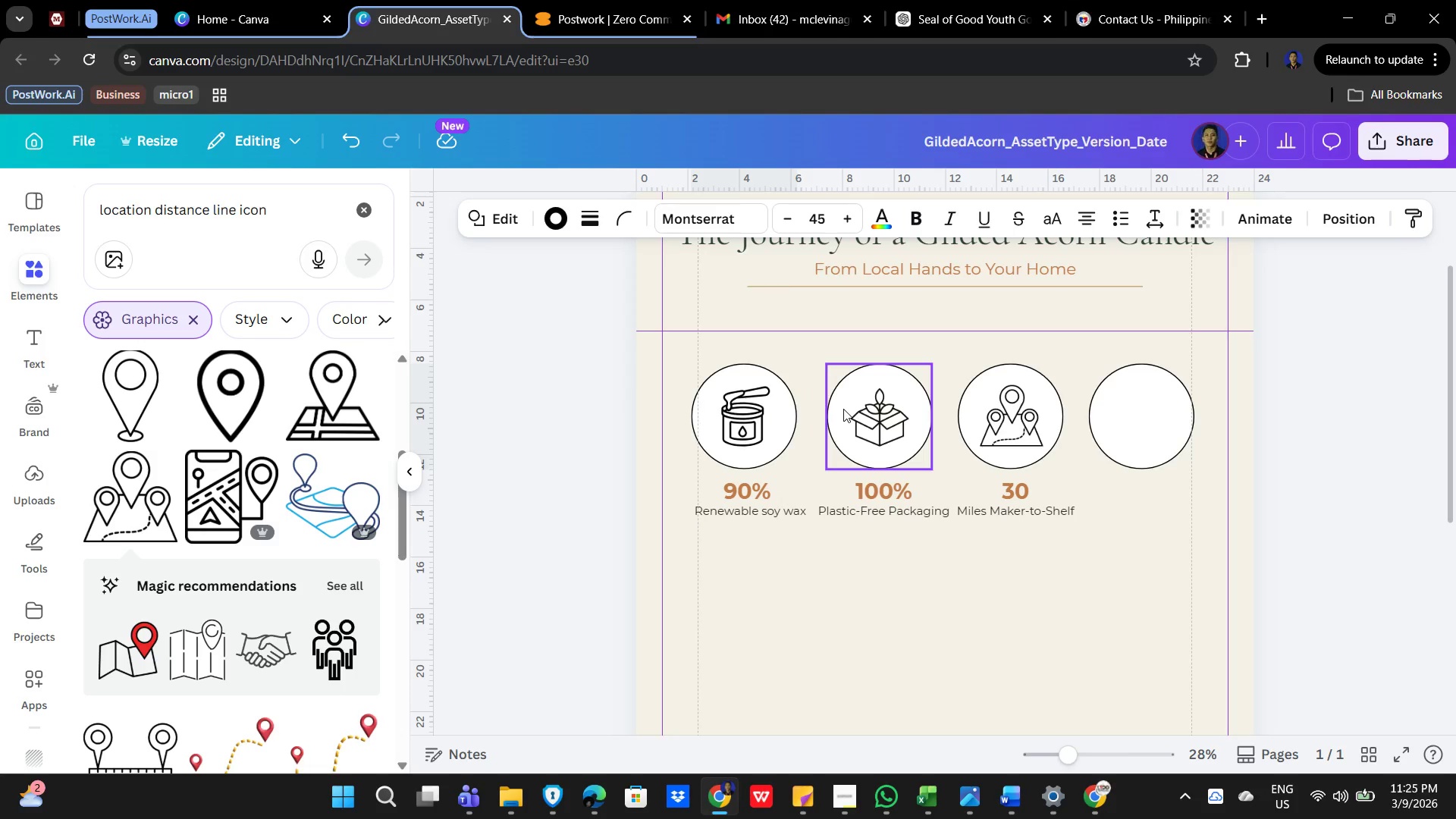 
key(ArrowLeft)
 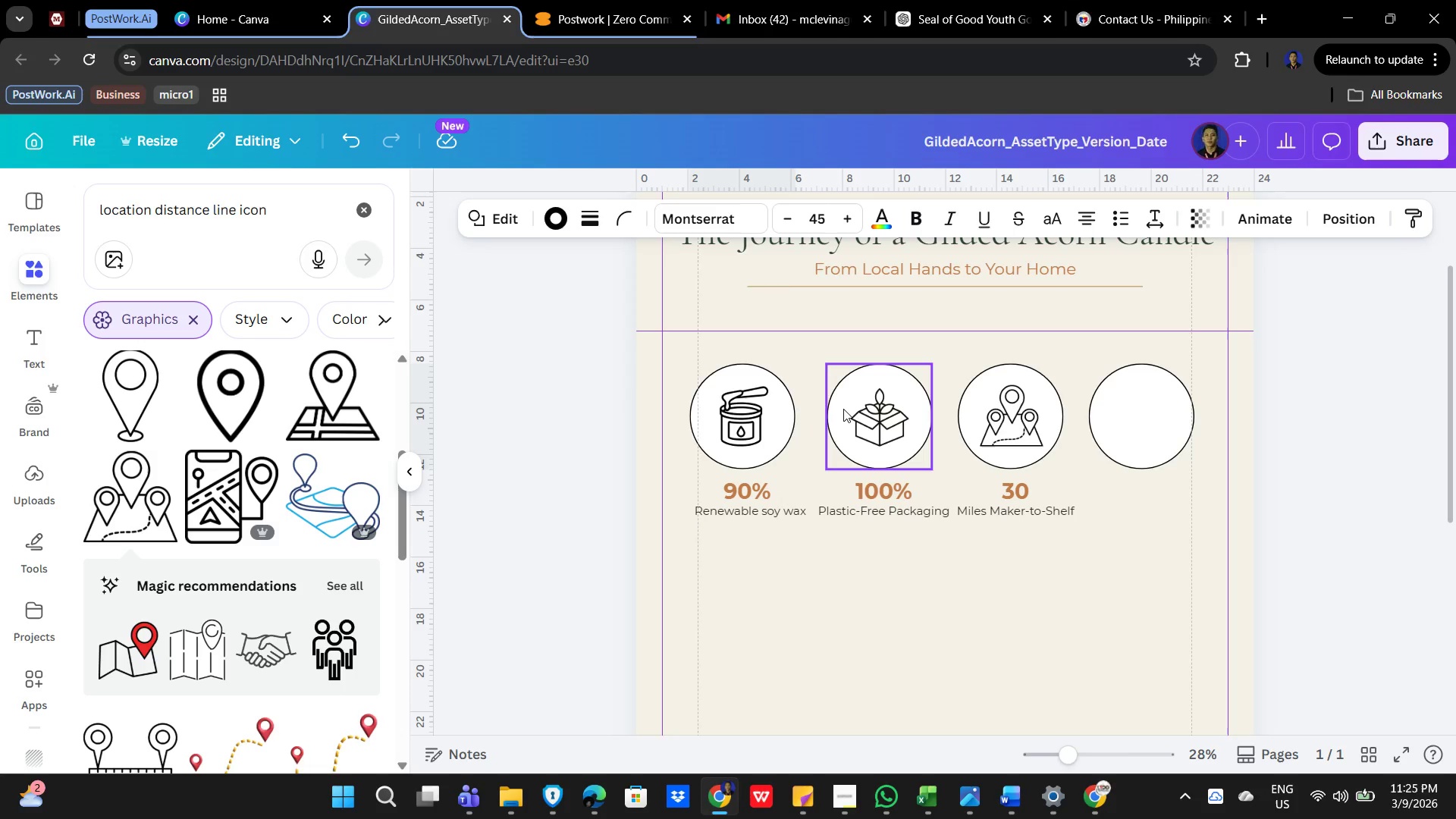 
key(ArrowLeft)
 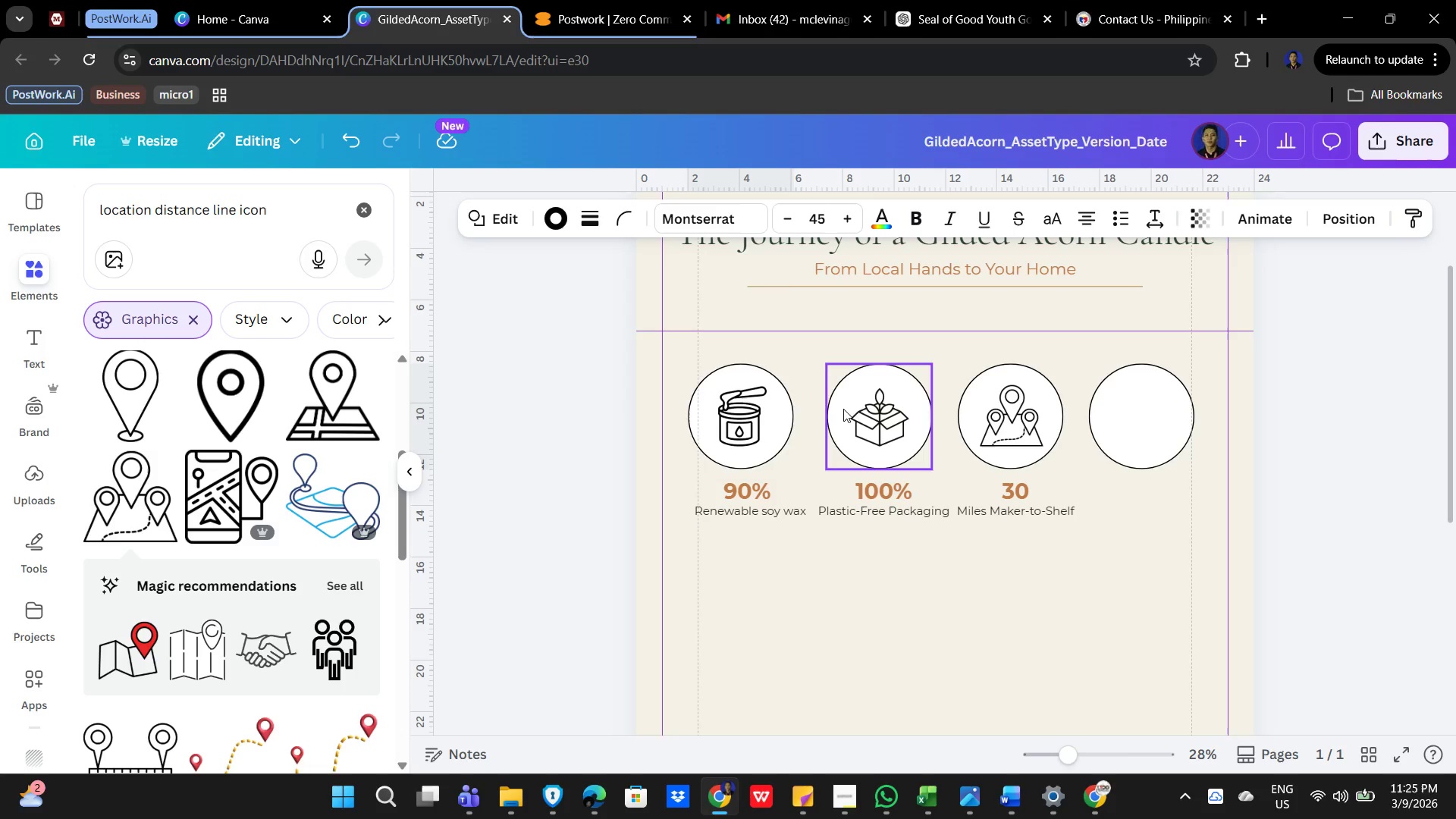 
key(ArrowLeft)
 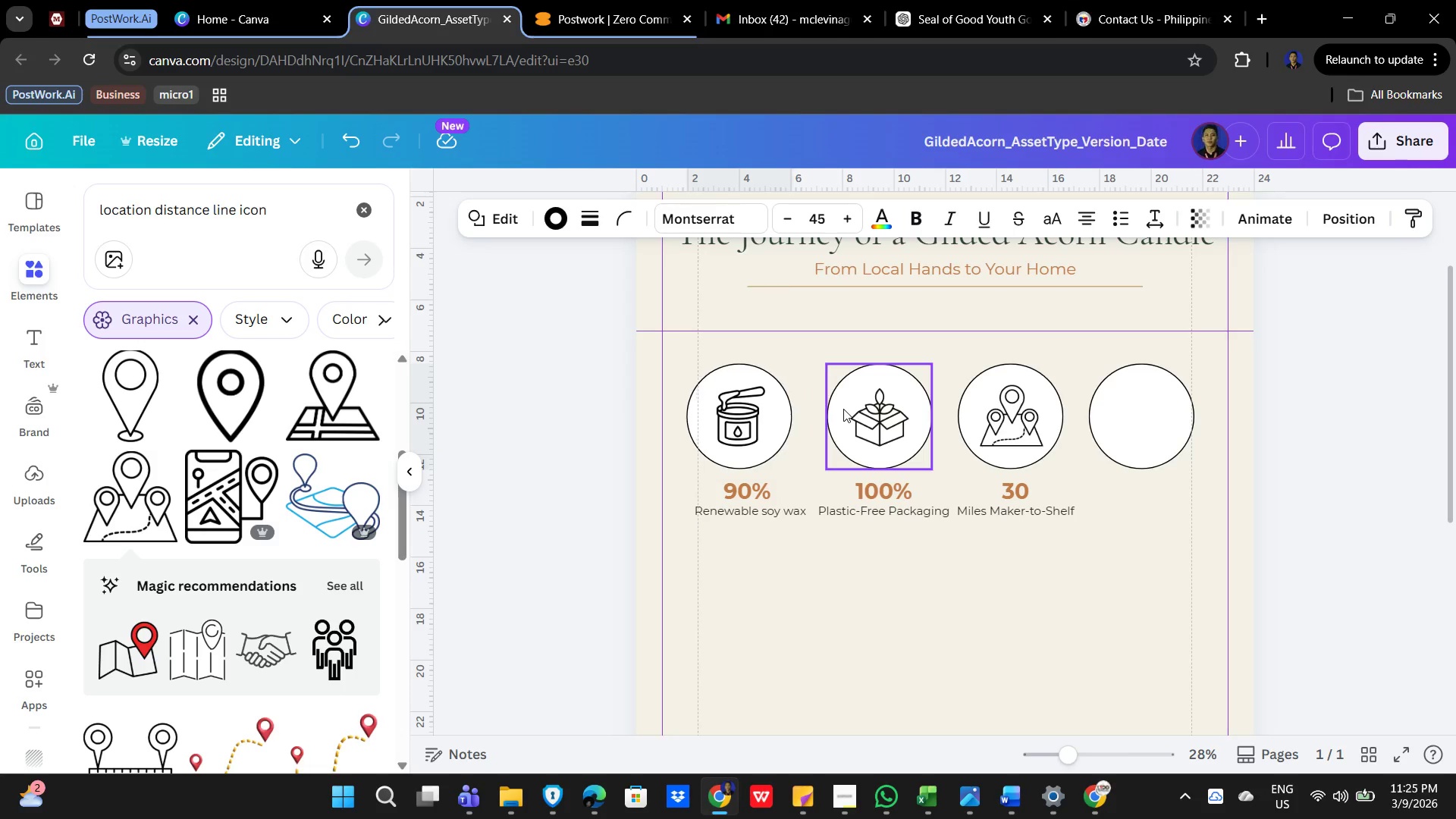 
key(ArrowLeft)
 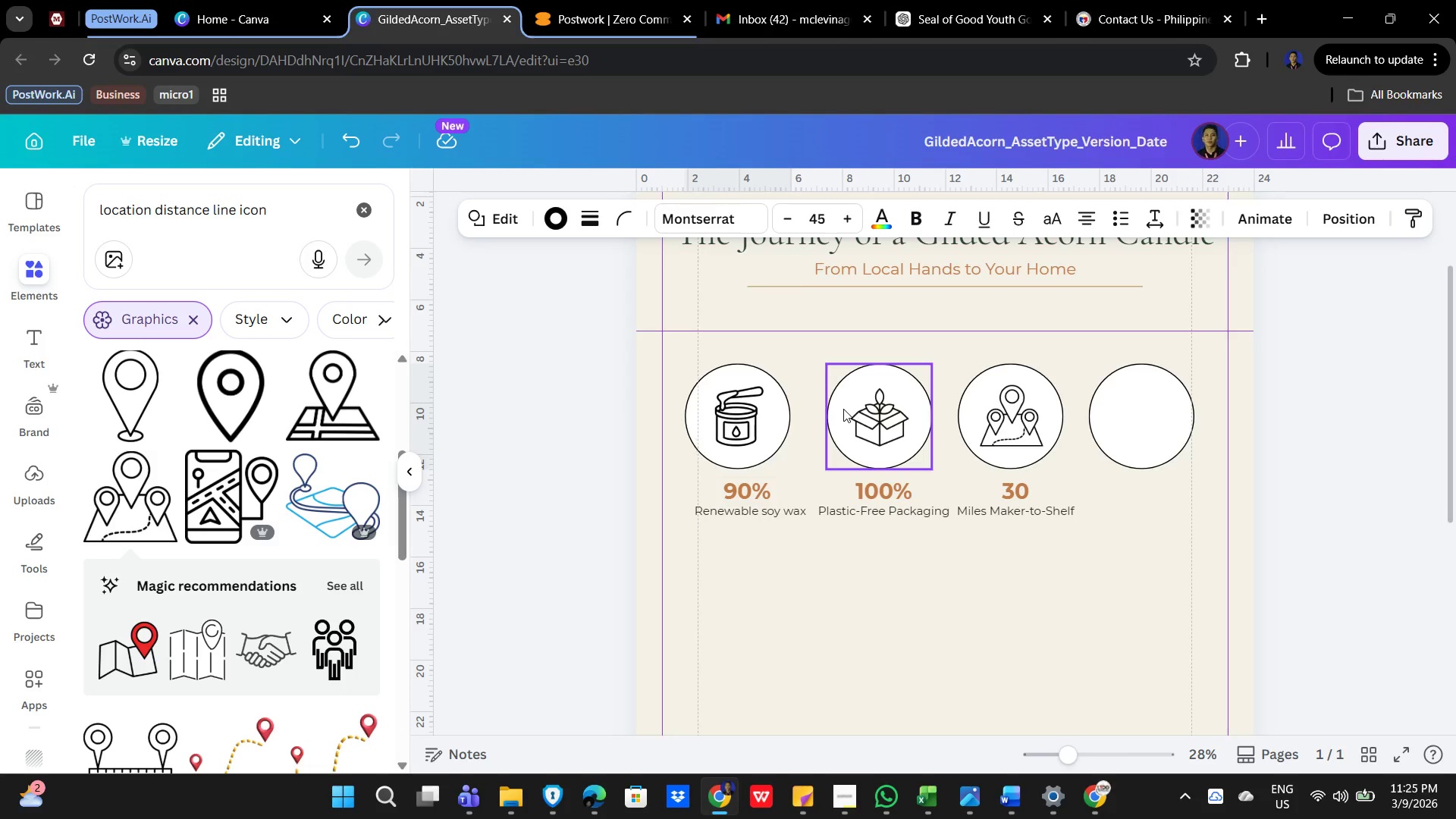 
key(ArrowLeft)
 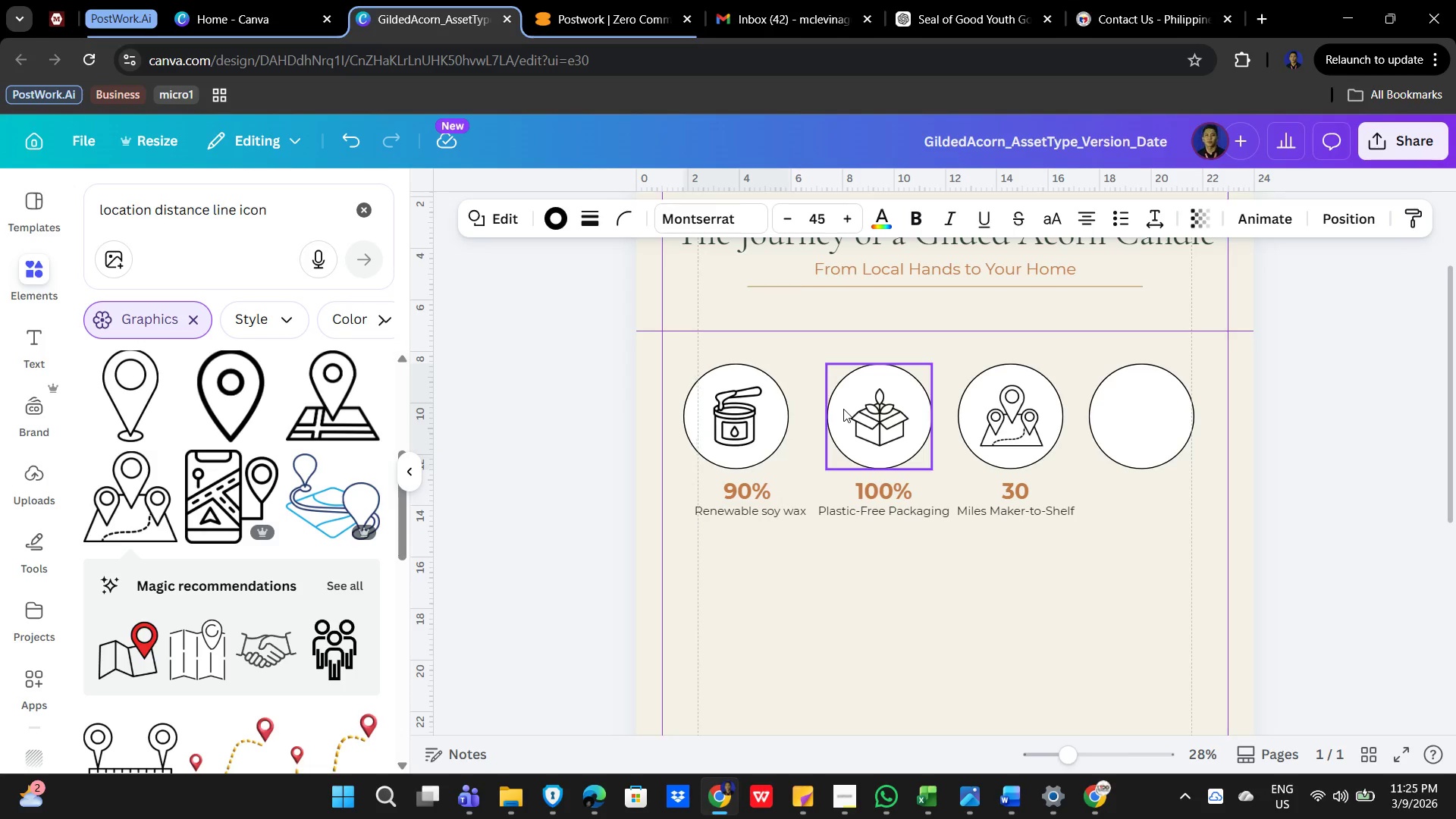 
key(ArrowLeft)
 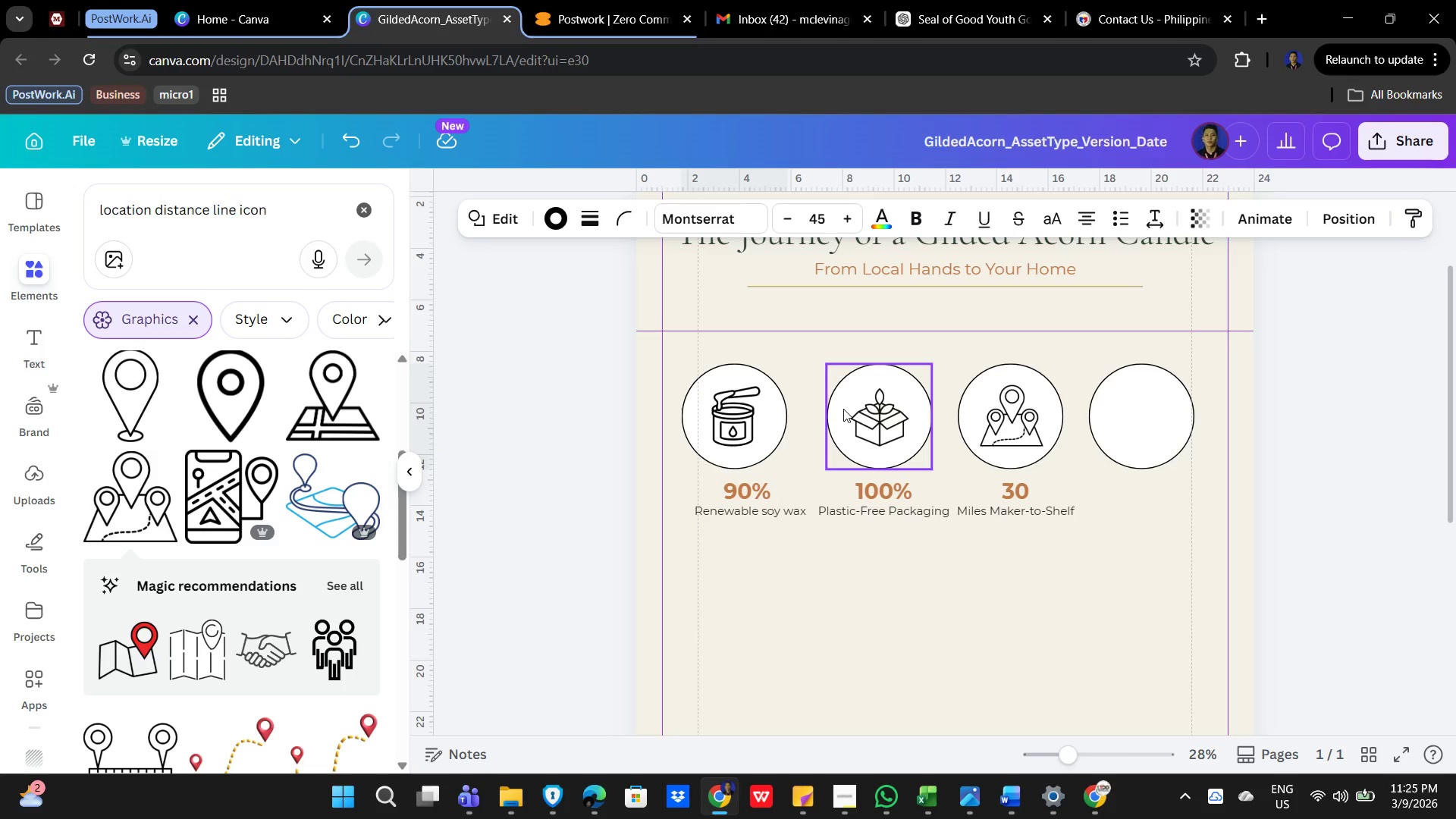 
key(ArrowLeft)
 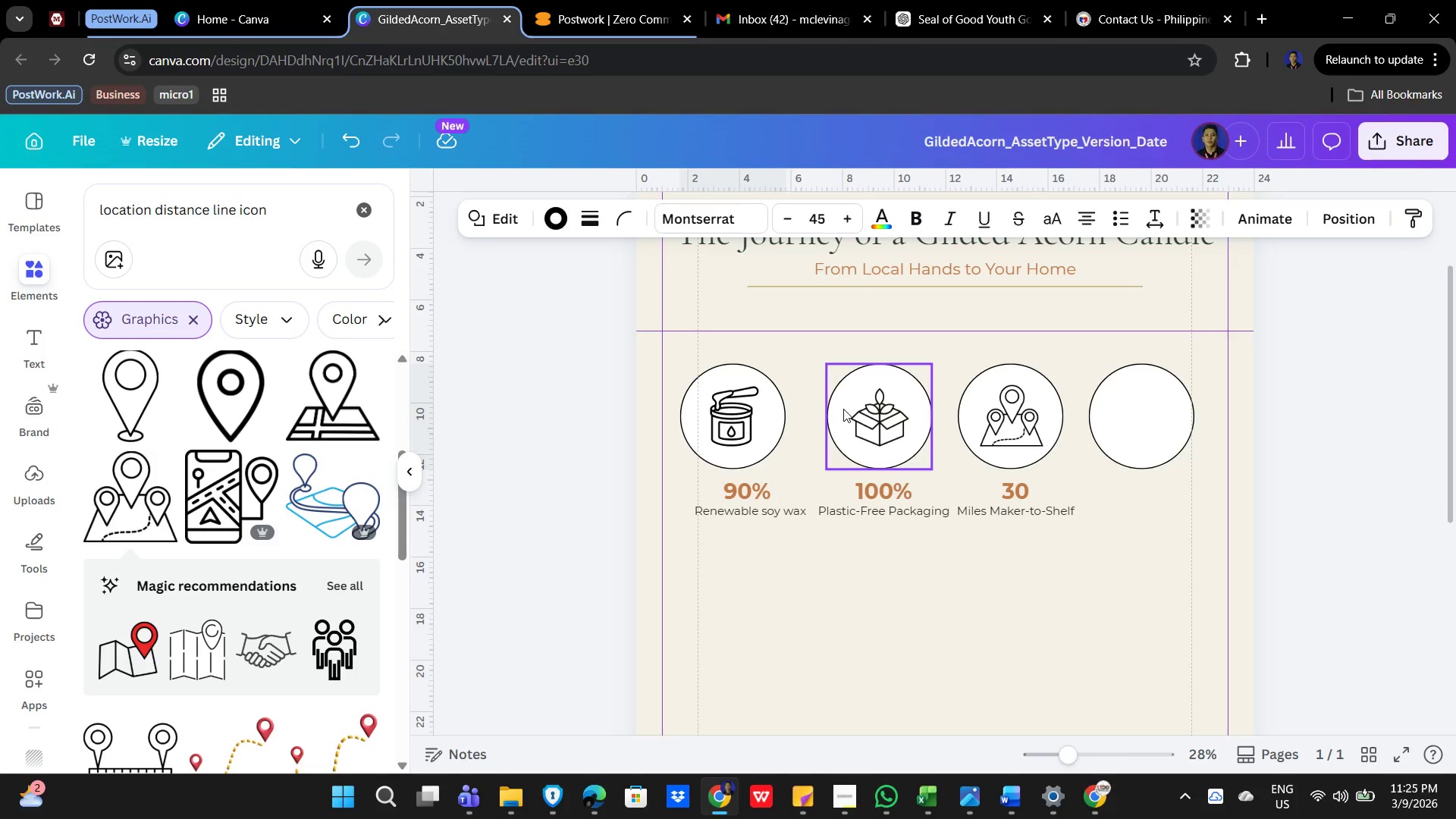 
key(ArrowLeft)
 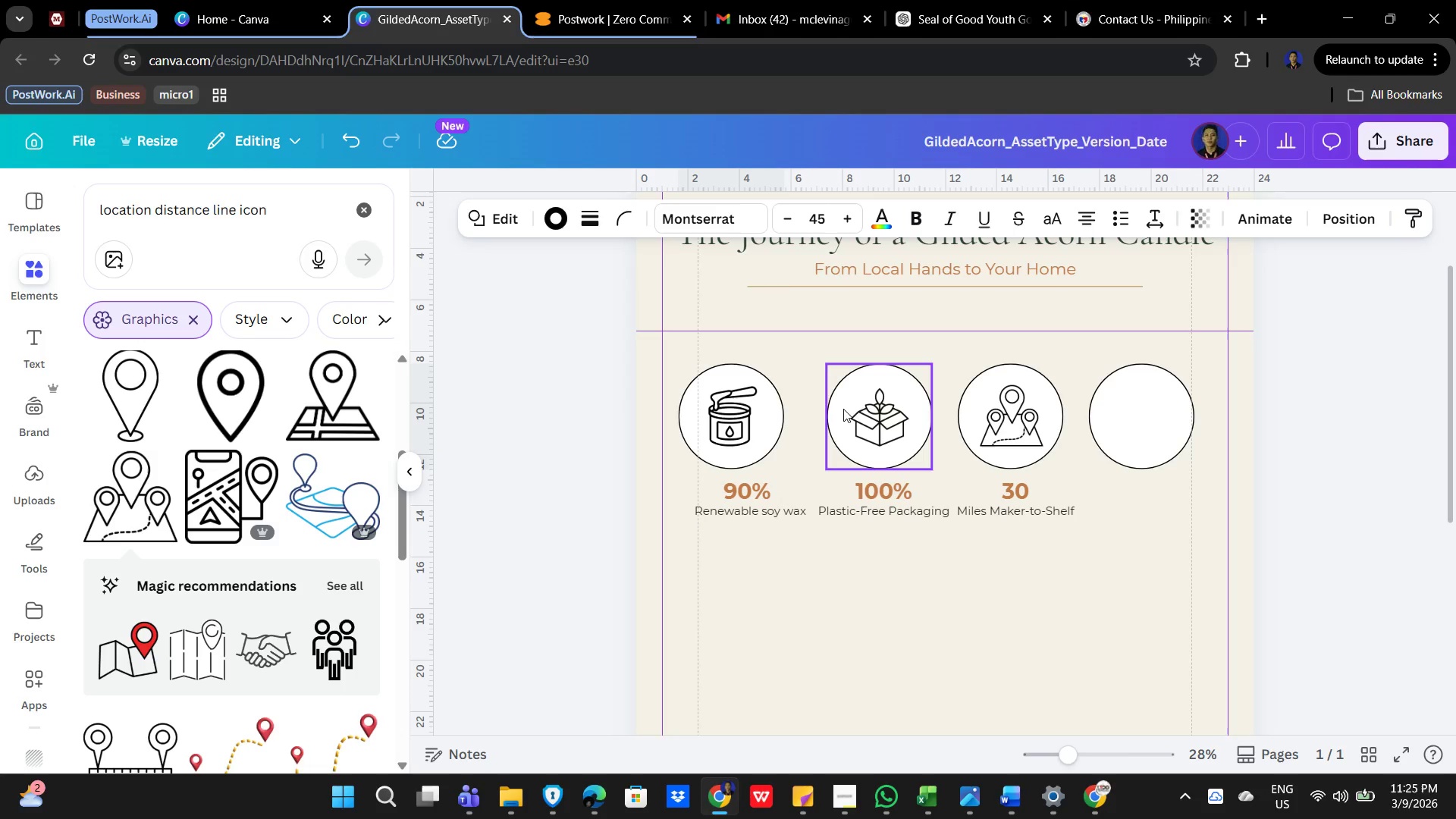 
key(ArrowLeft)
 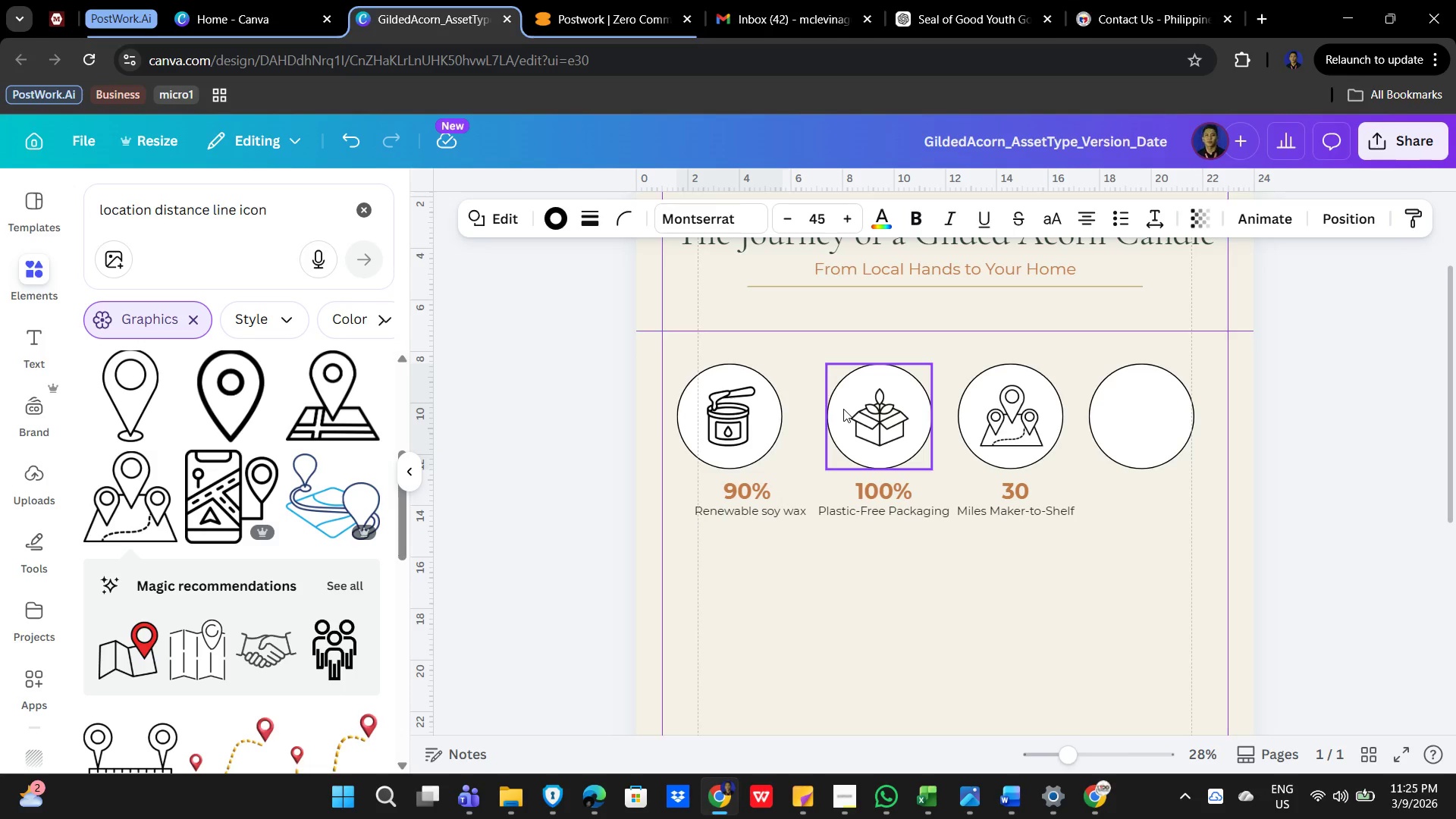 
key(ArrowUp)
 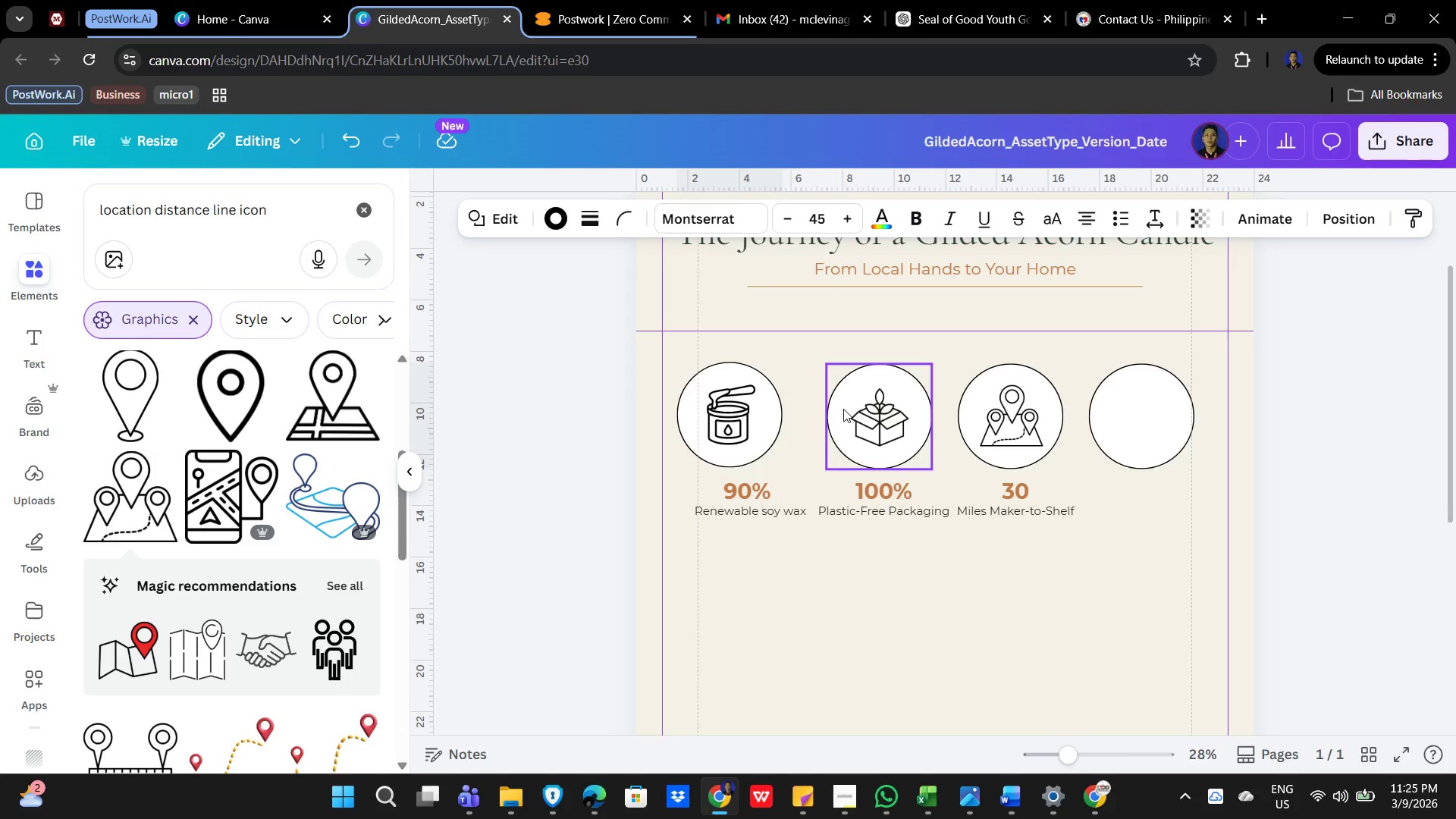 
key(ArrowUp)
 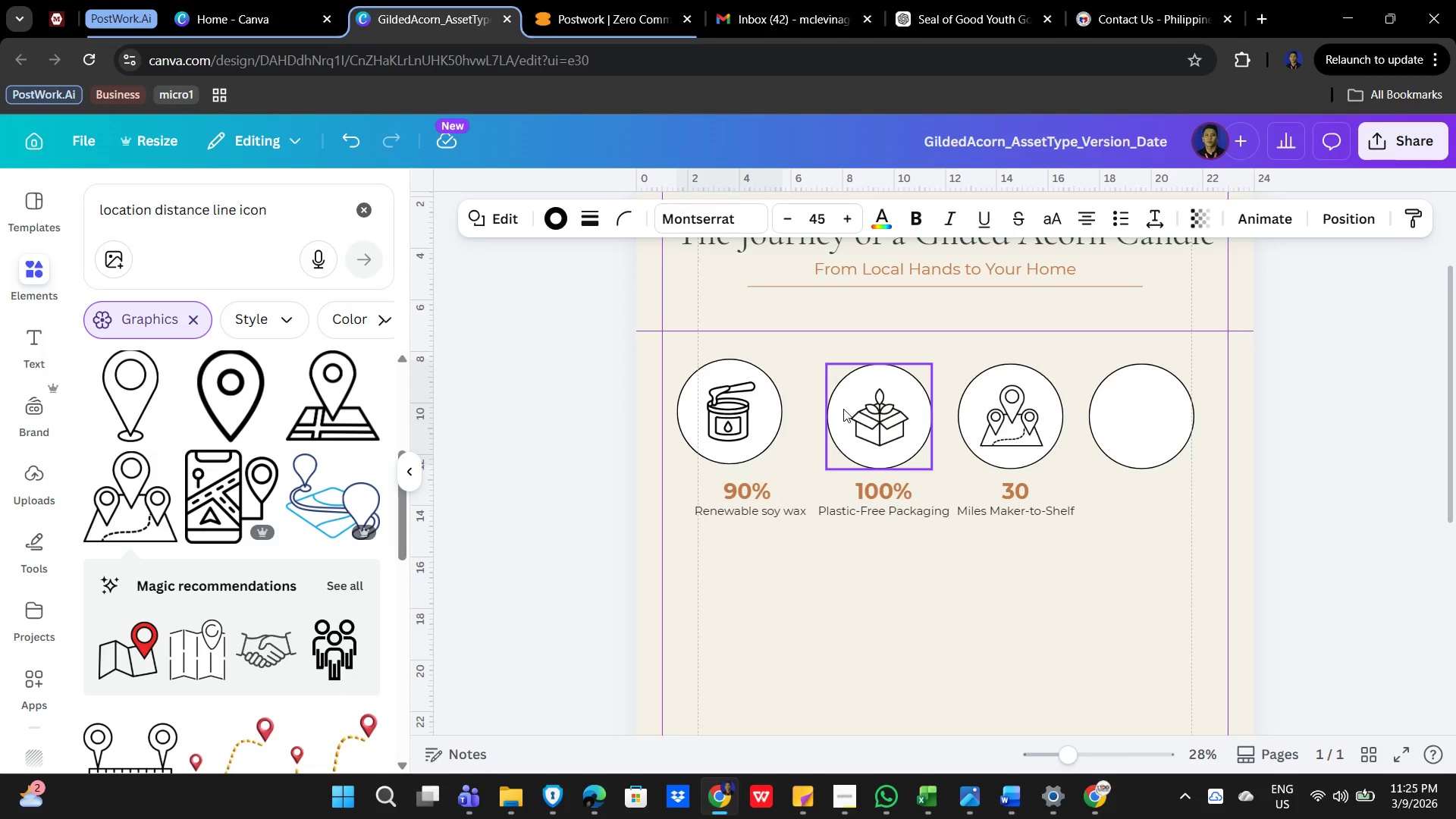 
key(ArrowUp)
 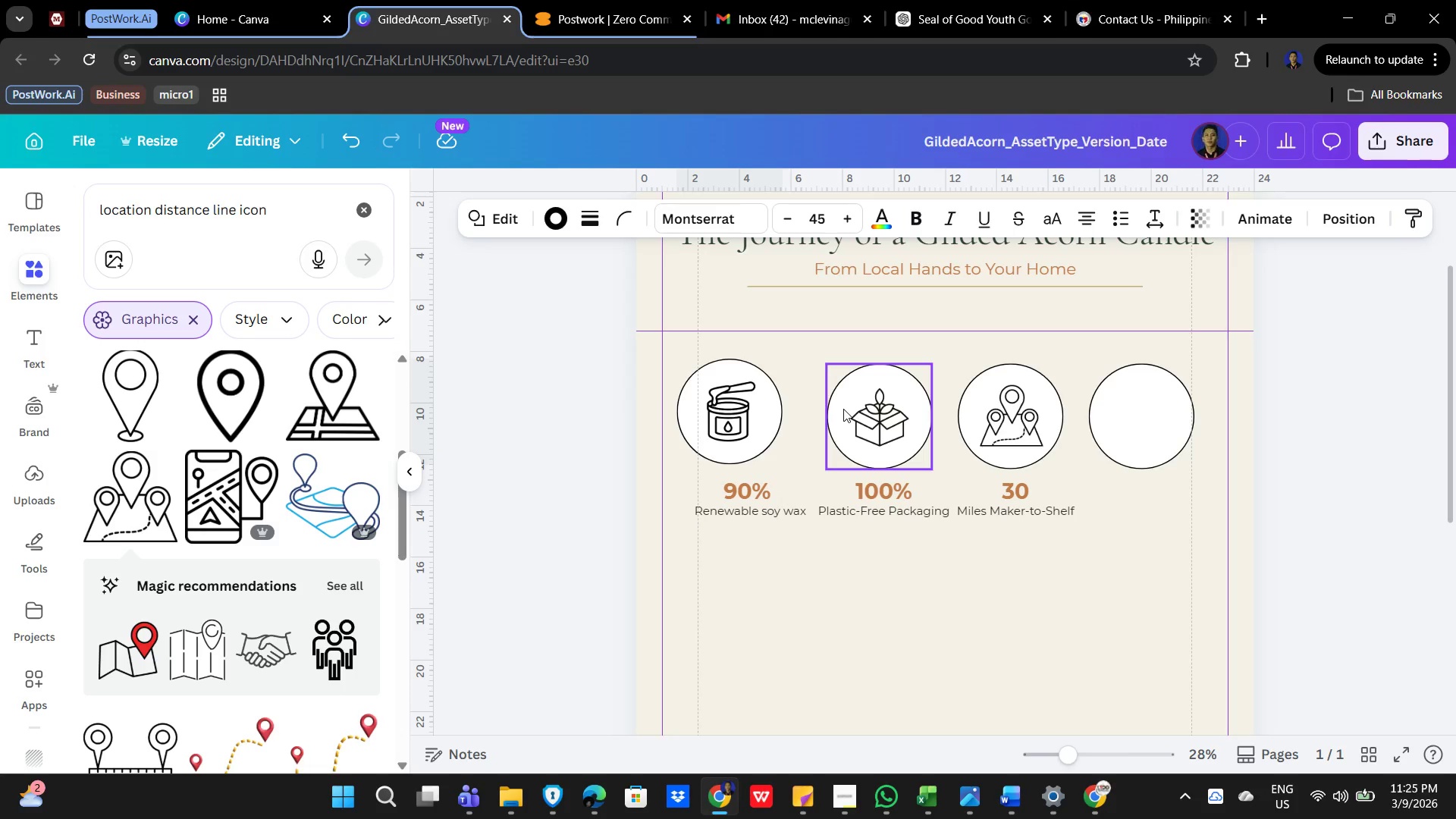 
key(ArrowUp)
 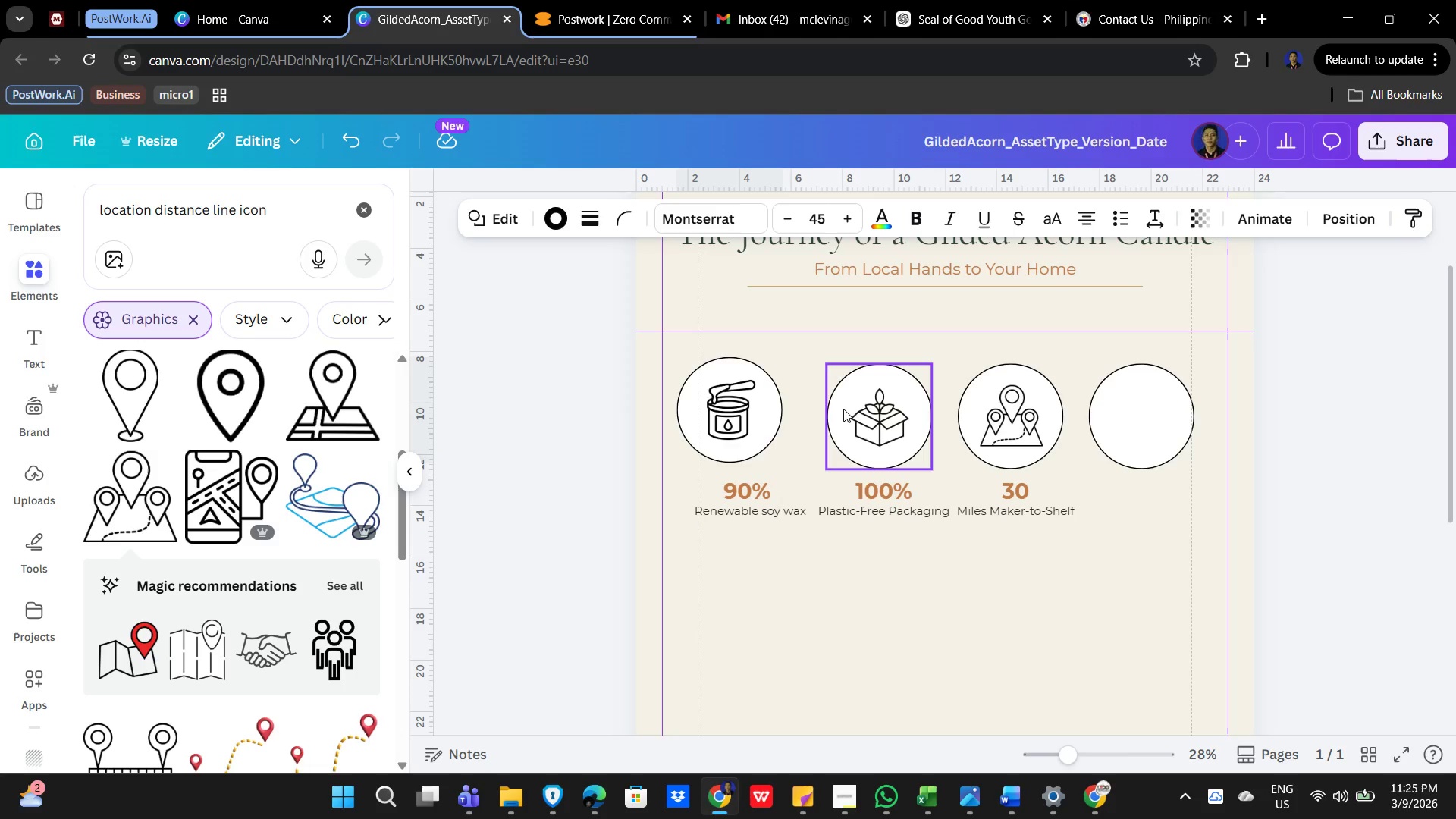 
key(ArrowUp)
 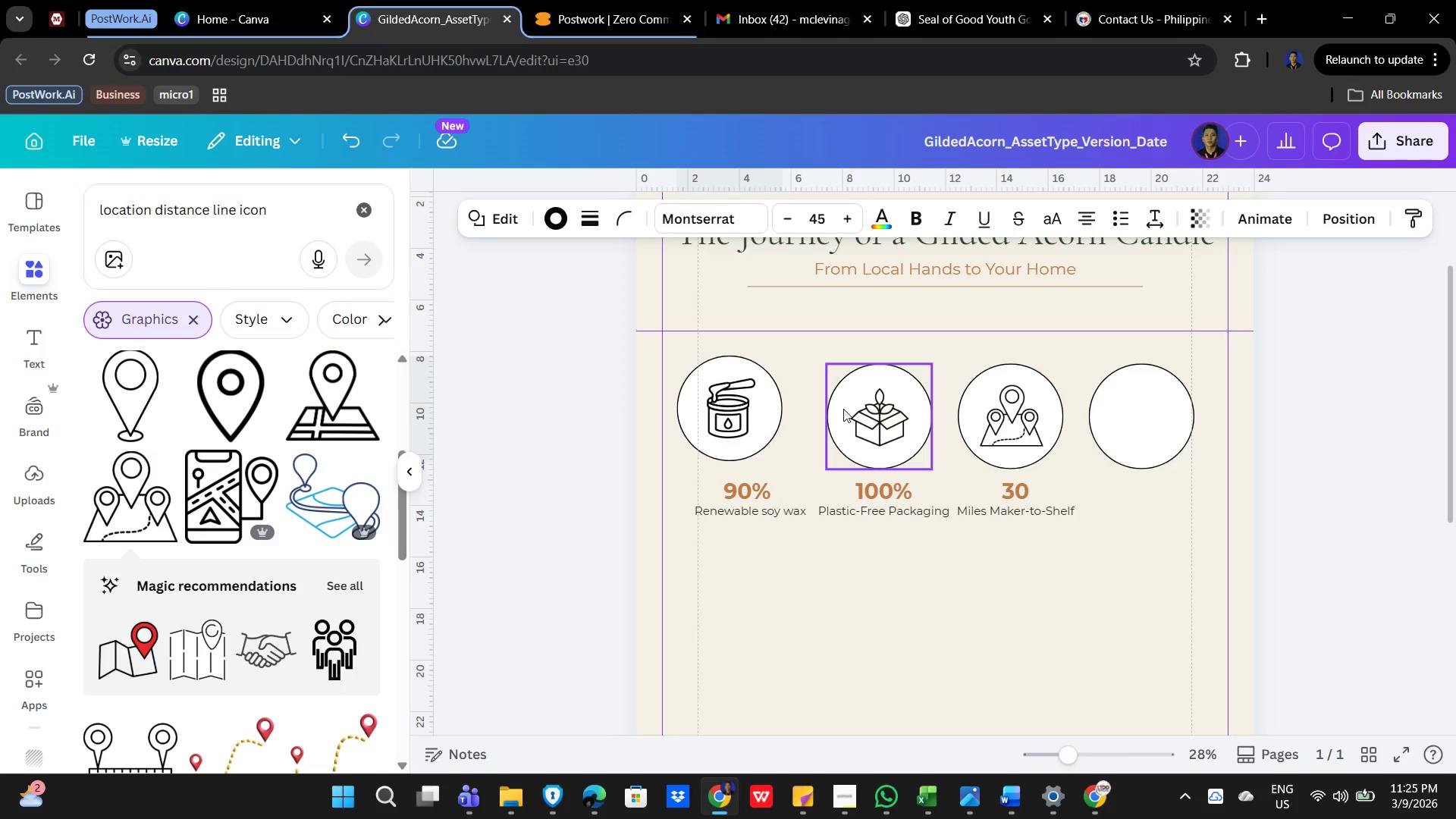 
key(ArrowUp)
 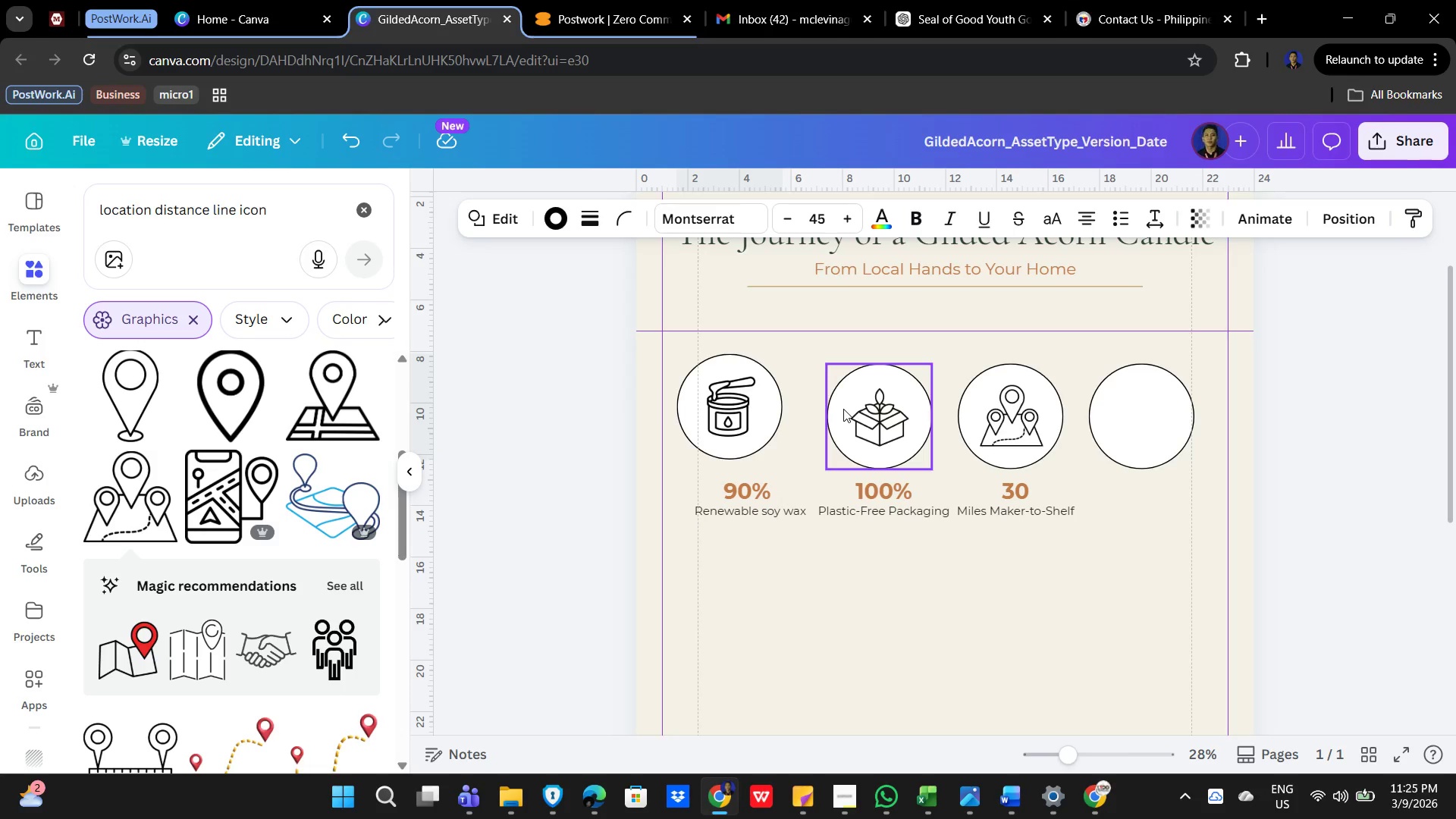 
key(ArrowUp)
 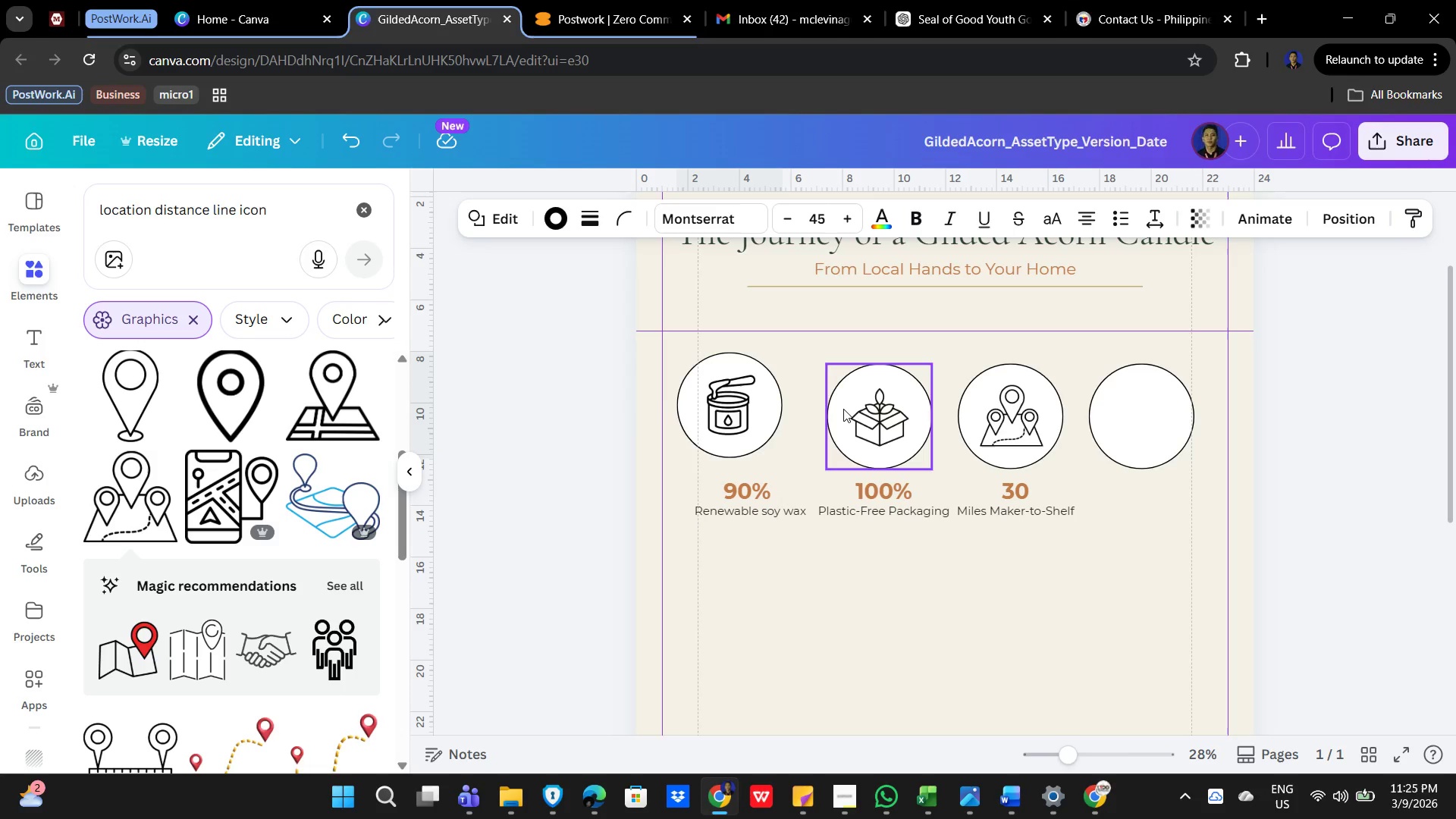 
key(ArrowUp)
 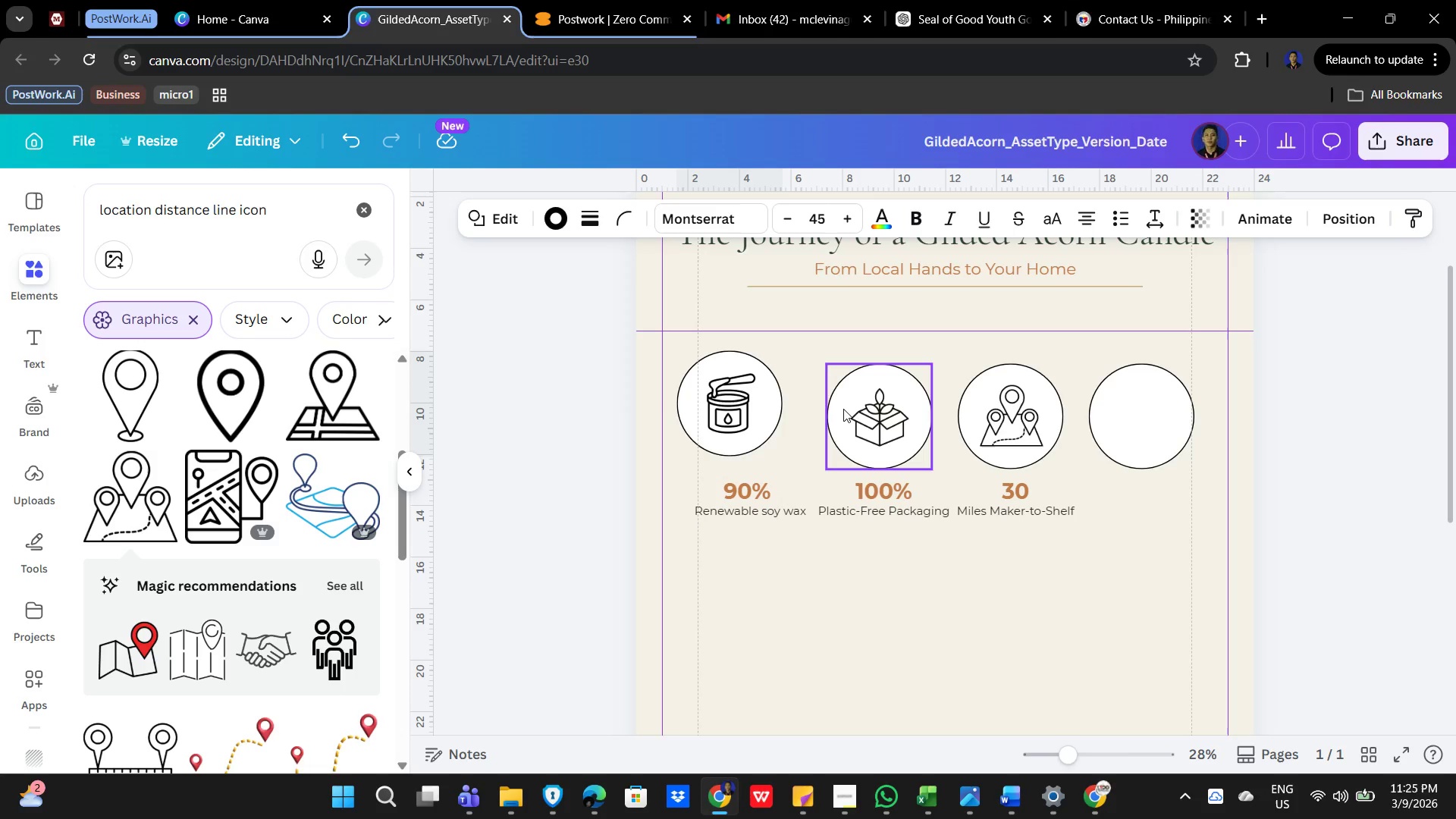 
key(ArrowUp)
 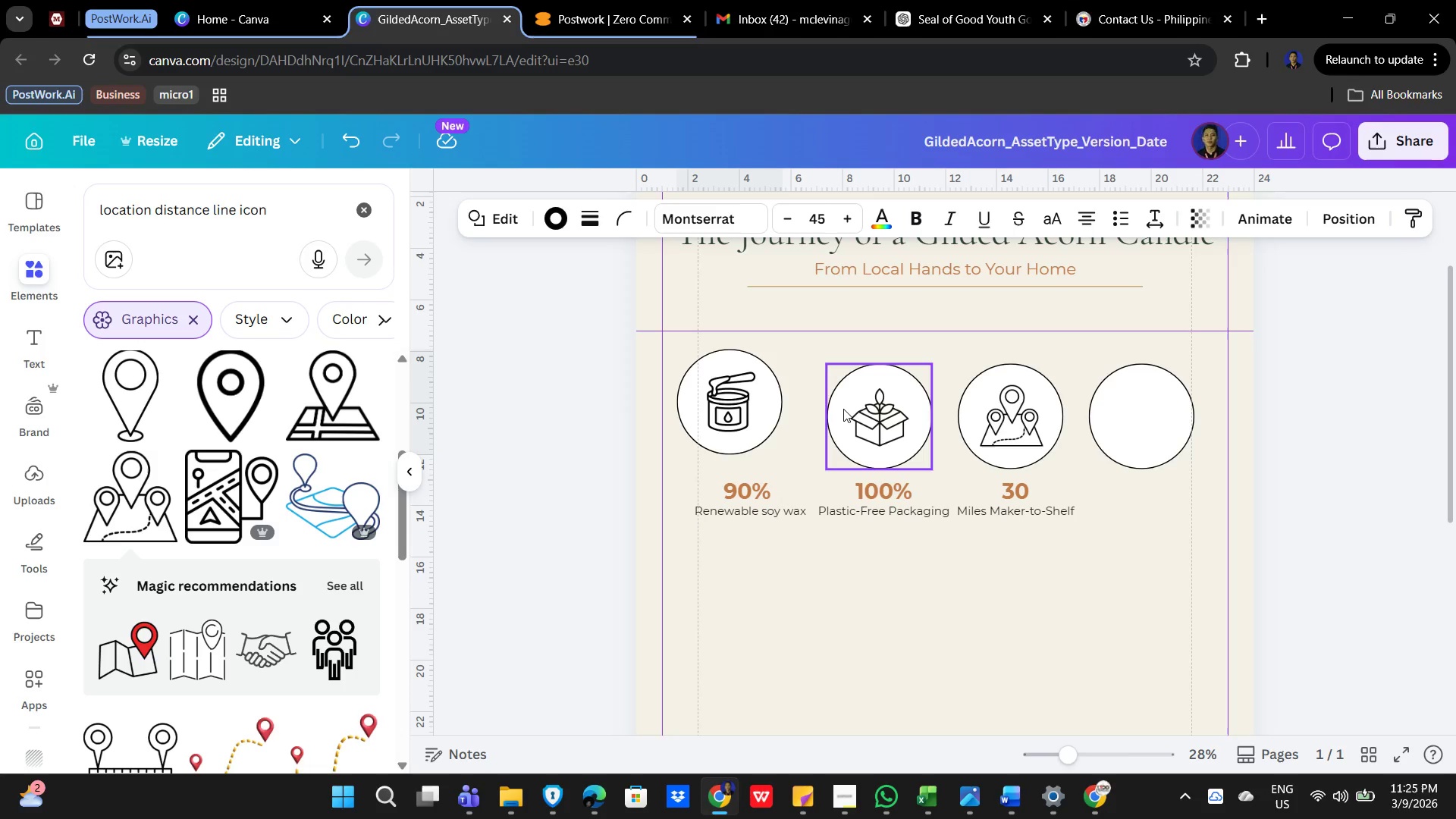 
key(ArrowUp)
 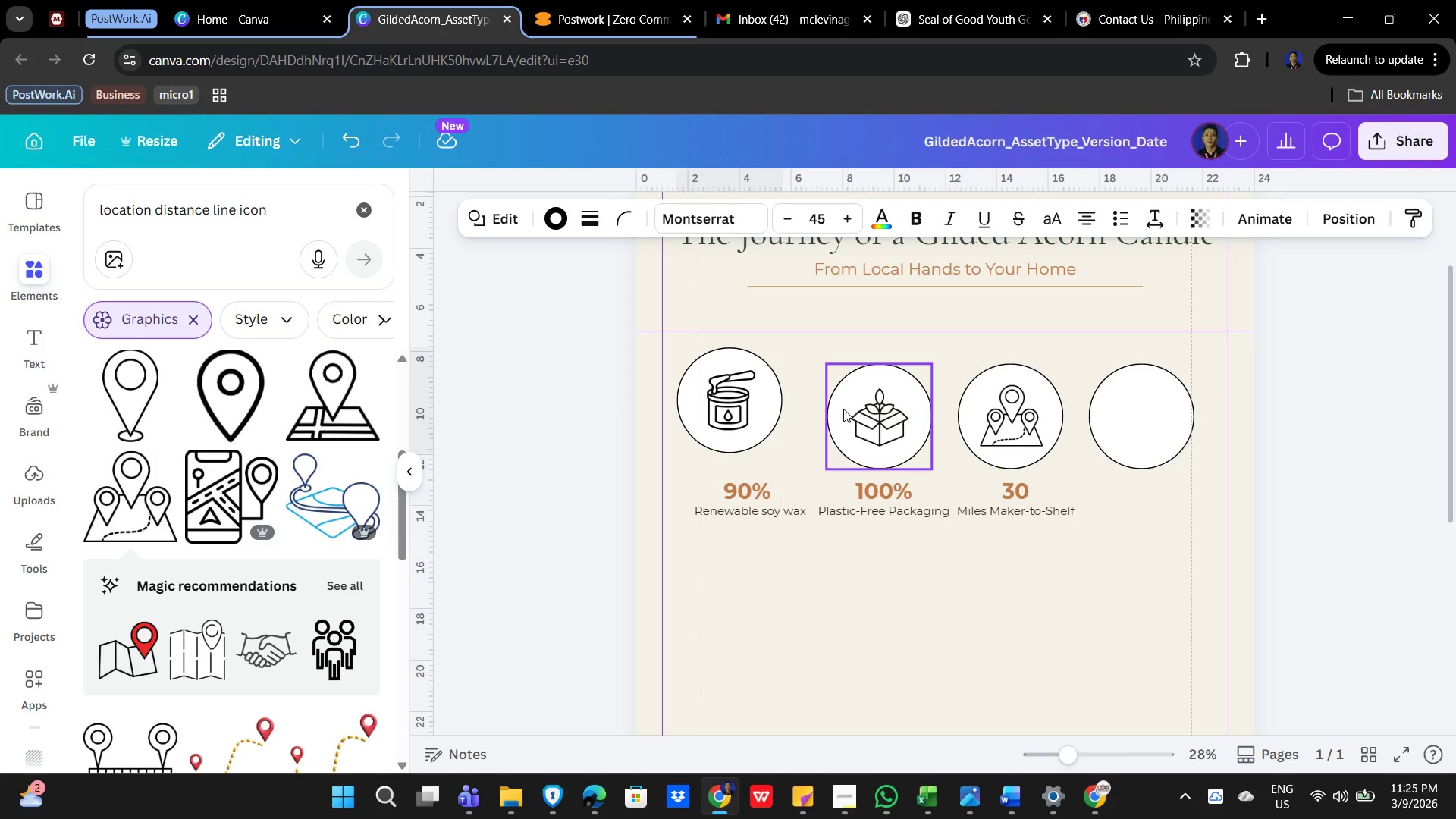 
key(ArrowUp)
 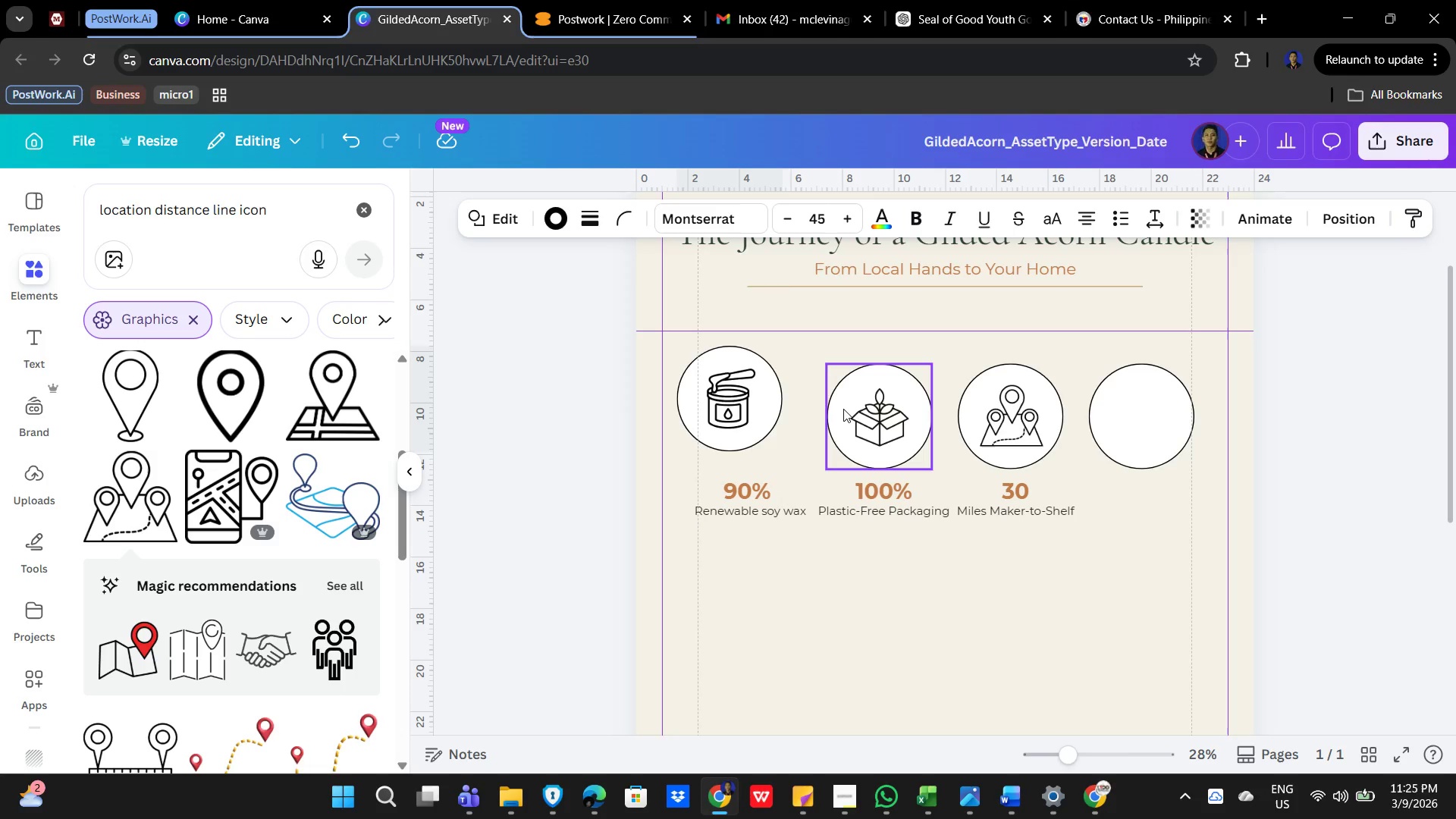 
key(ArrowLeft)
 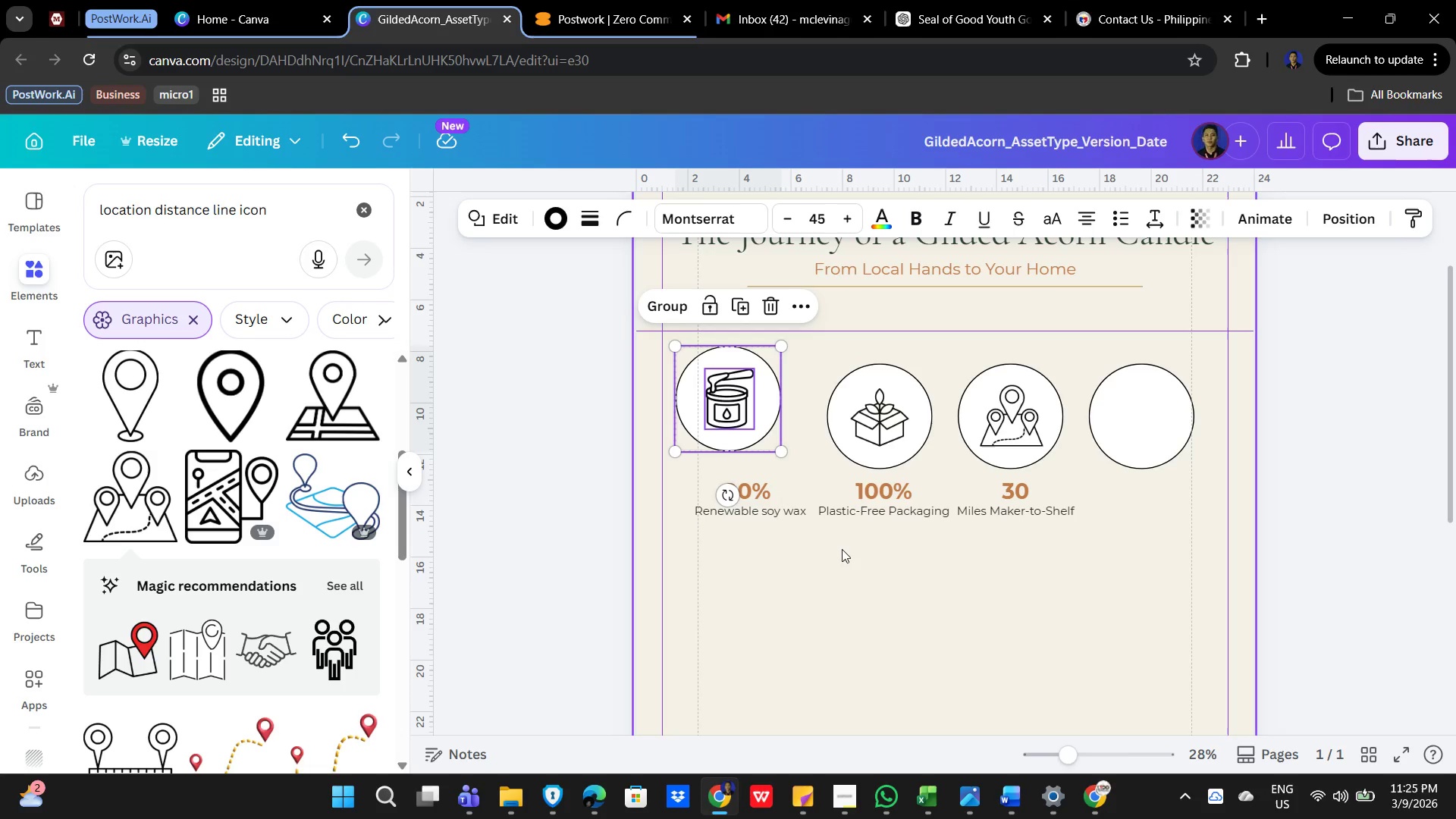 
hold_key(key=ShiftLeft, duration=0.48)
left_click([740, 482])
 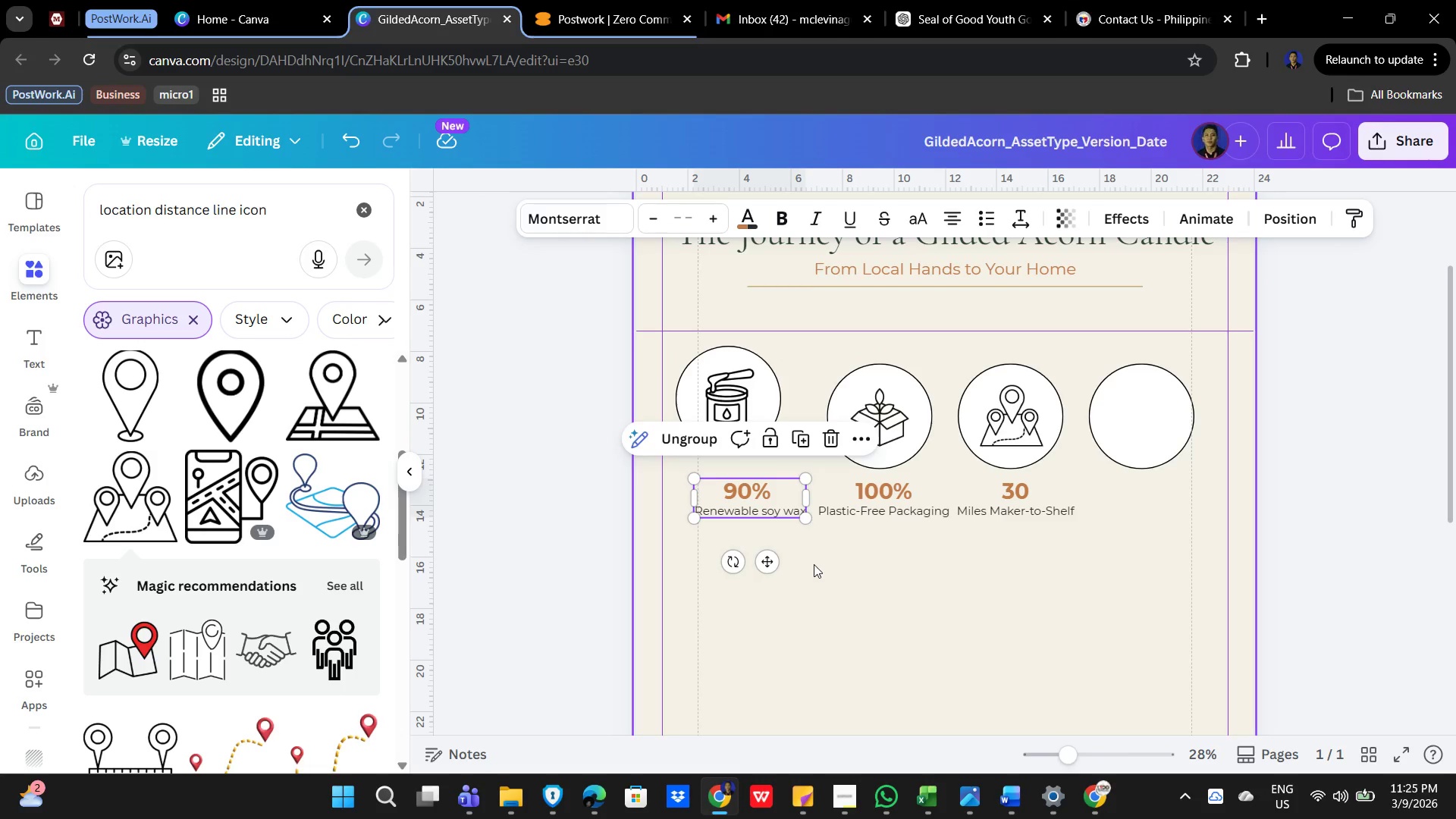 
hold_key(key=ArrowUp, duration=0.83)
 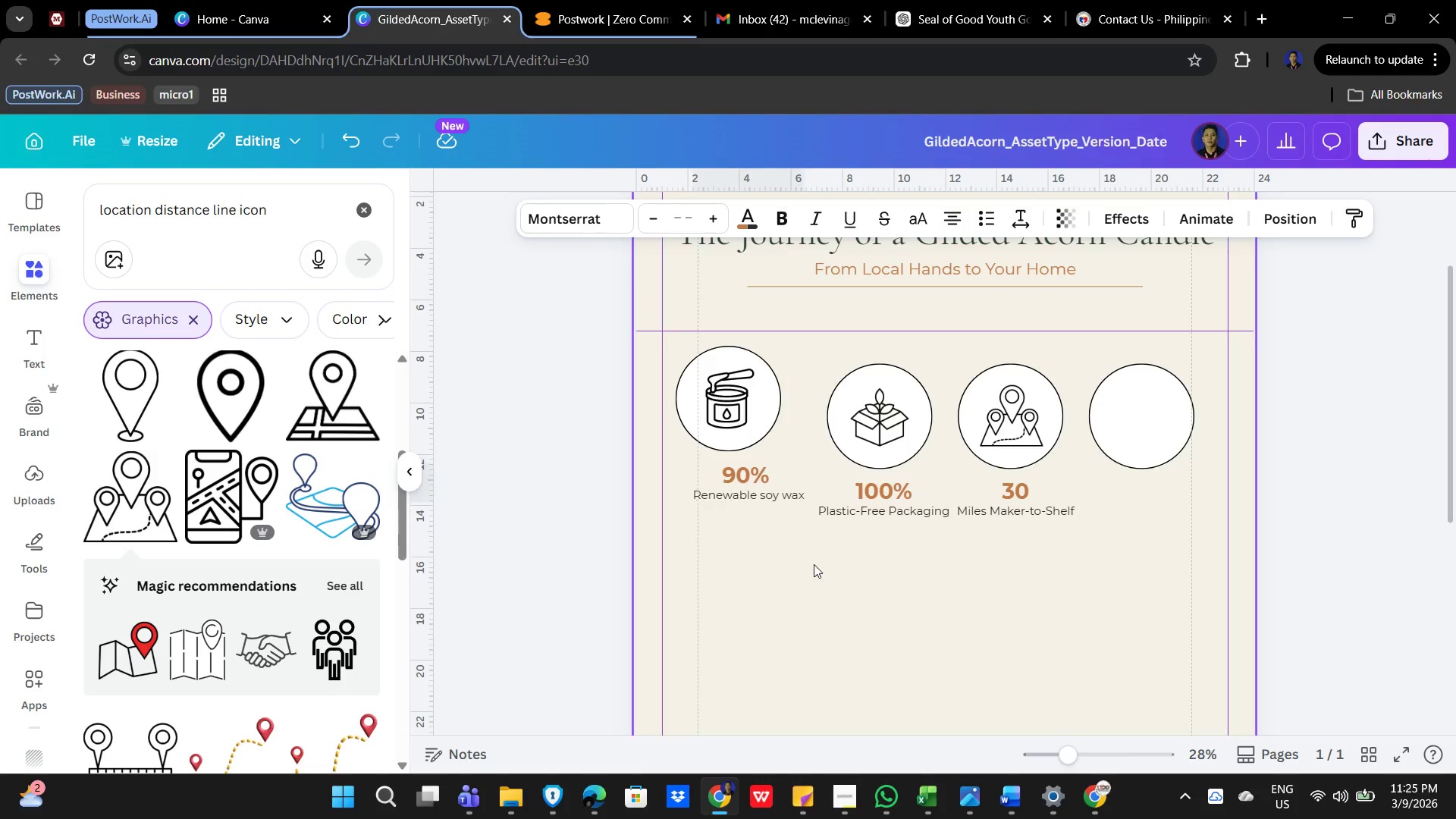 
hold_key(key=ArrowLeft, duration=0.83)
 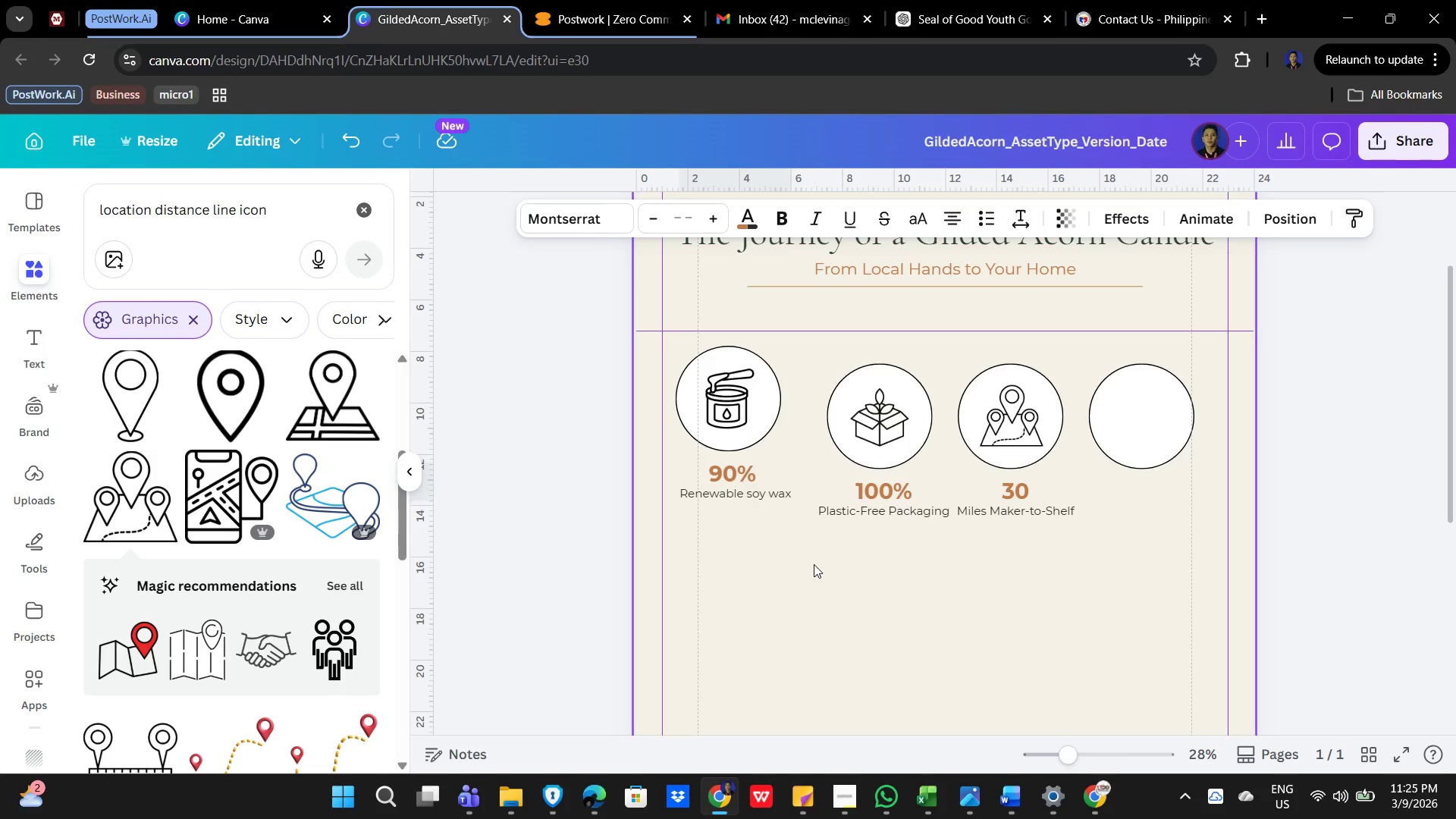 
key(ArrowUp)
 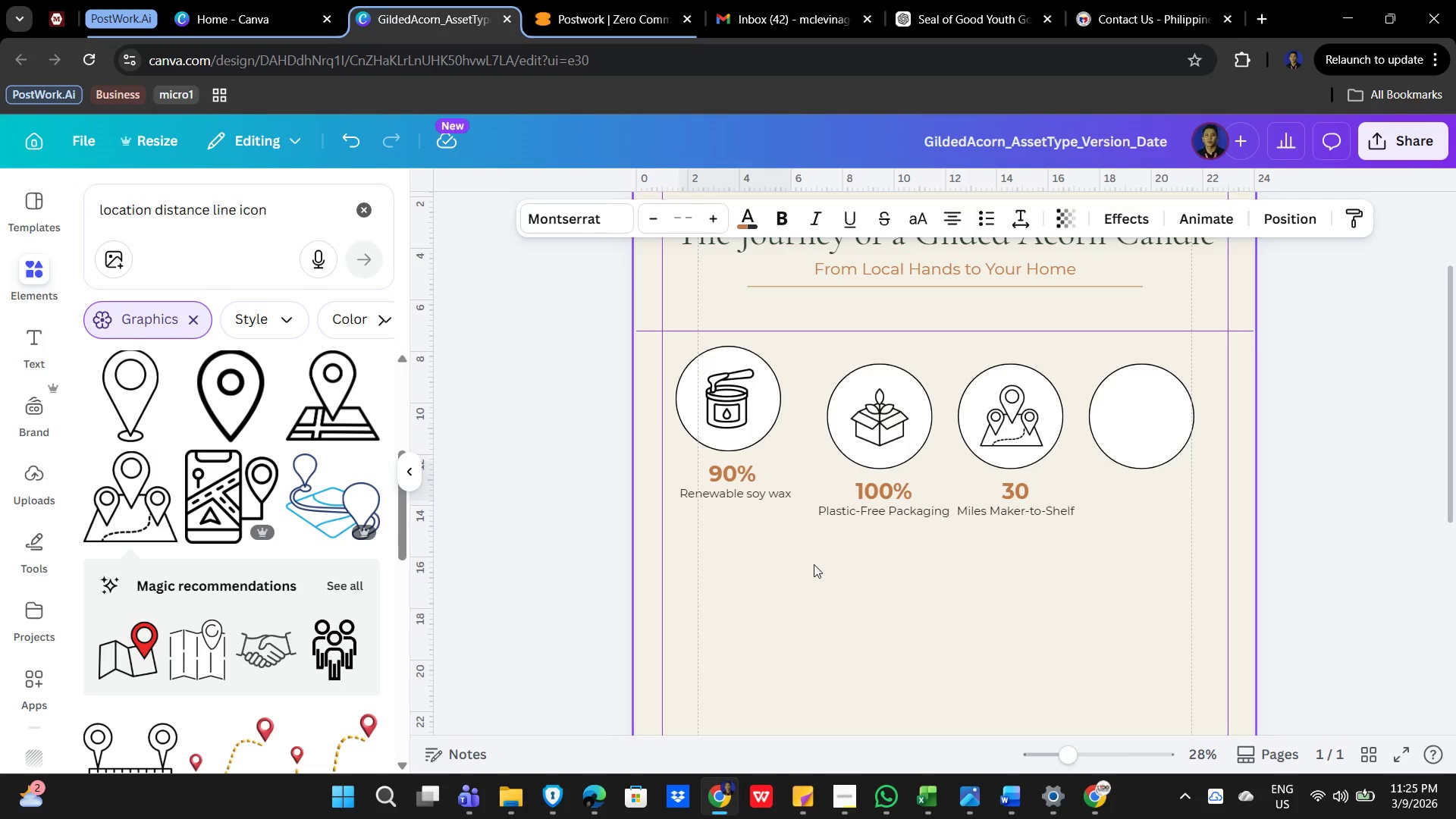 
key(ArrowUp)
 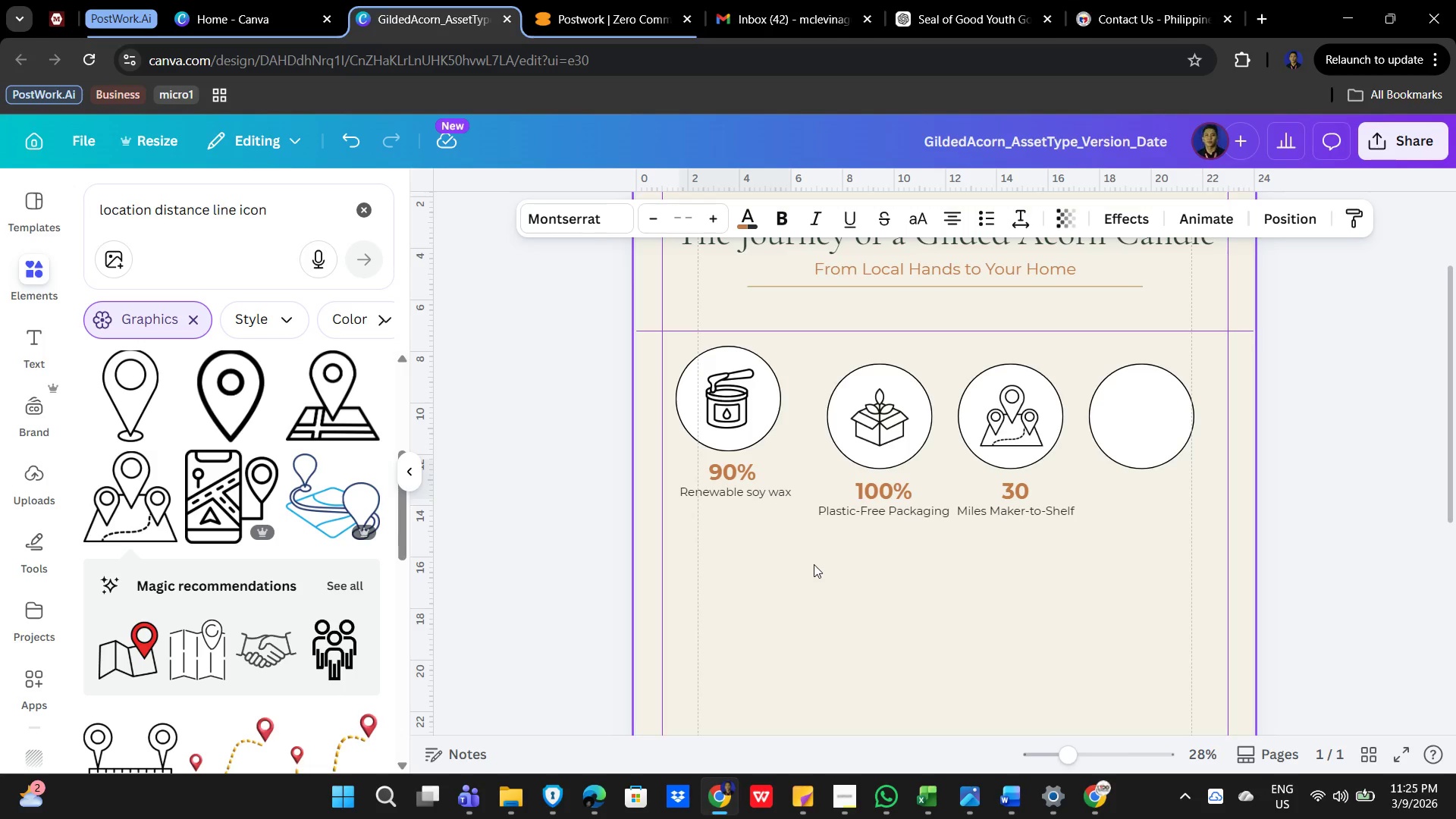 
key(ArrowUp)
 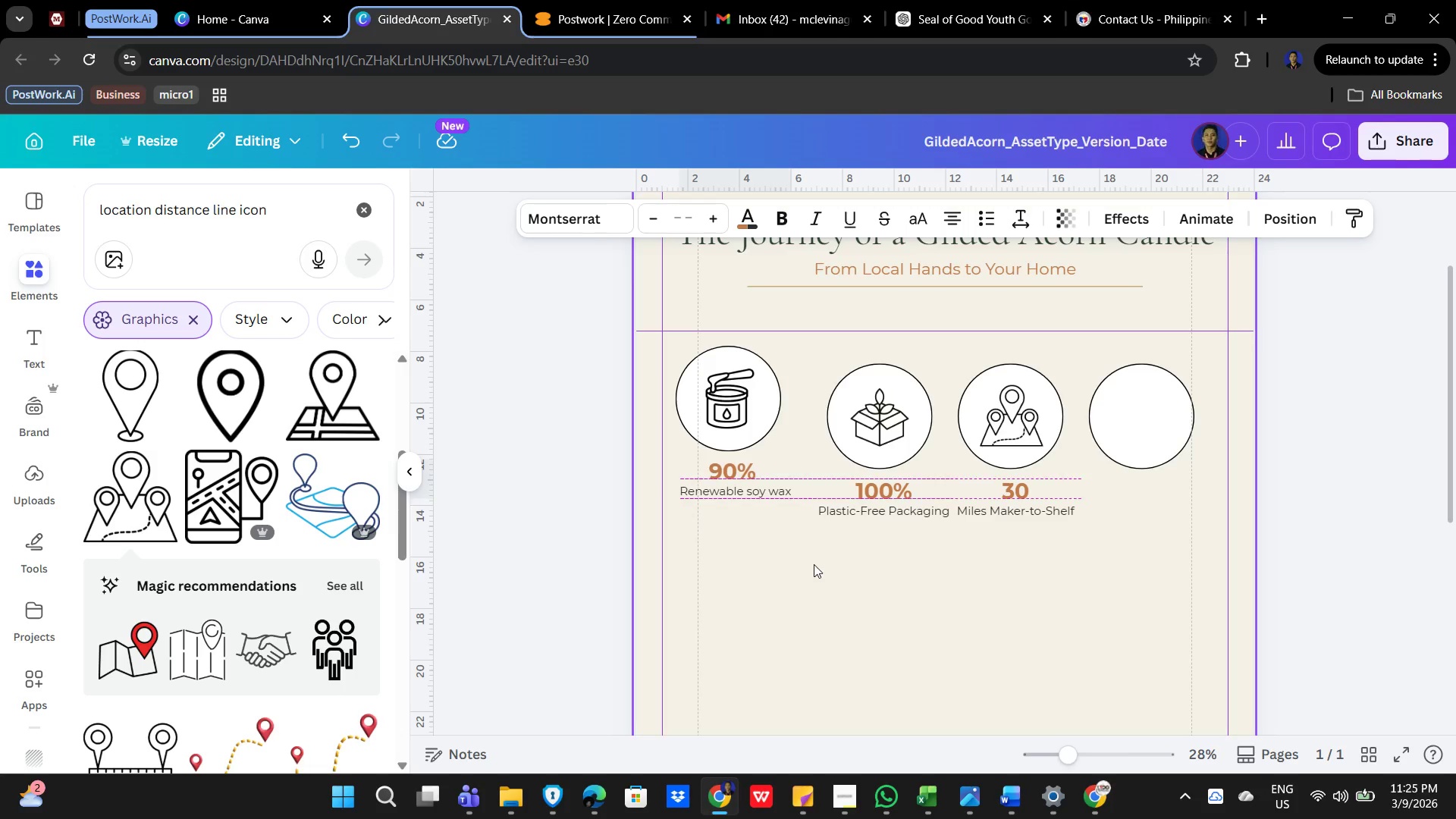 
key(ArrowLeft)
 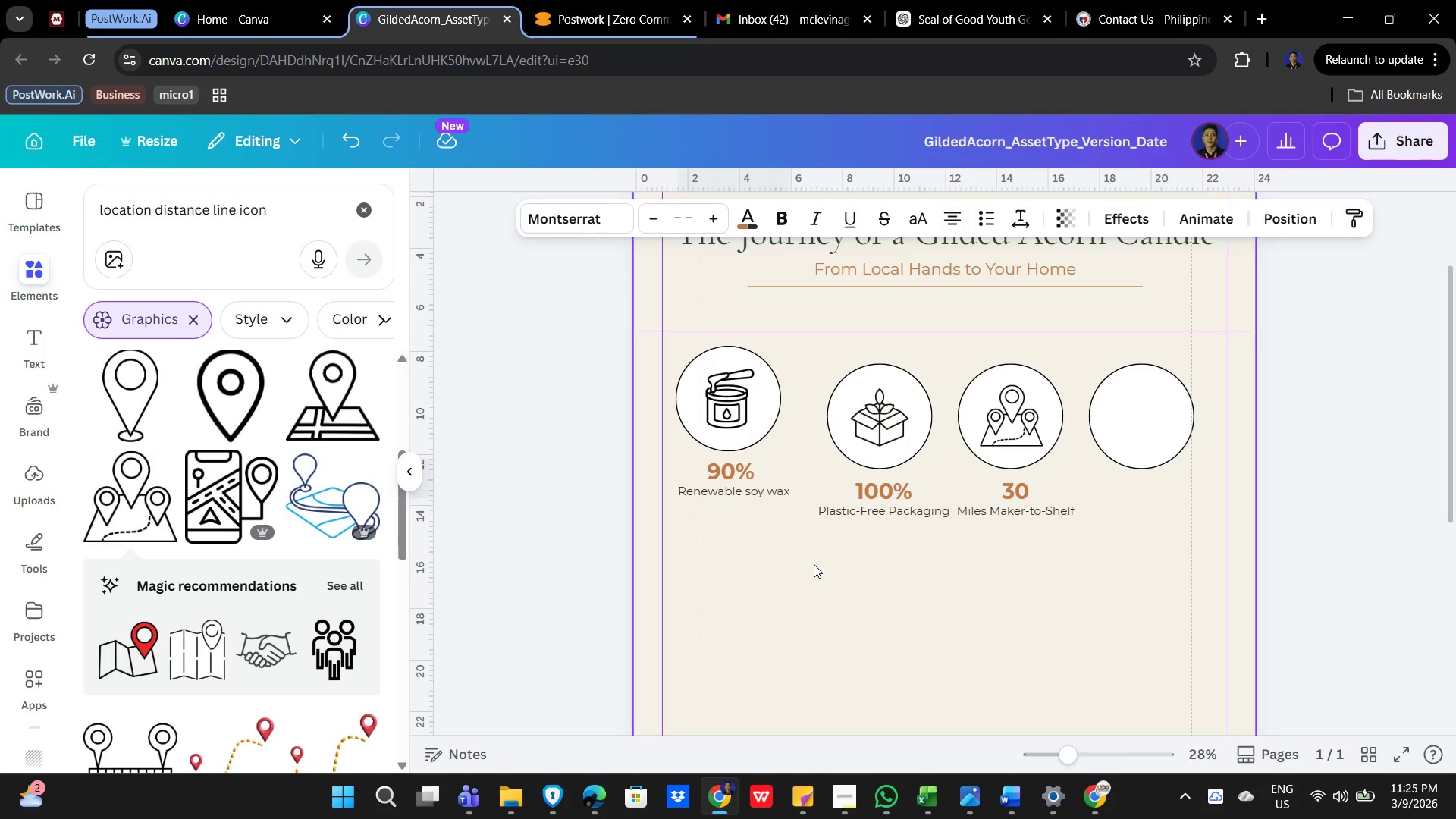 
key(ArrowUp)
 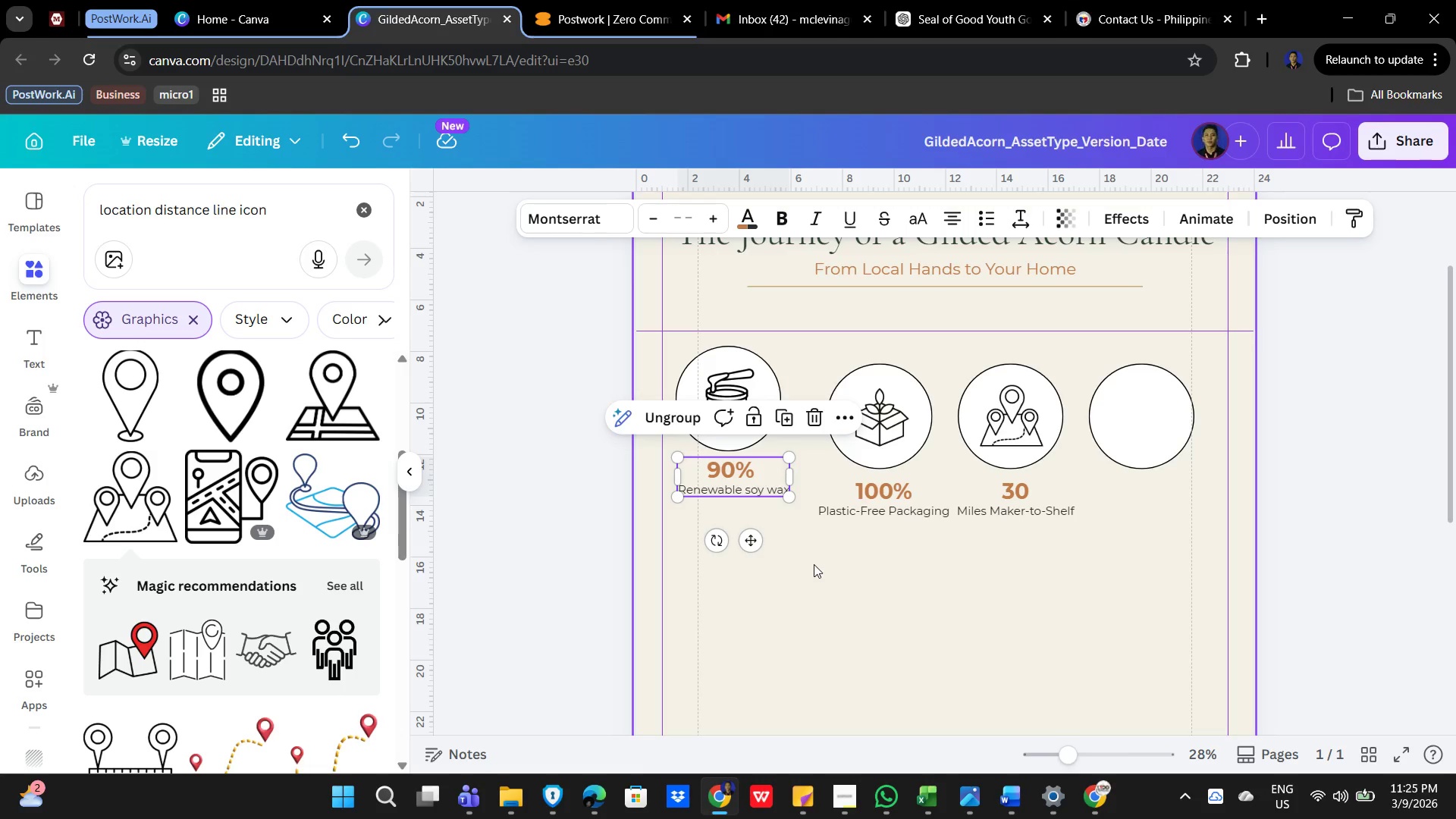 
key(ArrowLeft)
 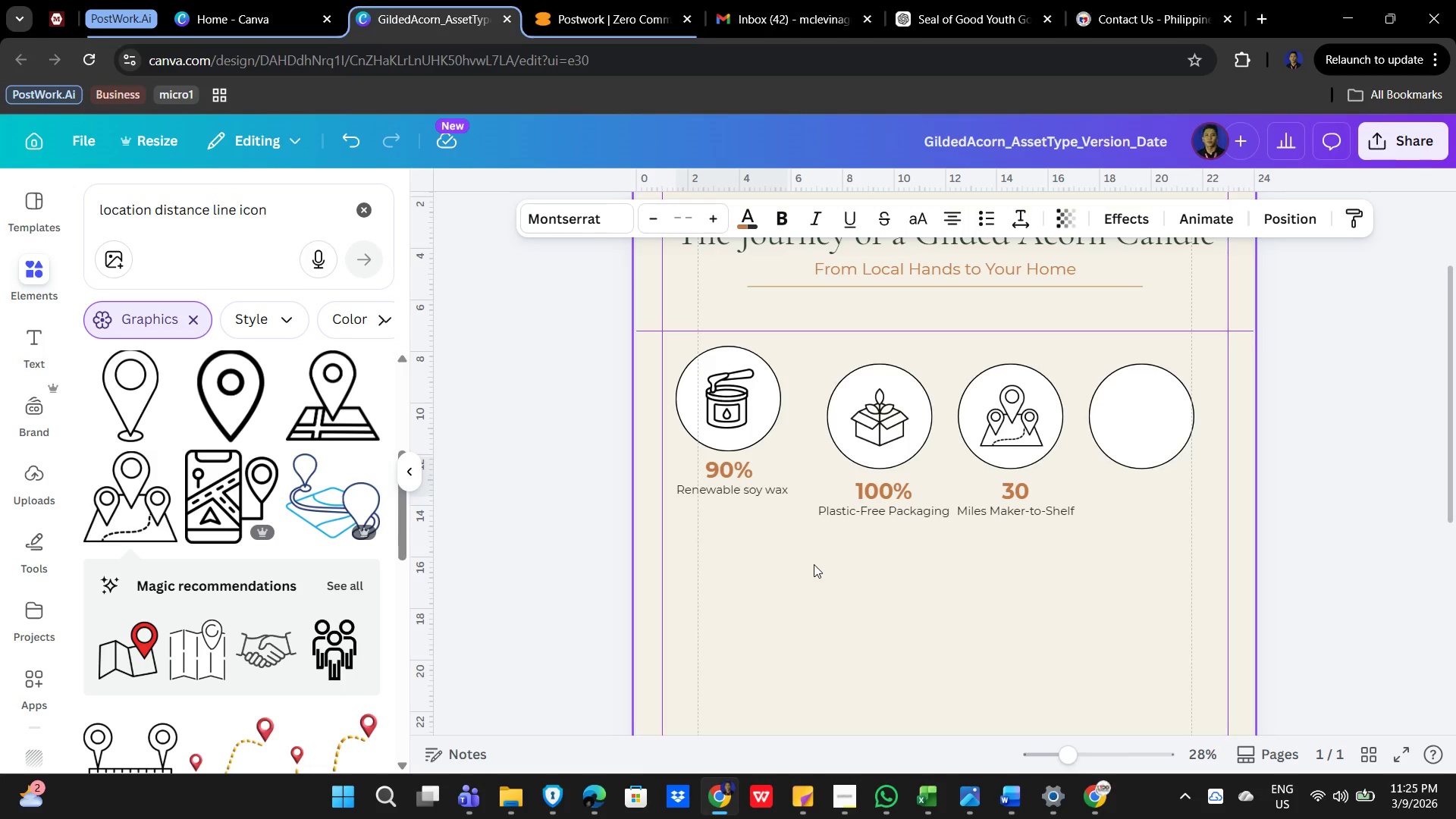 
key(ArrowDown)
 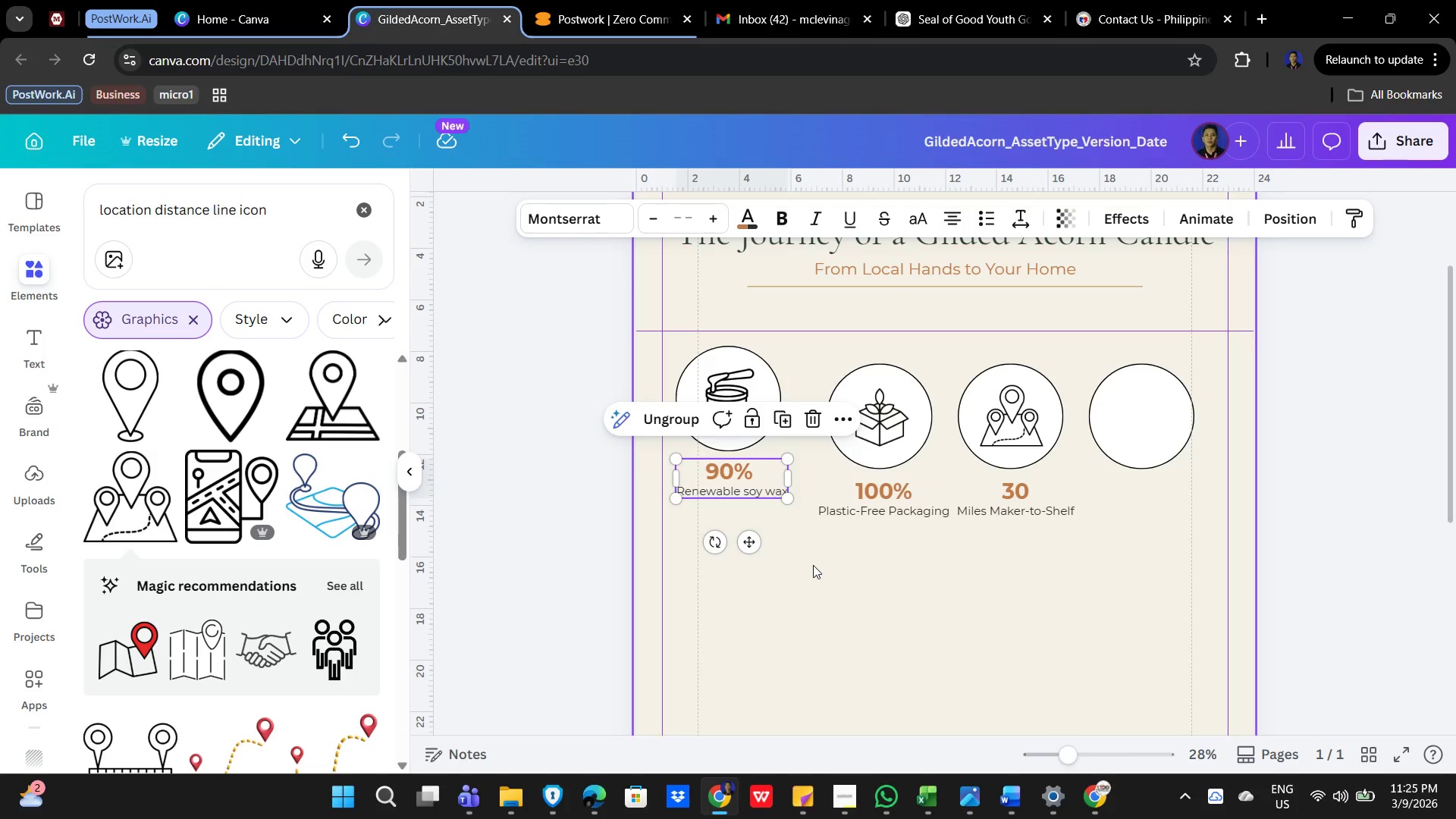 
left_click([909, 644])
 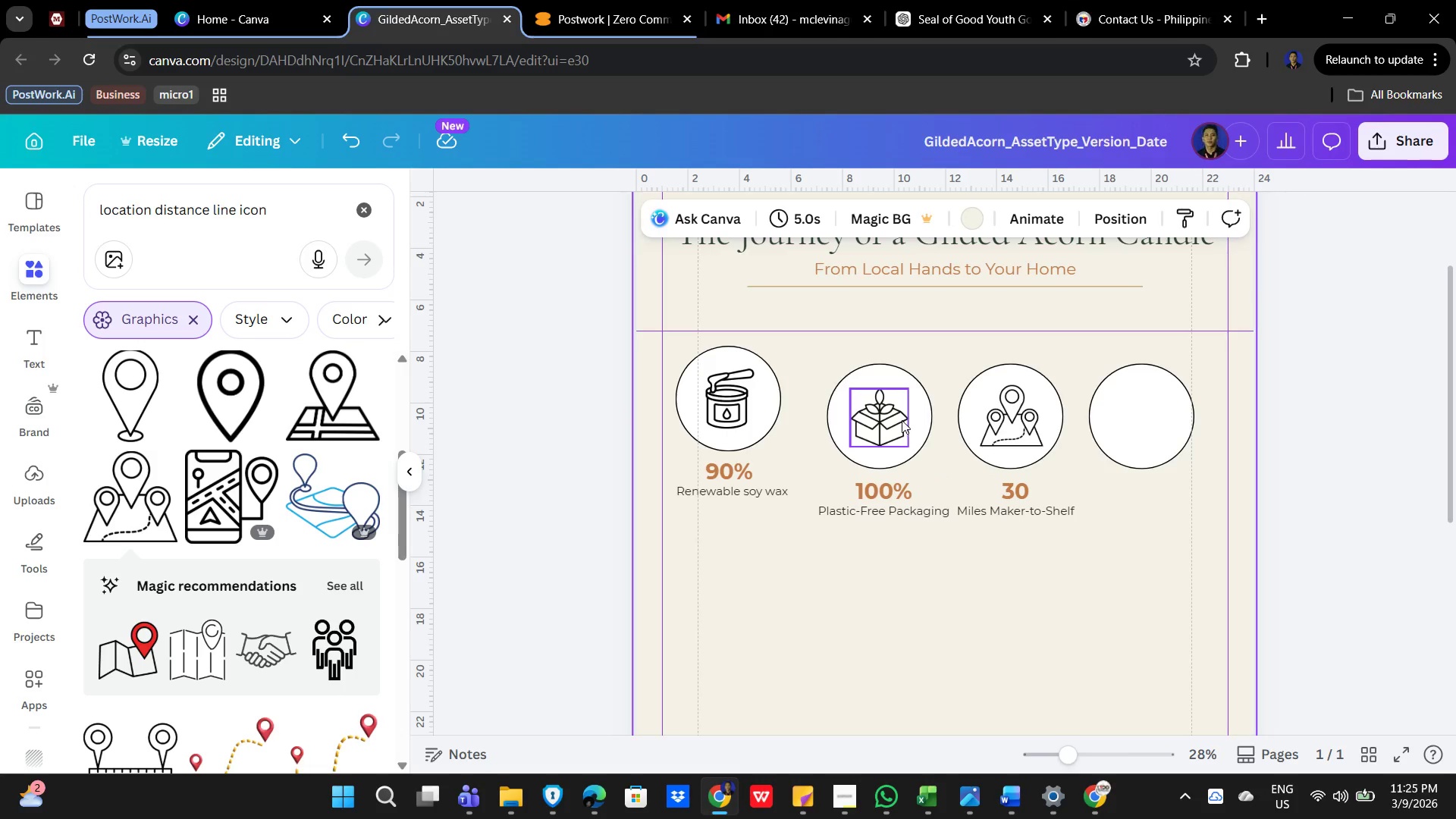 
left_click([902, 420])
 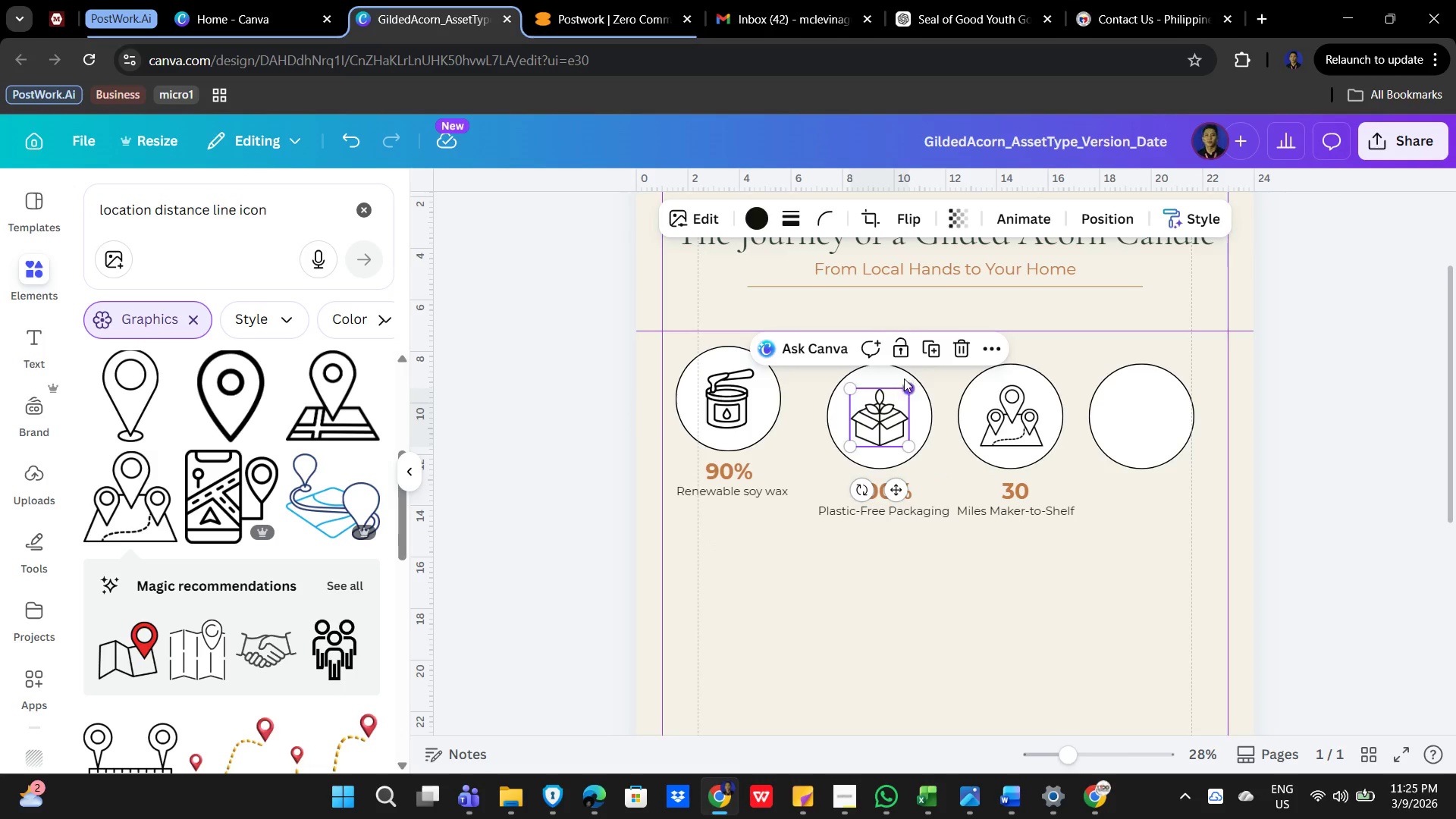 
hold_key(key=ShiftLeft, duration=1.12)
left_click([880, 367])
 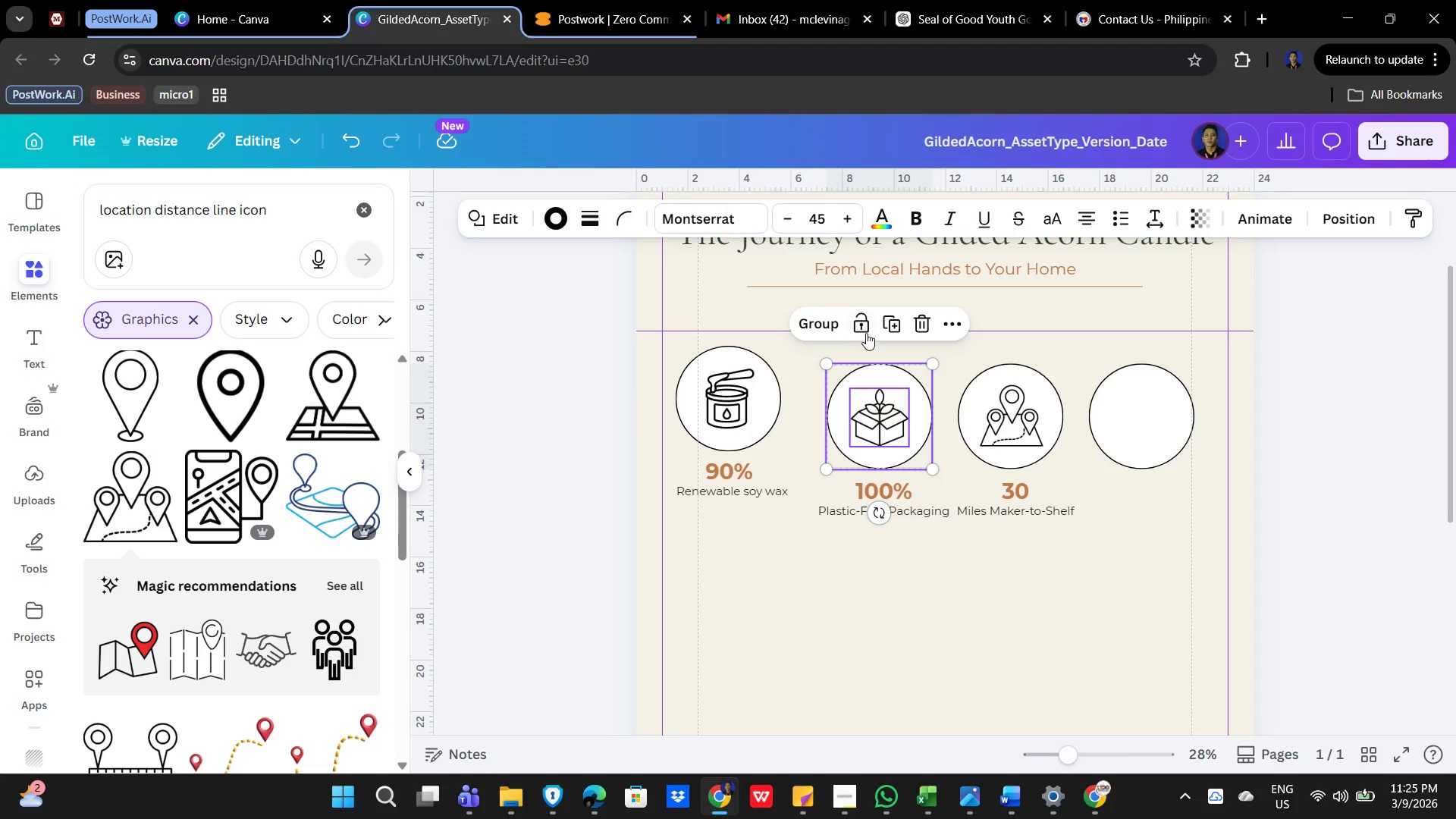 
left_click([859, 327])
 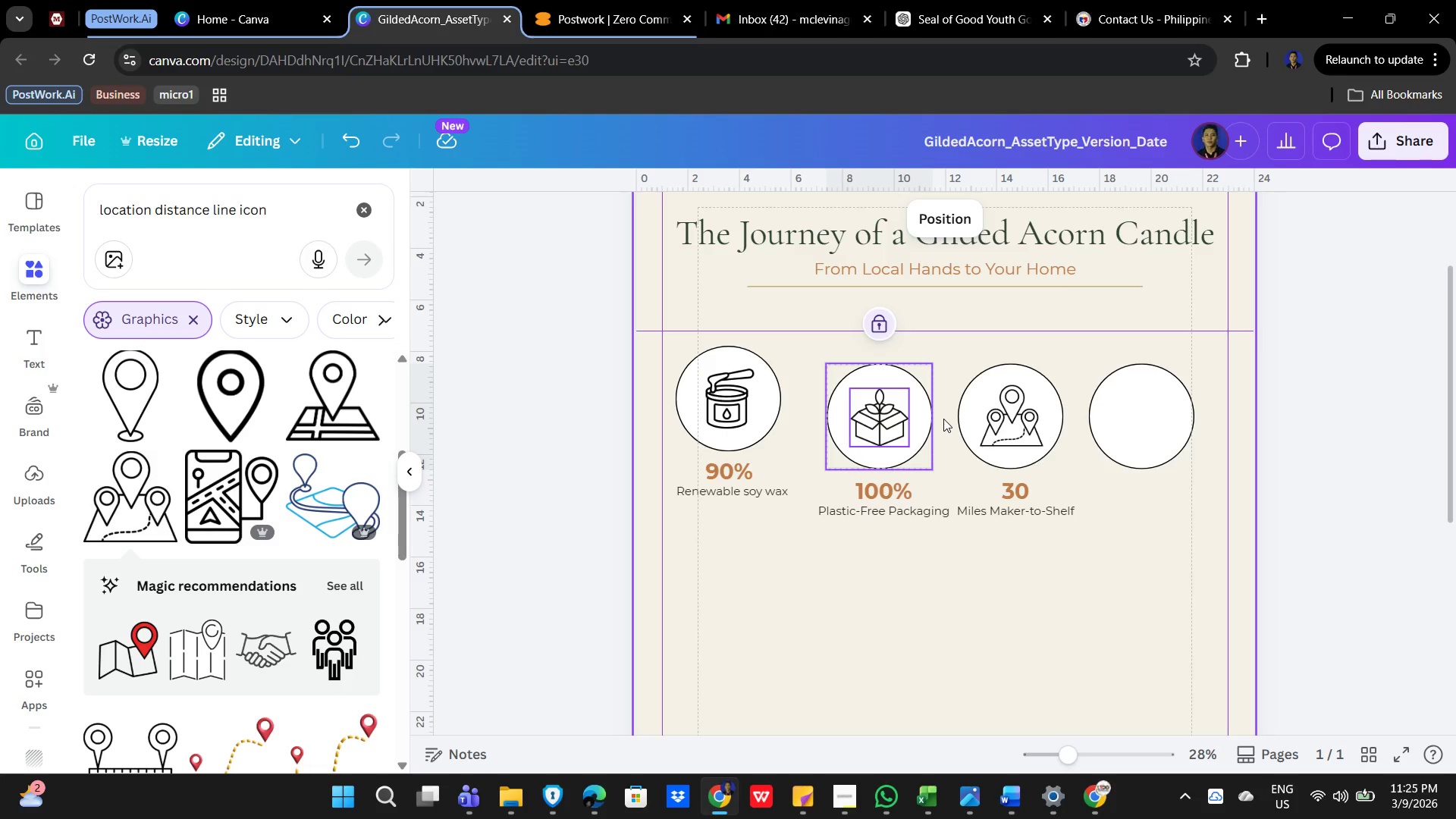 
hold_key(key=ArrowUp, duration=0.44)
 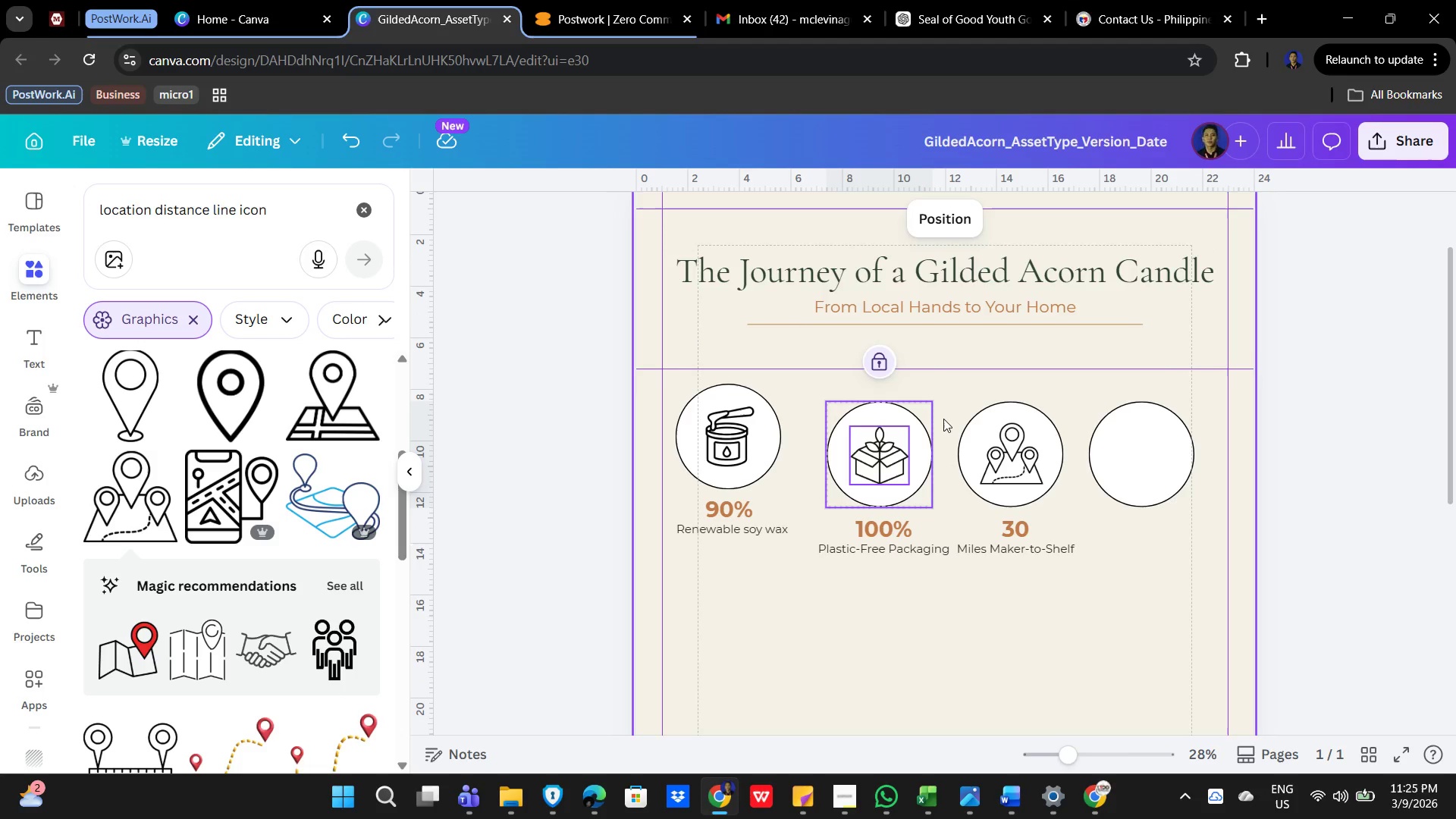 
key(ArrowUp)
 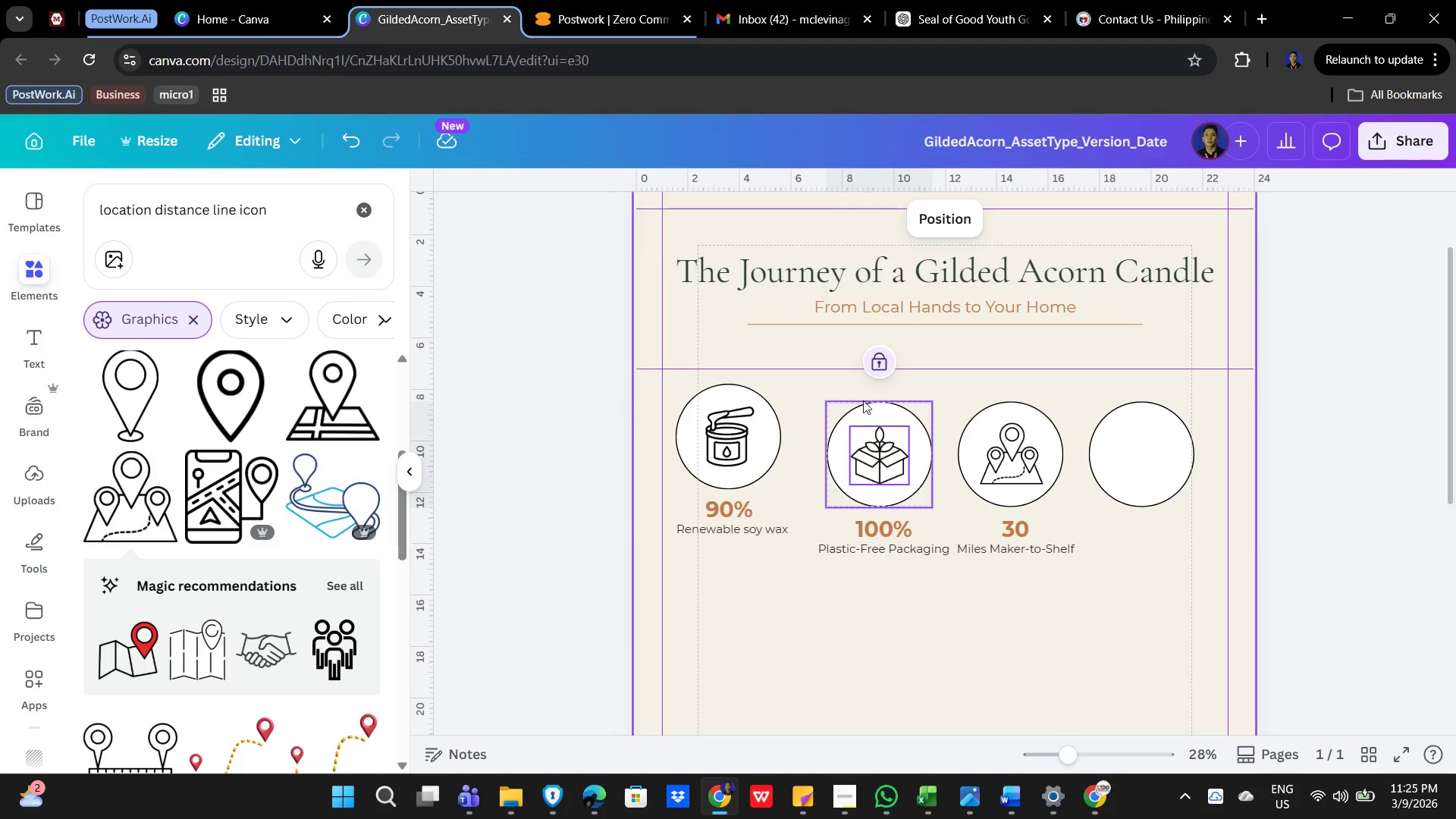 
left_click_drag(start_coordinate=[882, 414], to_coordinate=[873, 397])
 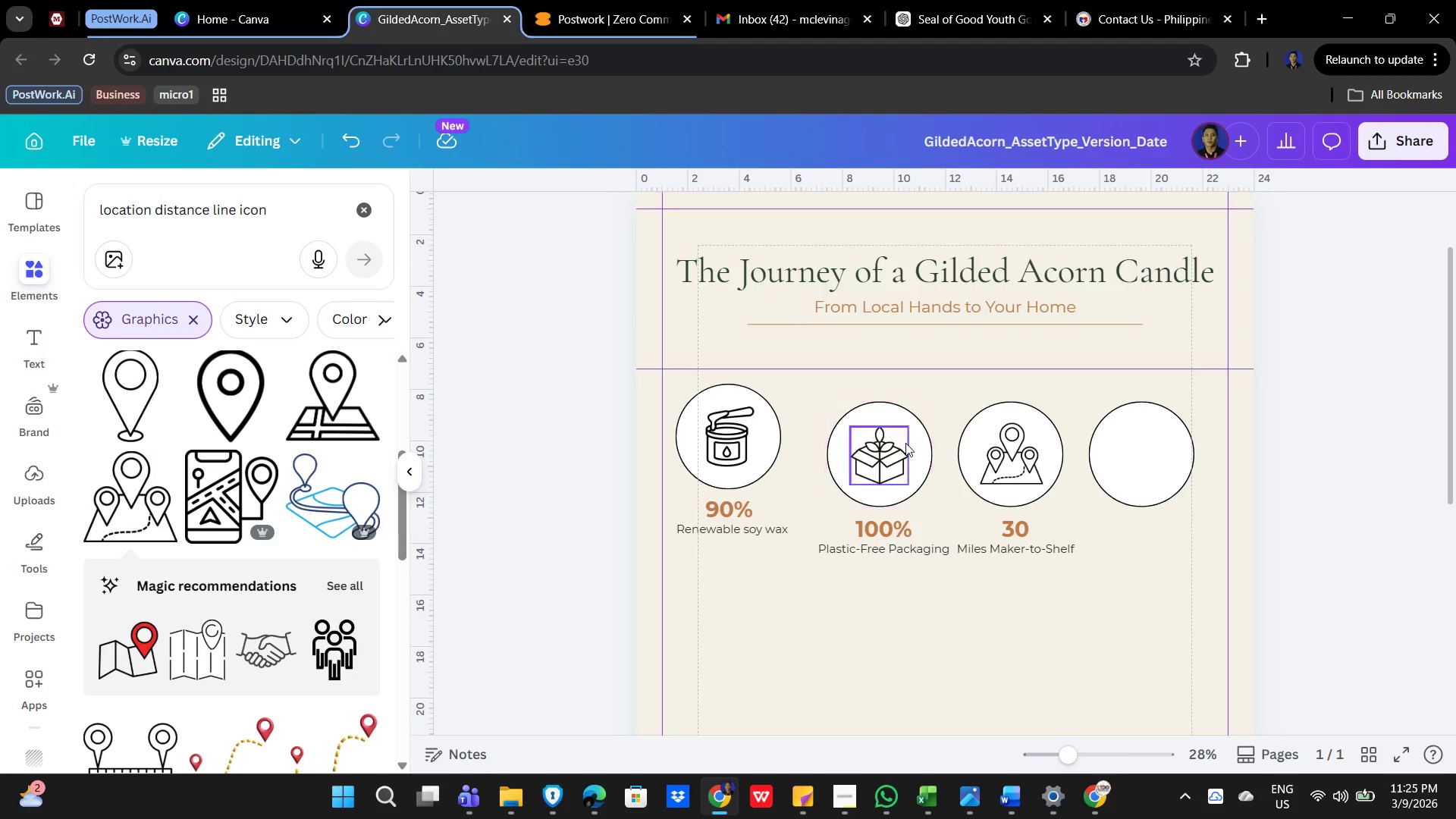 
key(Control+Z)
 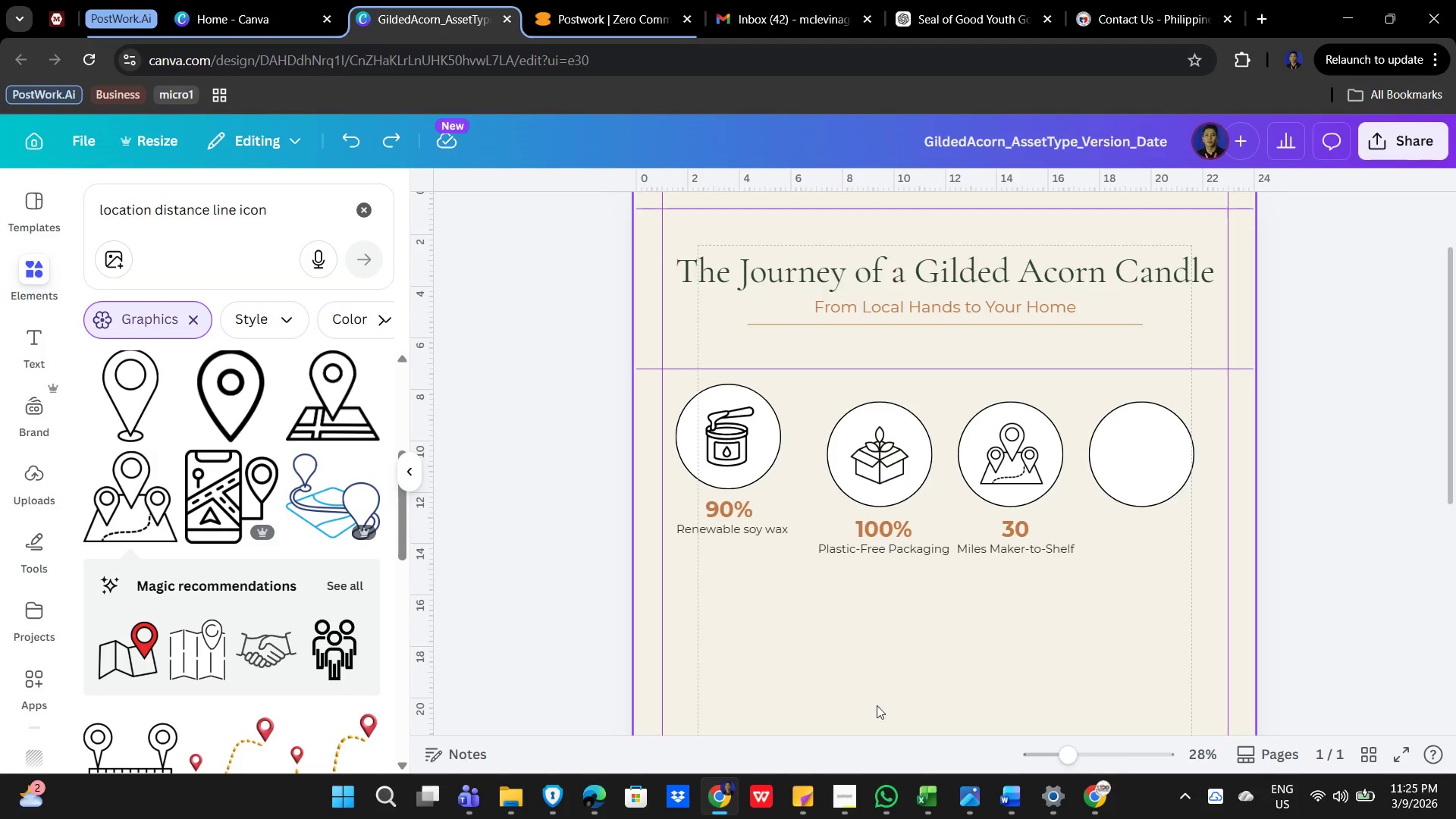 
left_click_drag(start_coordinate=[877, 705], to_coordinate=[875, 701])
 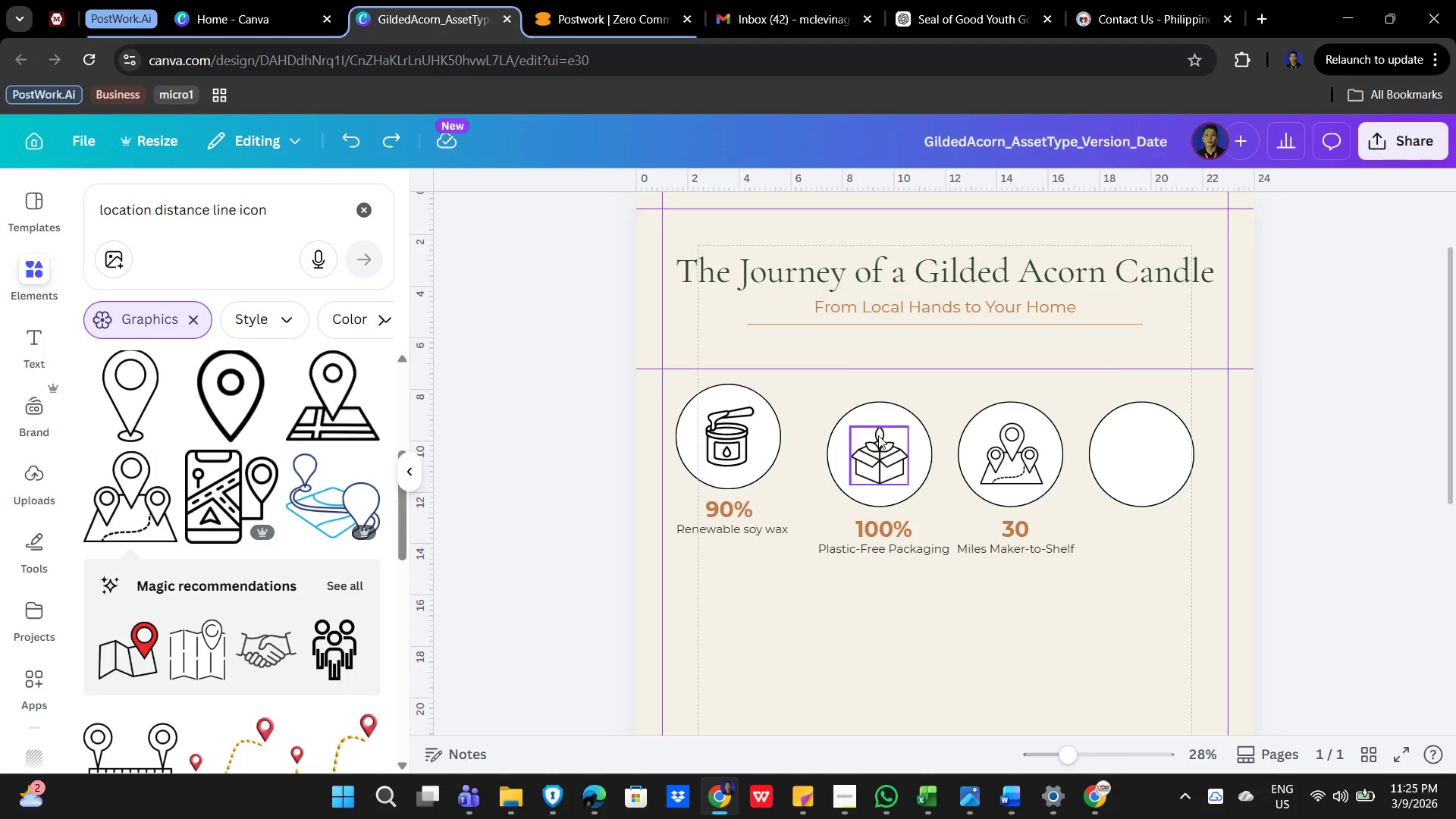 
left_click([878, 435])
 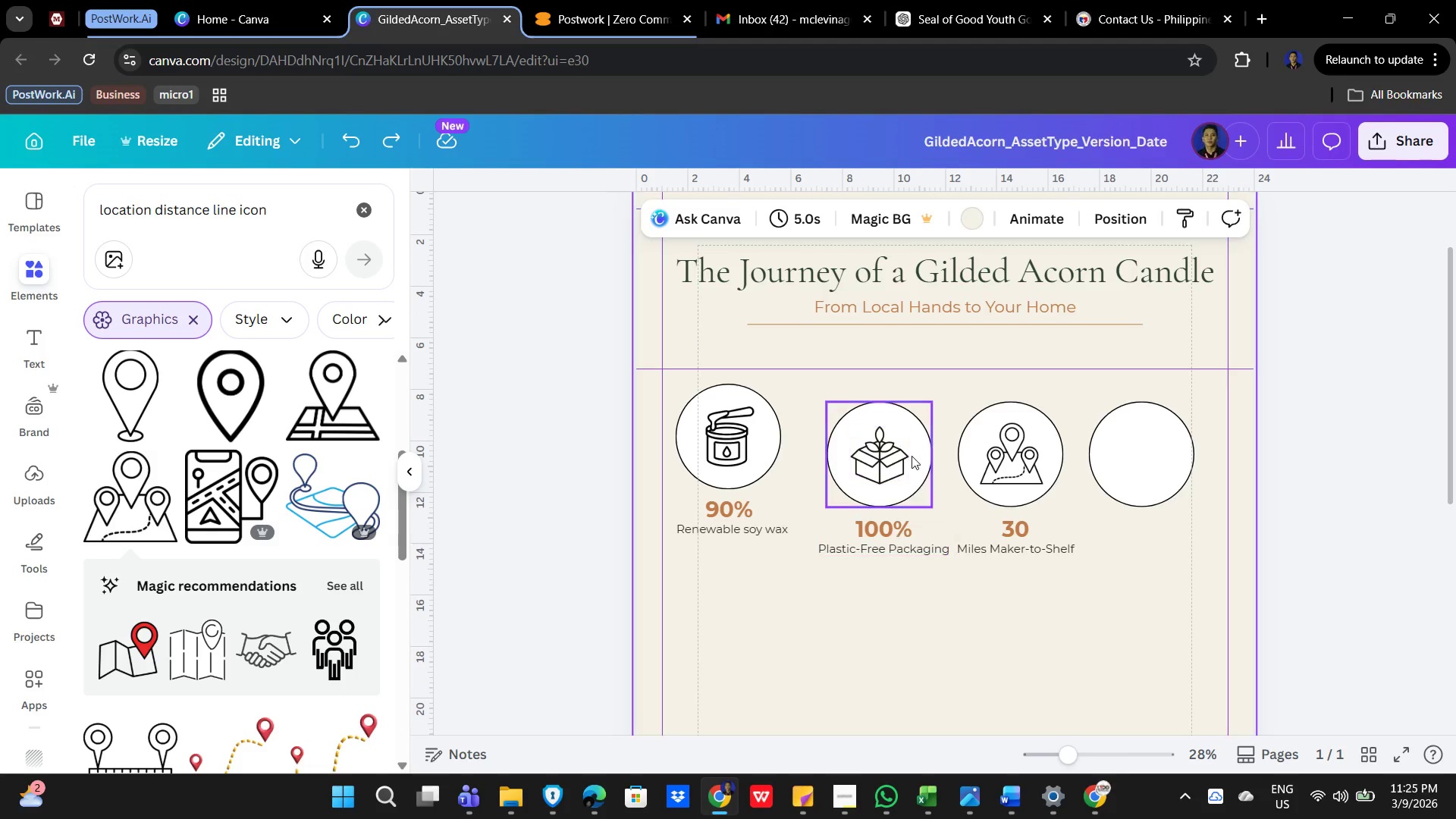 
left_click_drag(start_coordinate=[913, 452], to_coordinate=[895, 441])
 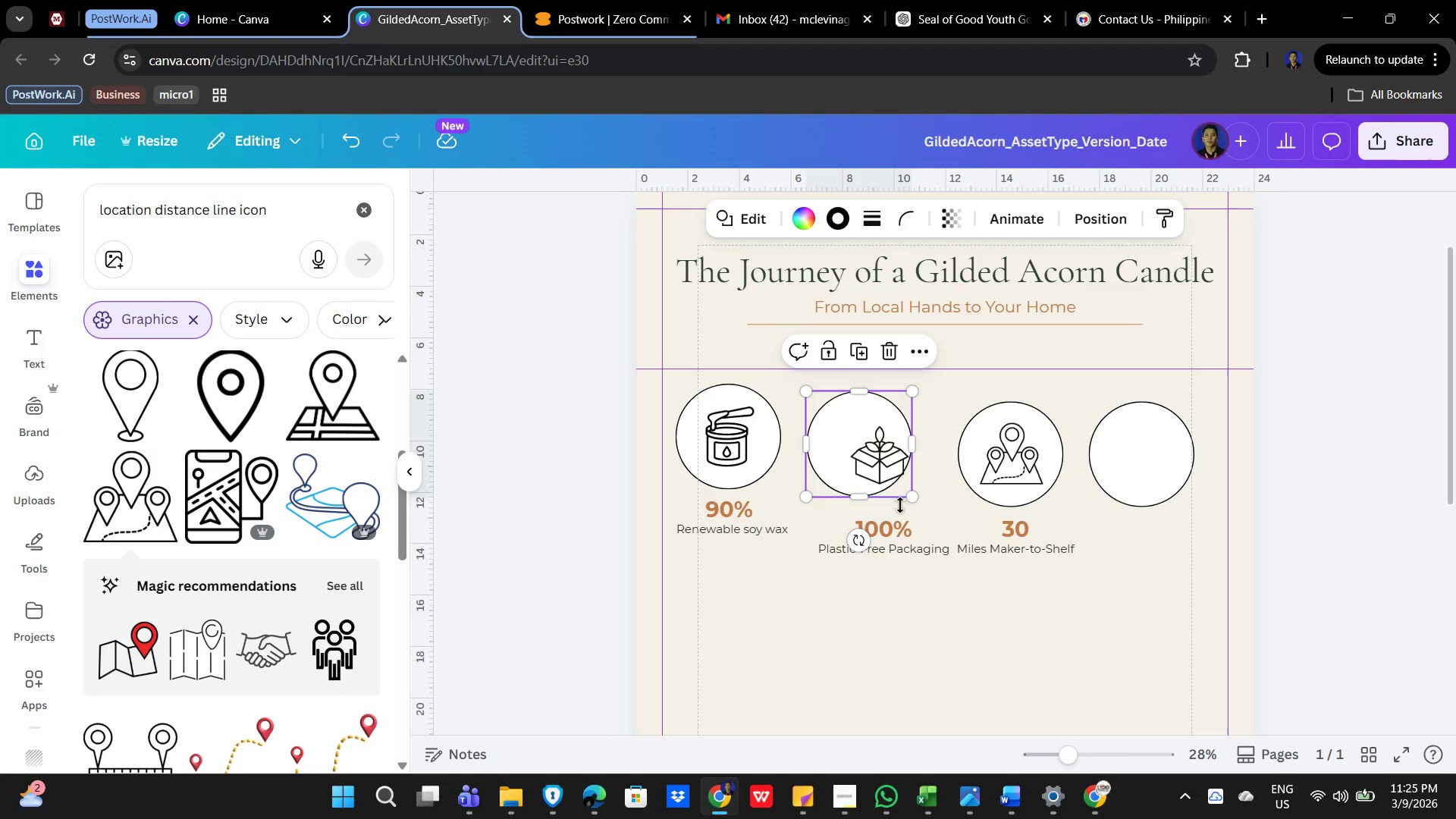 
key(Control+Z)
 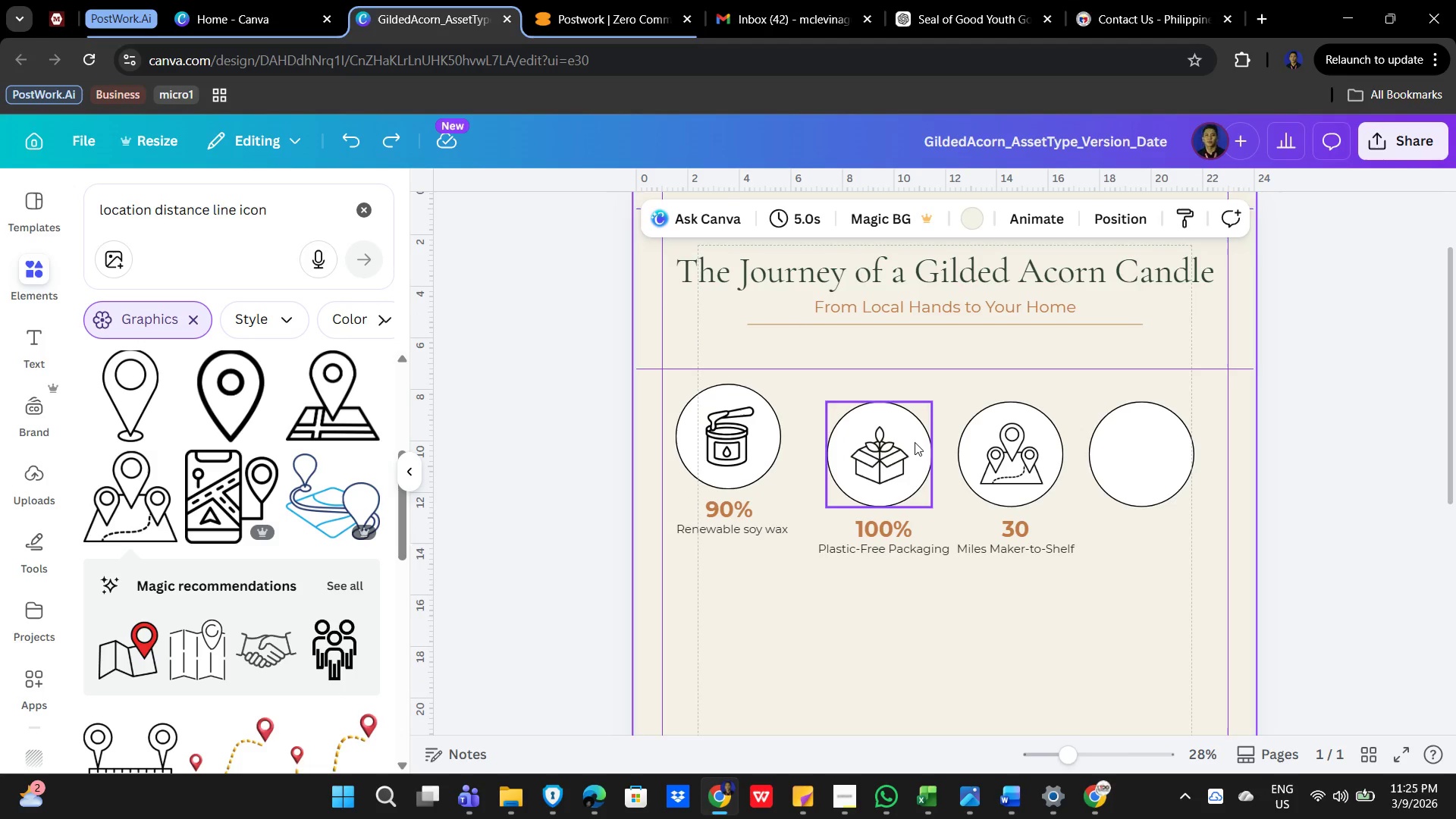 
left_click([871, 458])
 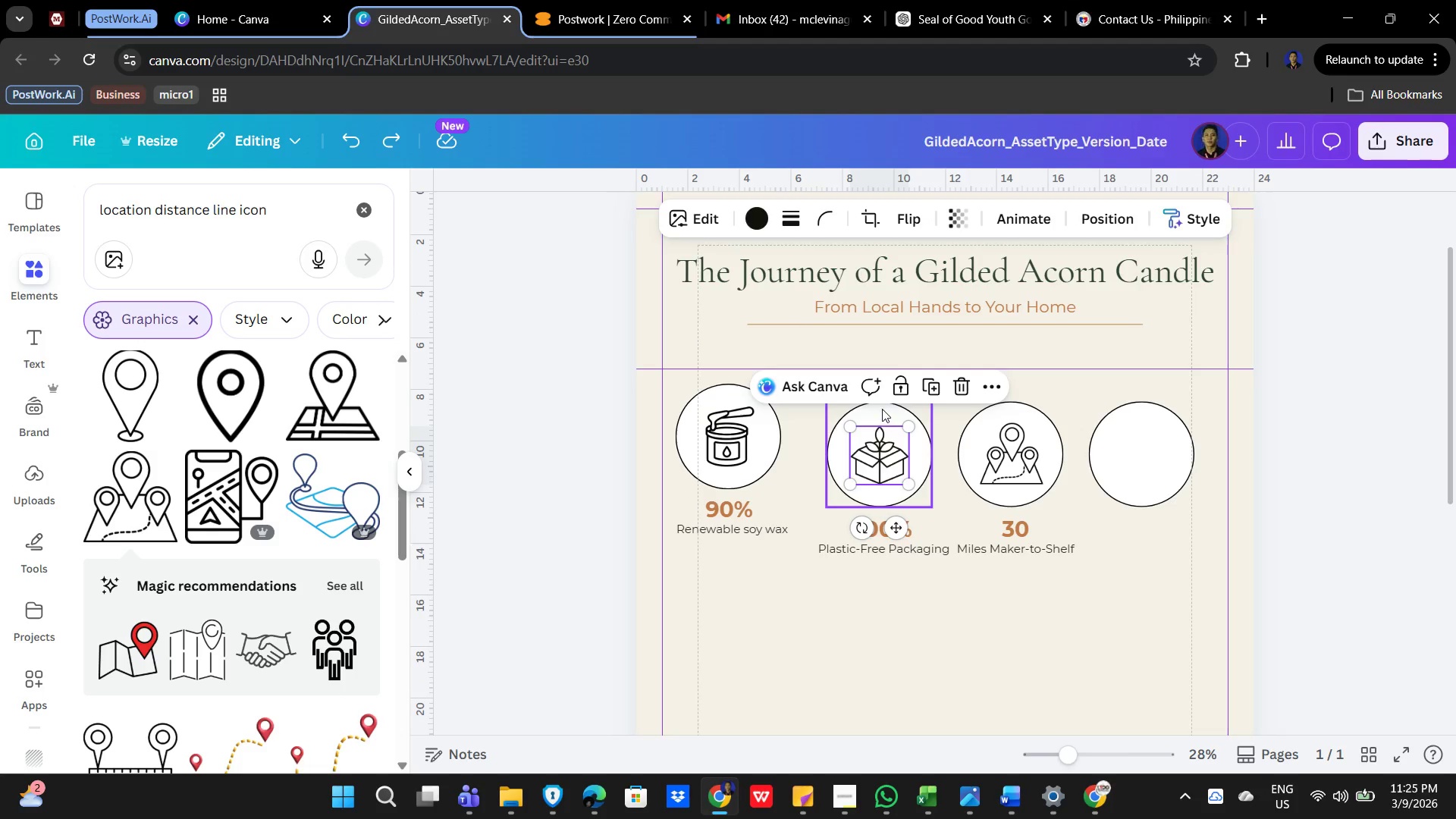 
hold_key(key=ShiftLeft, duration=0.52)
left_click([877, 405])
 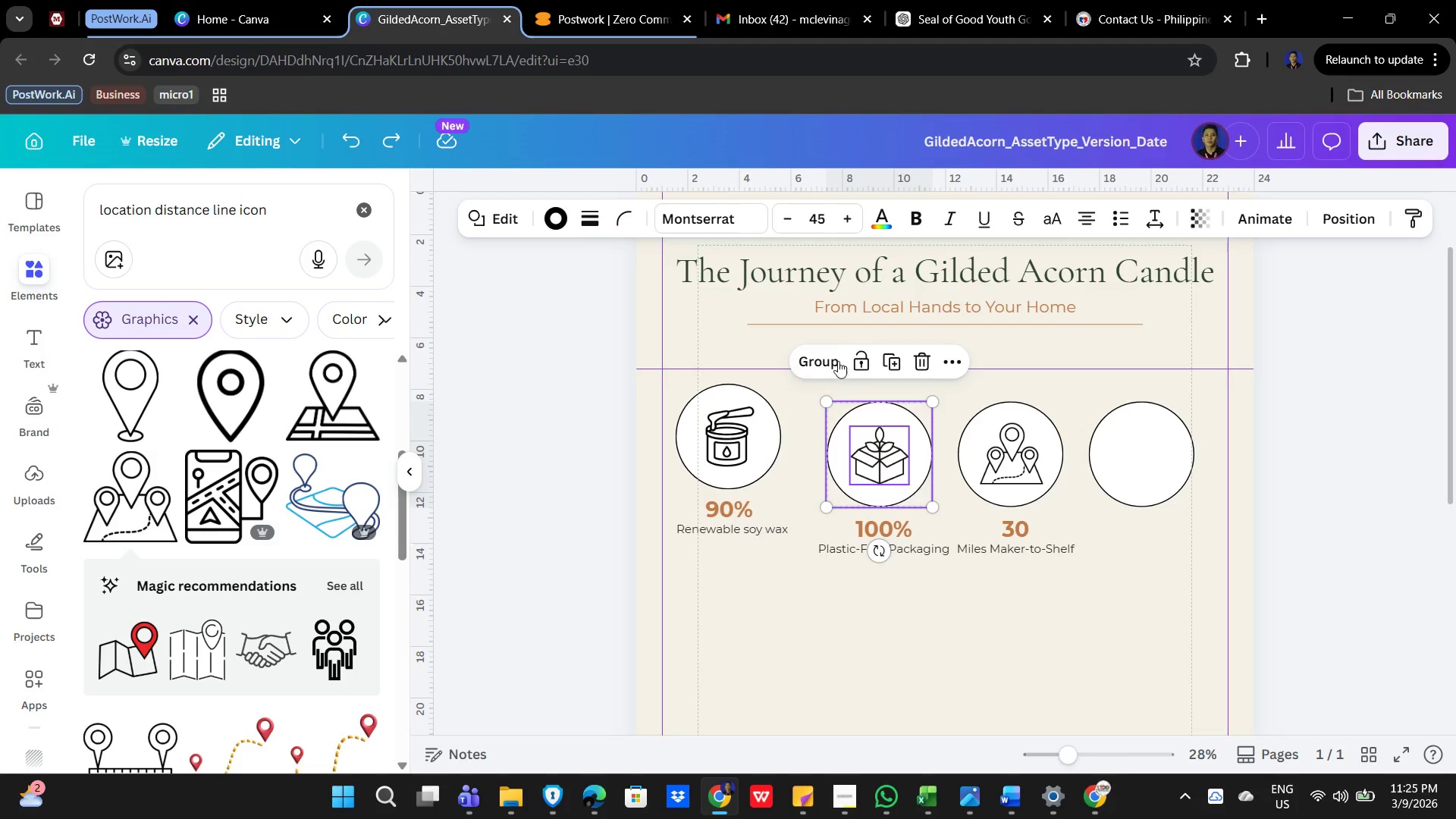 
left_click([825, 356])
 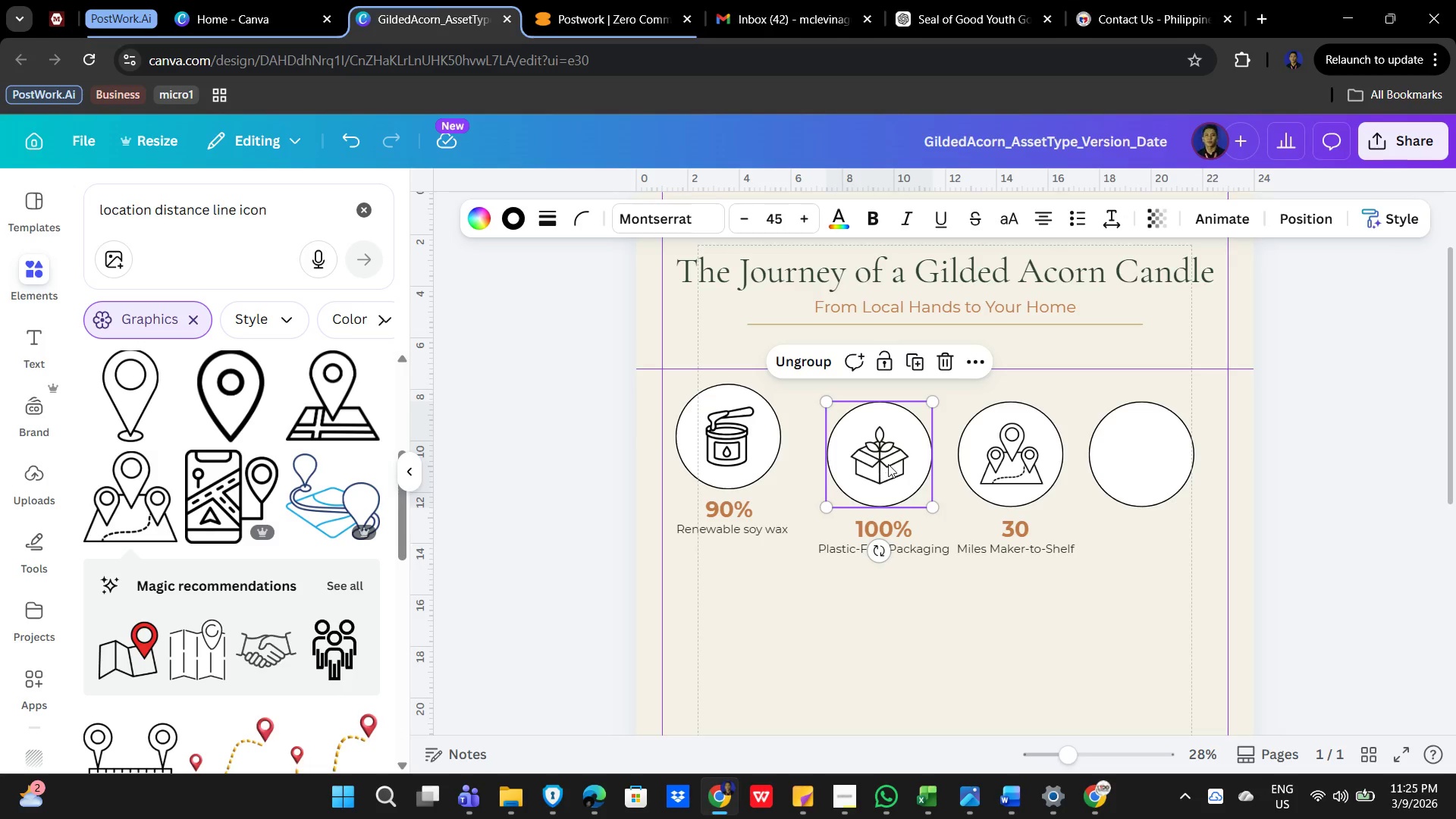 
left_click_drag(start_coordinate=[888, 464], to_coordinate=[883, 449])
 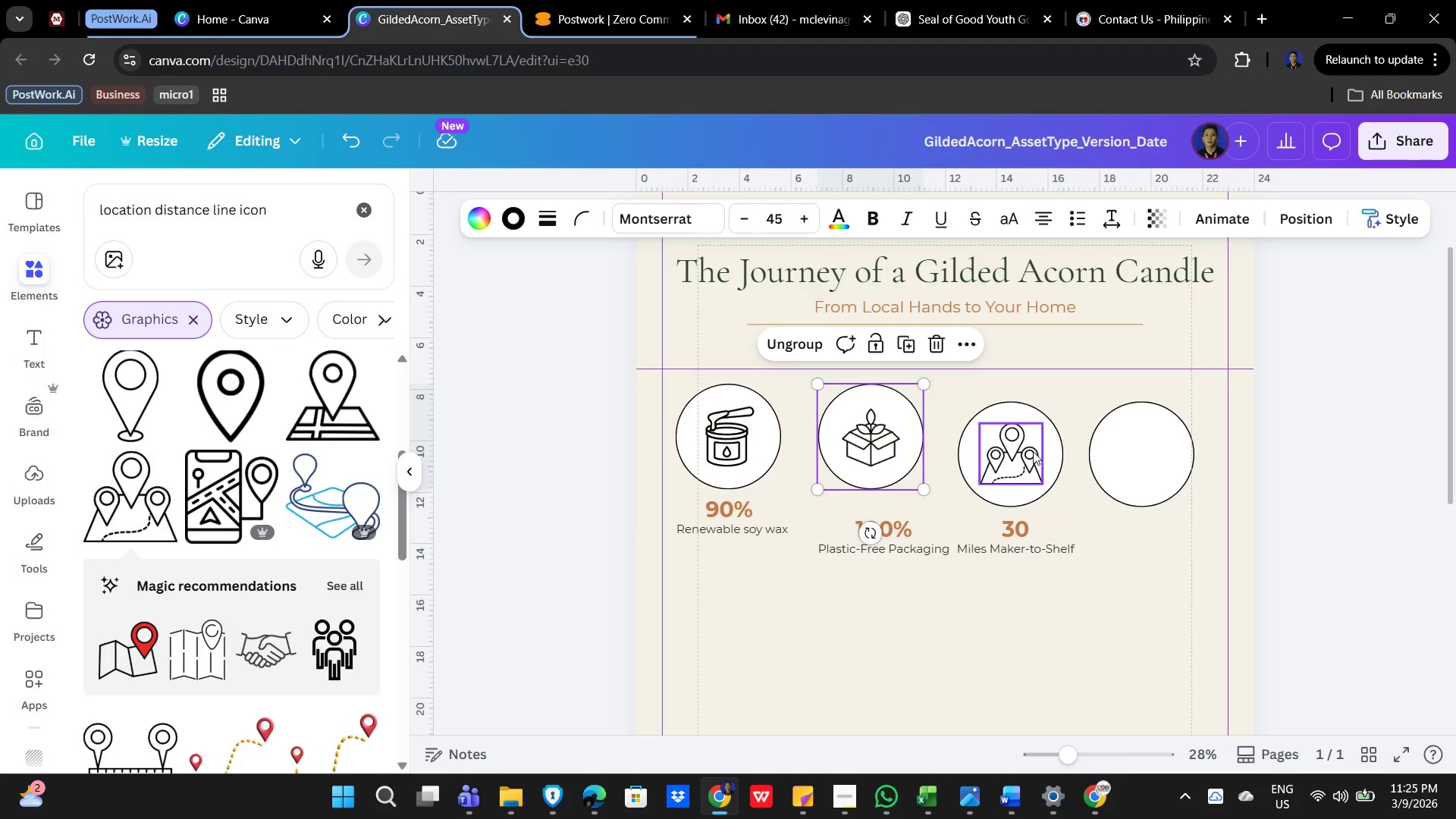 
hold_key(key=ShiftLeft, duration=1.5)
left_click([1034, 451])
 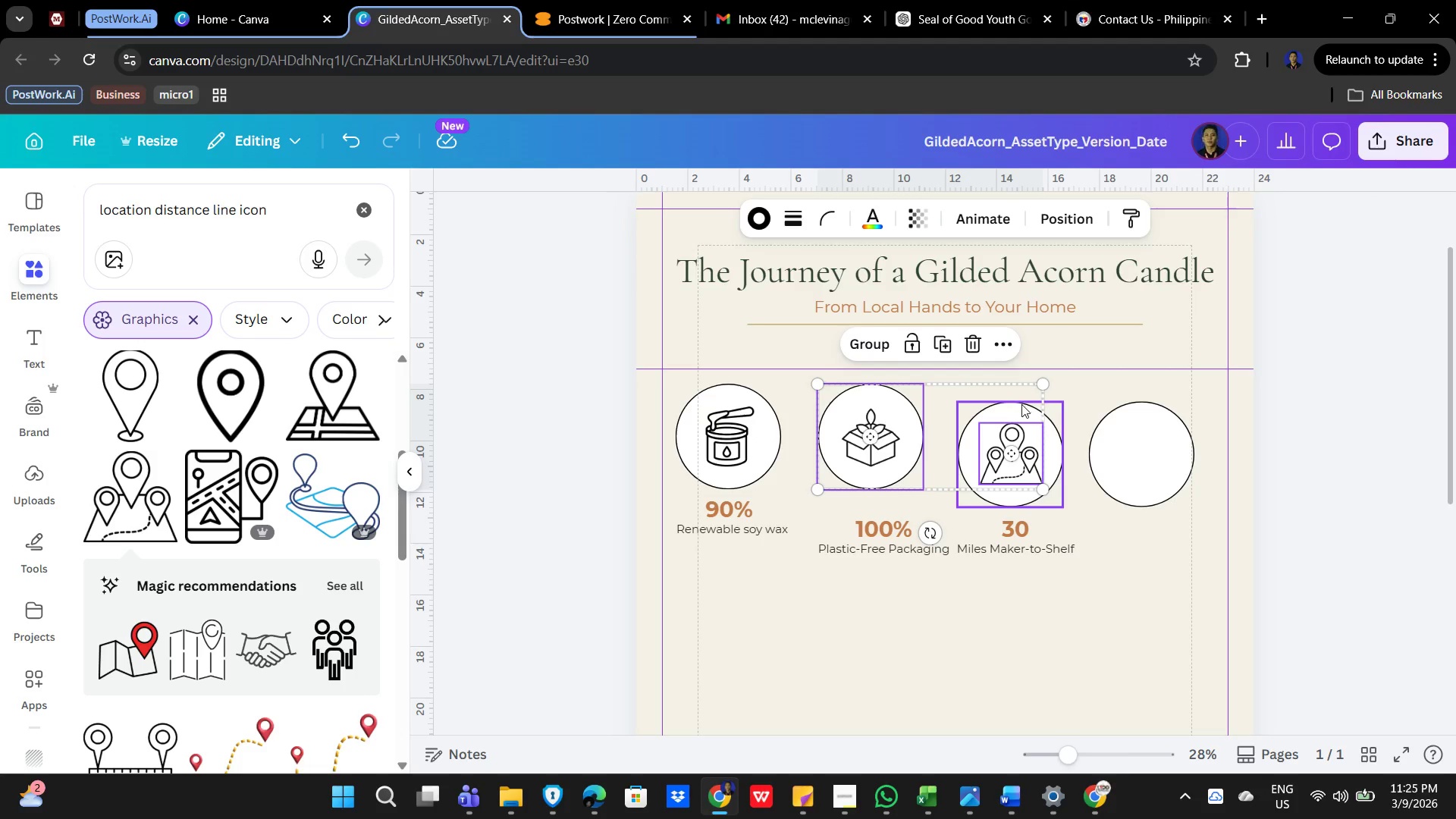 
left_click([1021, 406])
 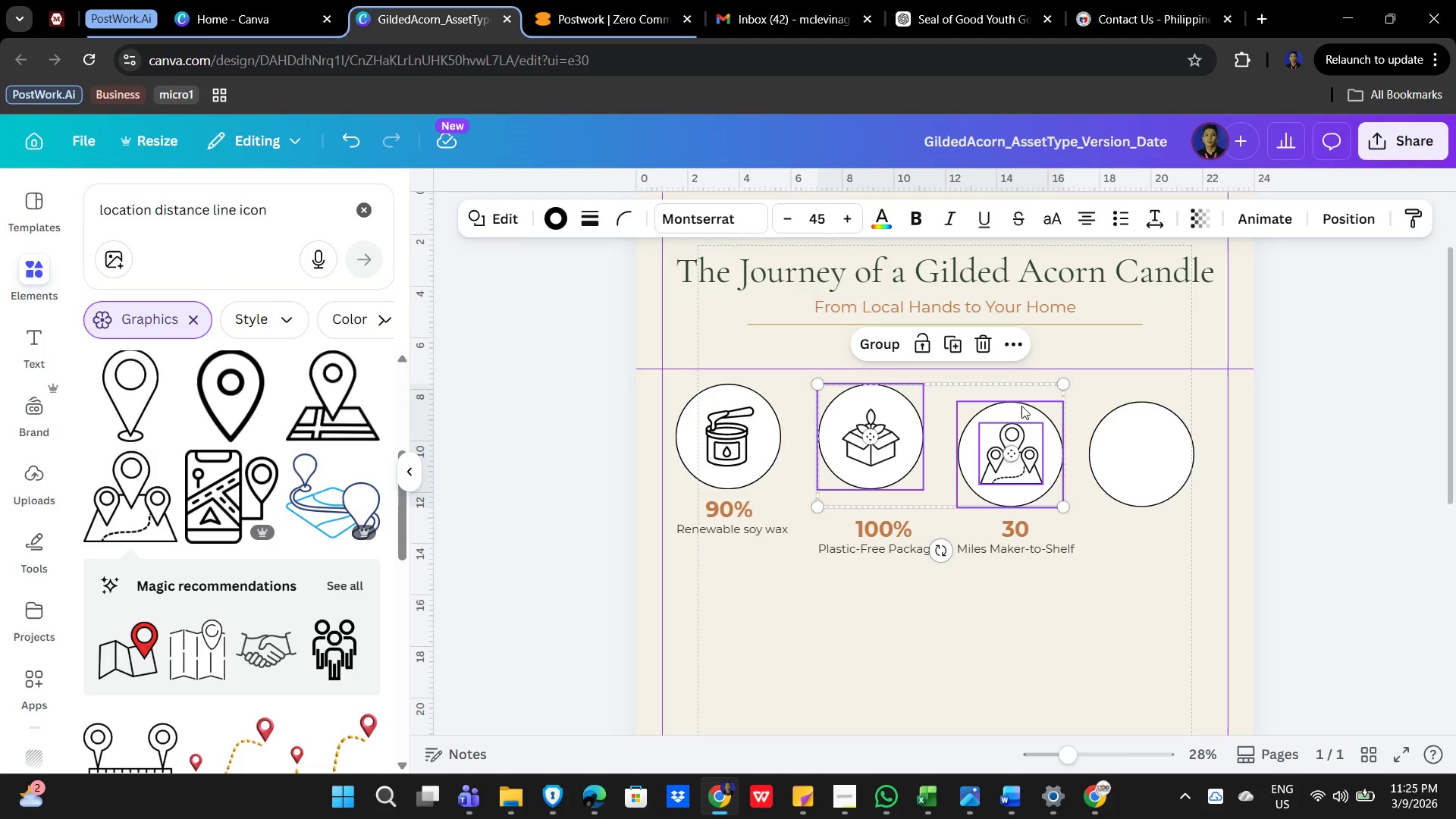 
hold_key(key=ShiftLeft, duration=1.52)
left_click([1122, 428])
 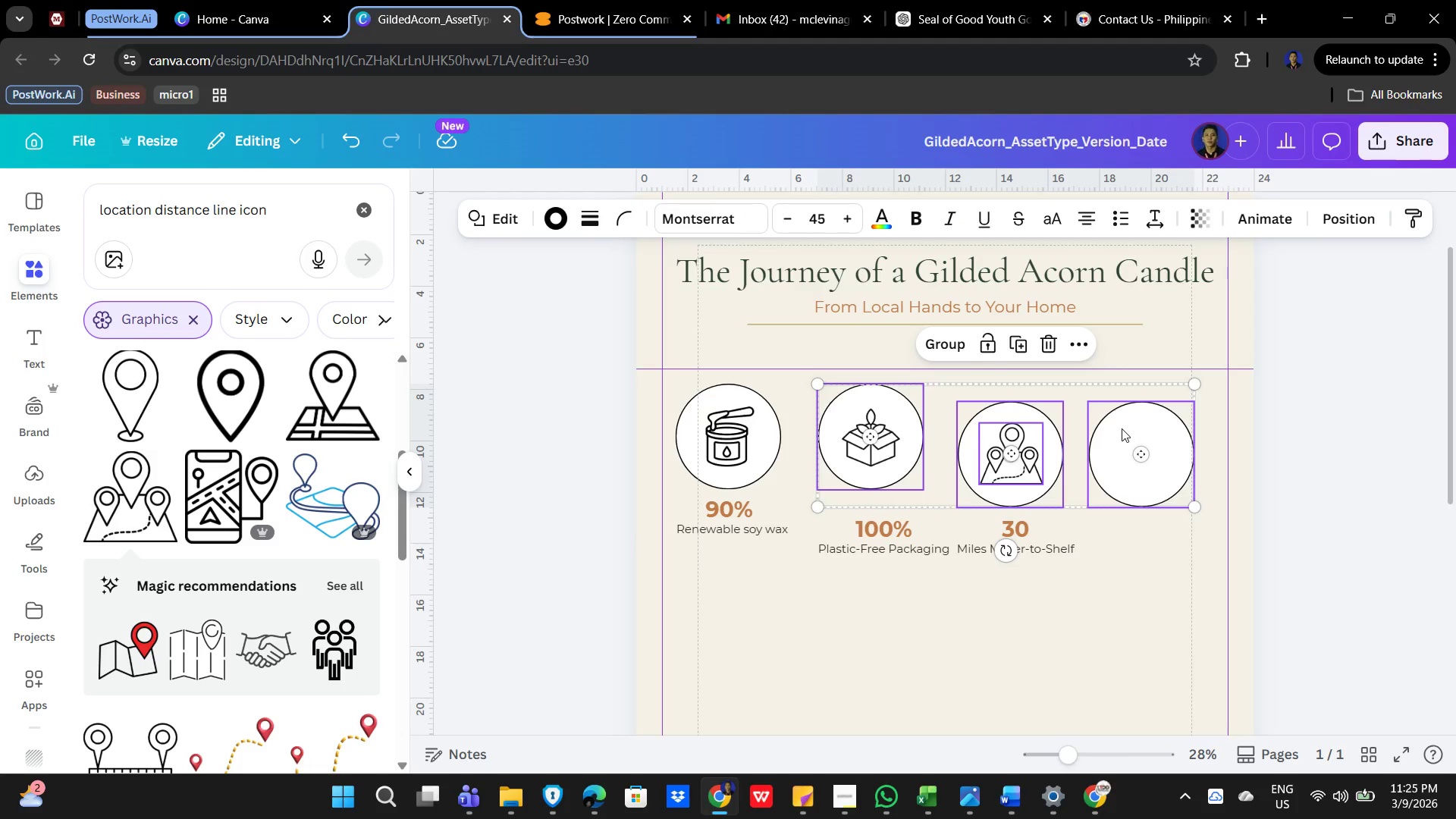 
key(Shift+ShiftLeft)
 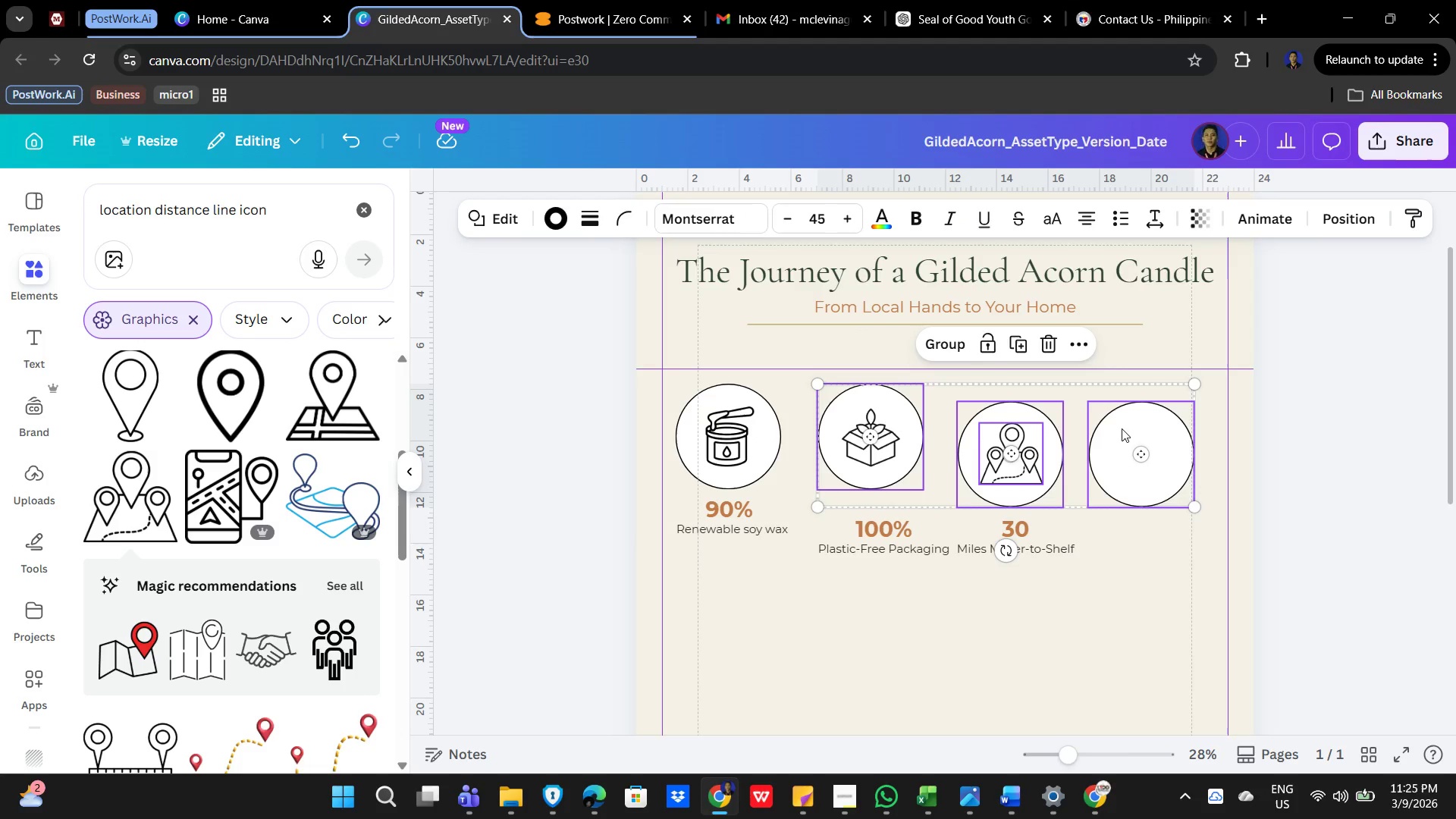 
key(Shift+ShiftLeft)
 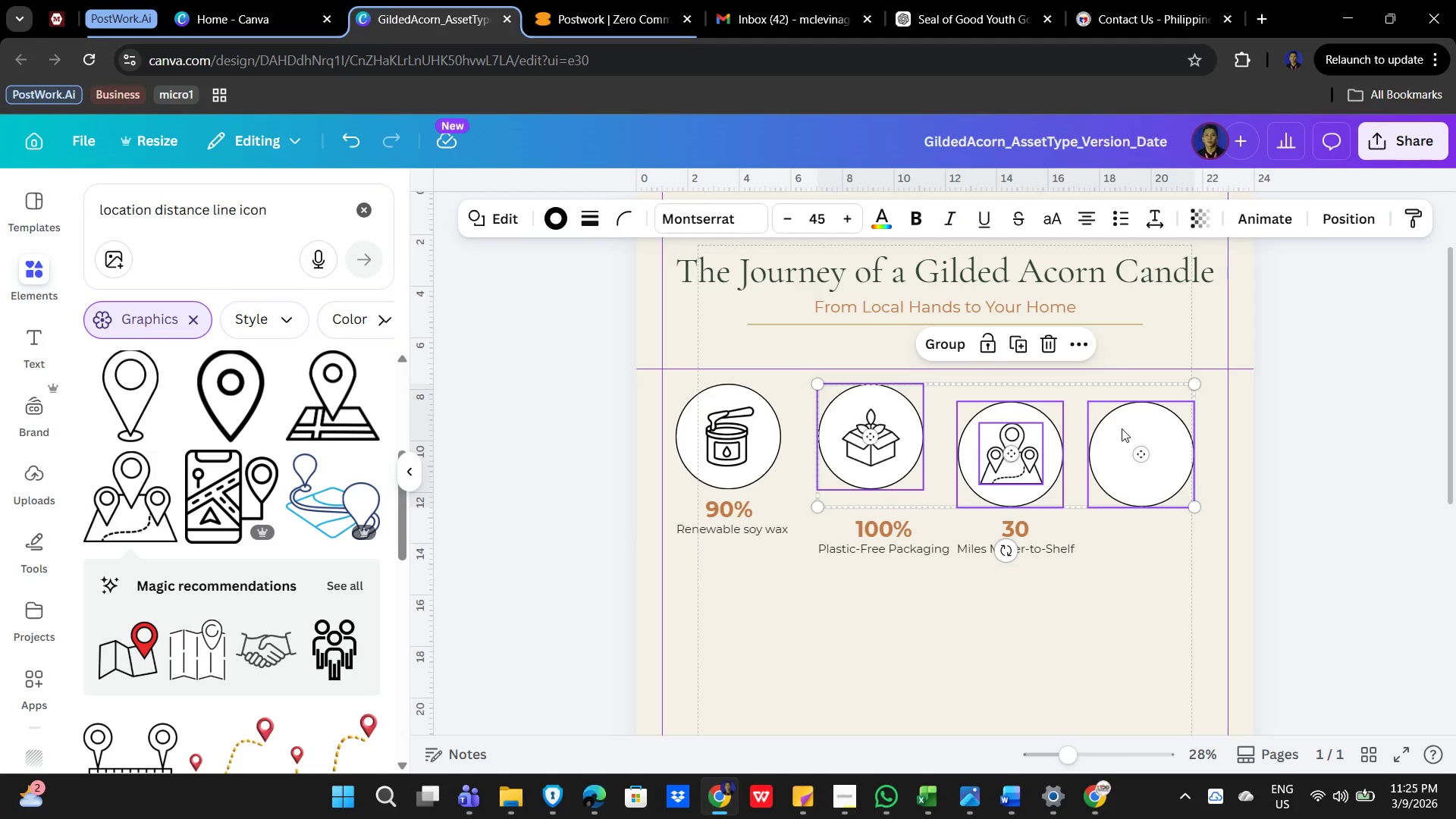 
key(Shift+ShiftLeft)
 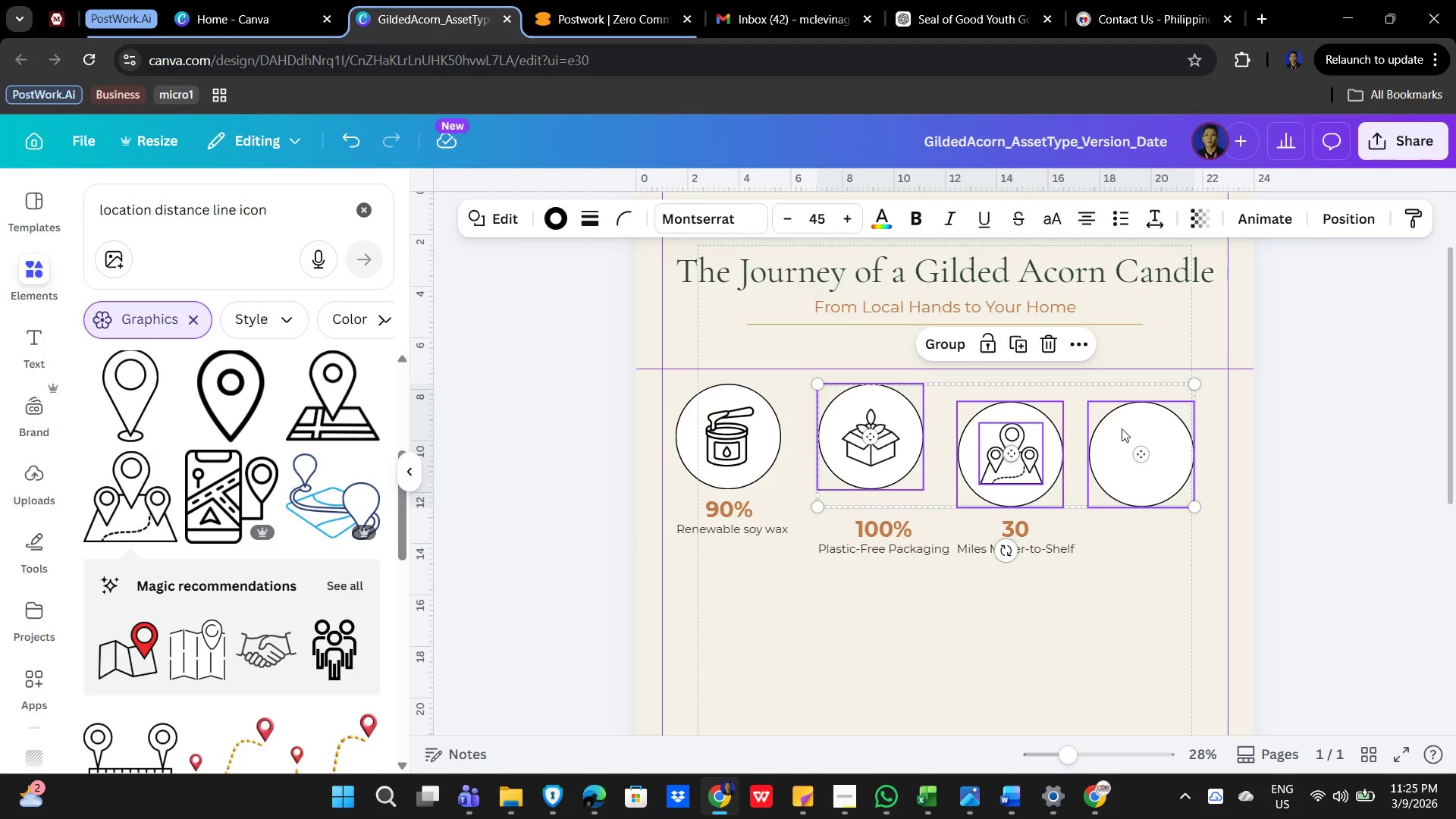 
key(Shift+ShiftLeft)
 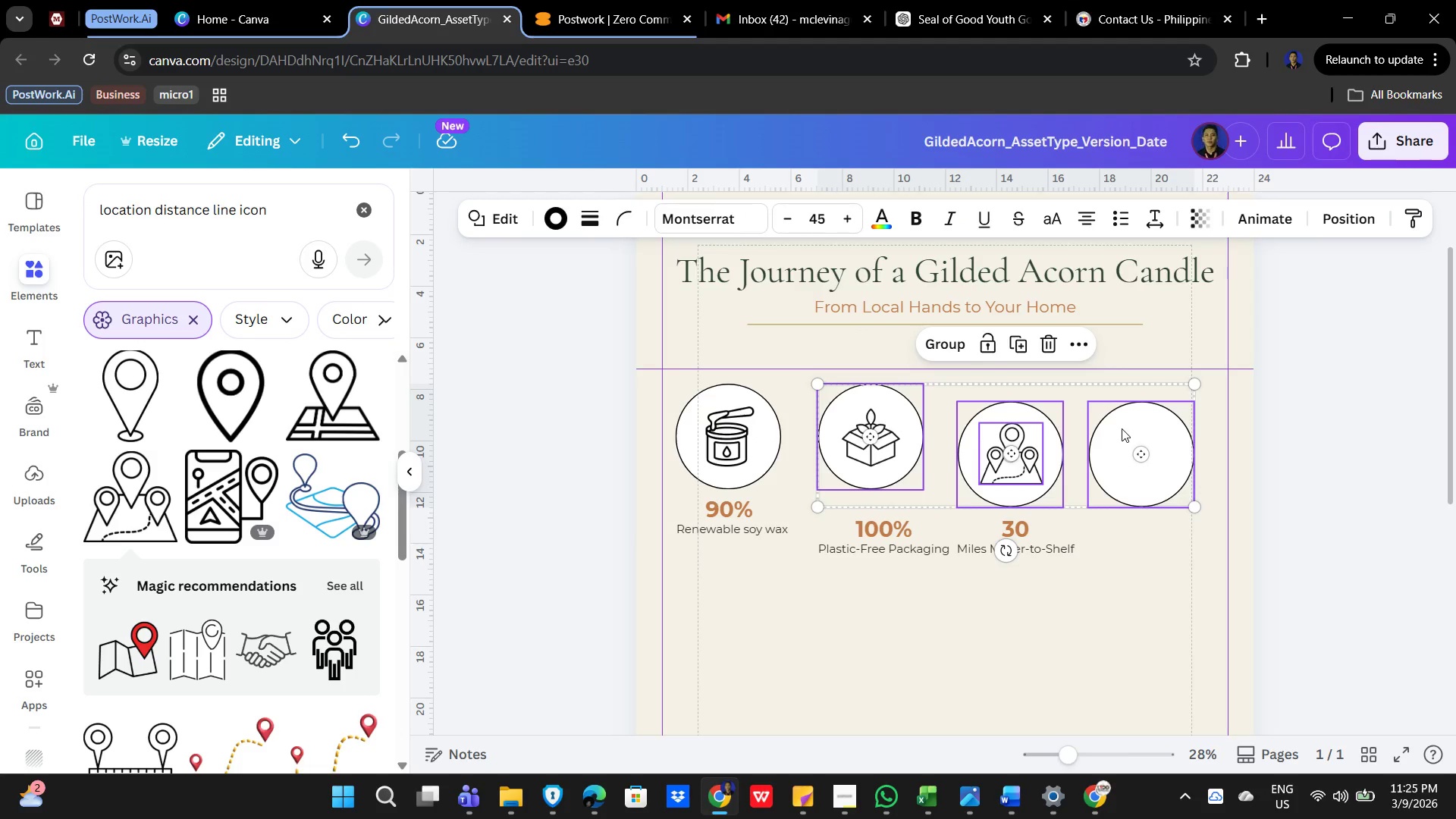 
key(Shift+ShiftLeft)
 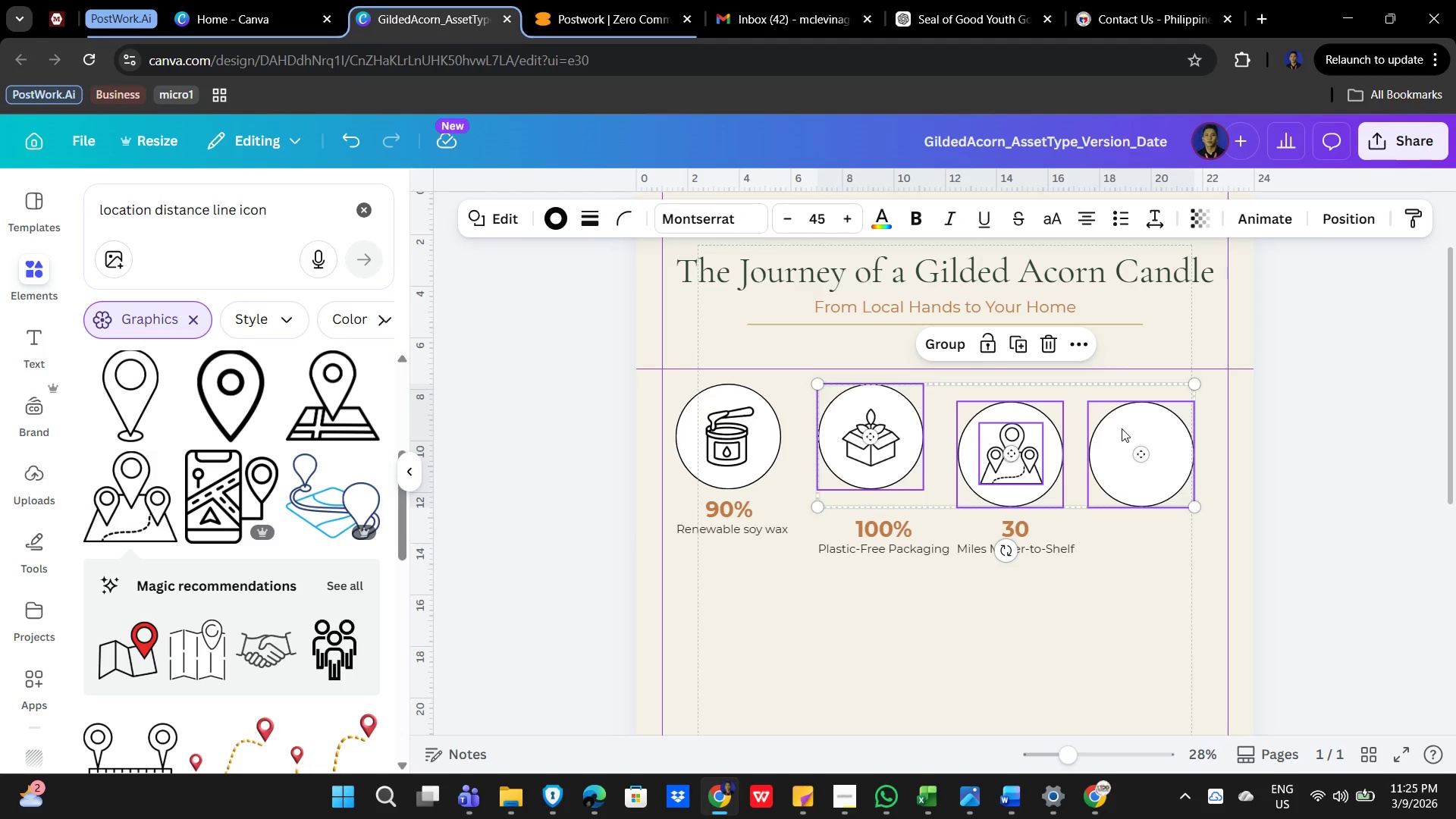 
key(Shift+ShiftLeft)
 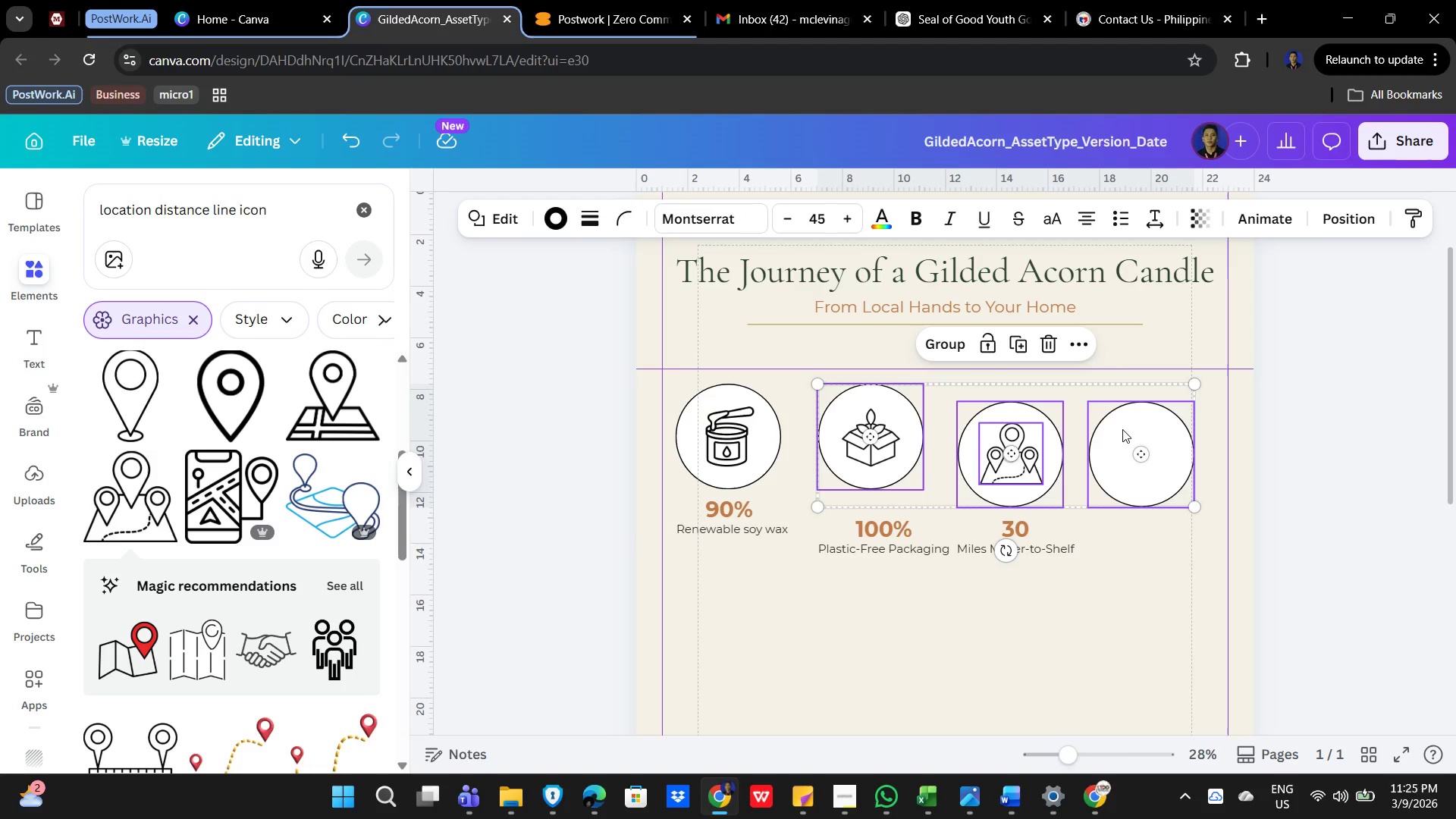 
key(Shift+ShiftLeft)
 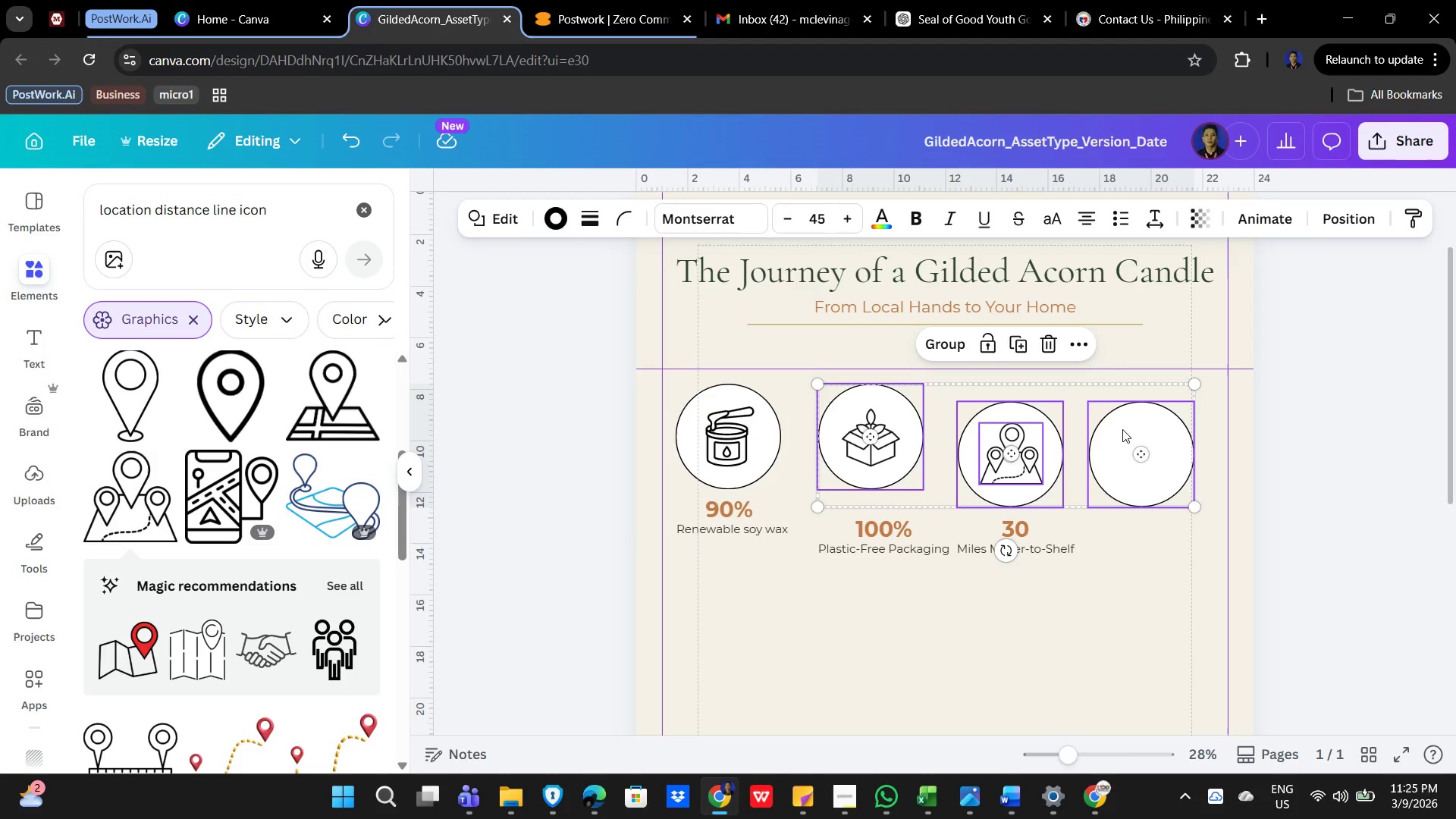 
key(Shift+ShiftLeft)
 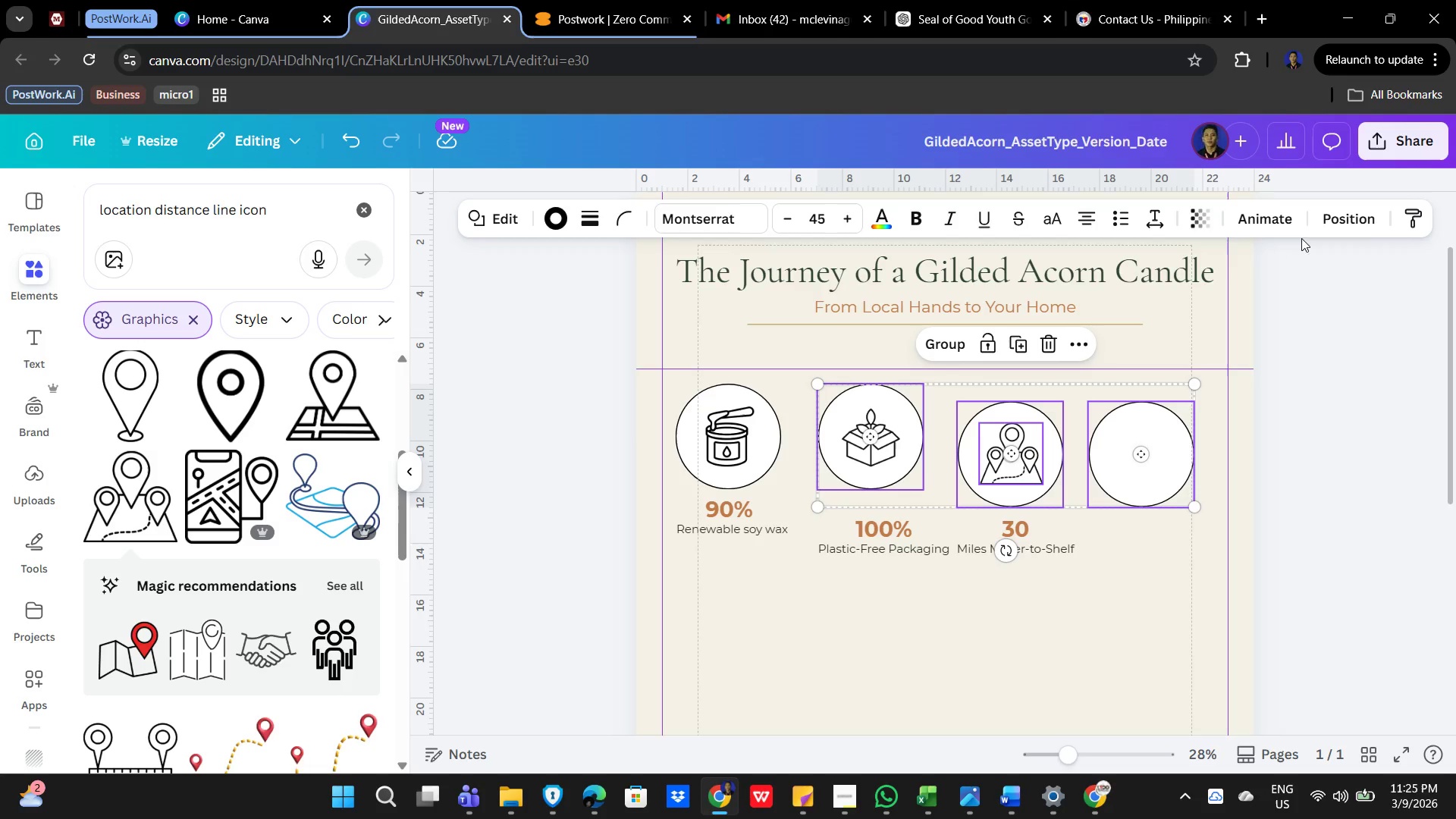 
left_click([1331, 212])
 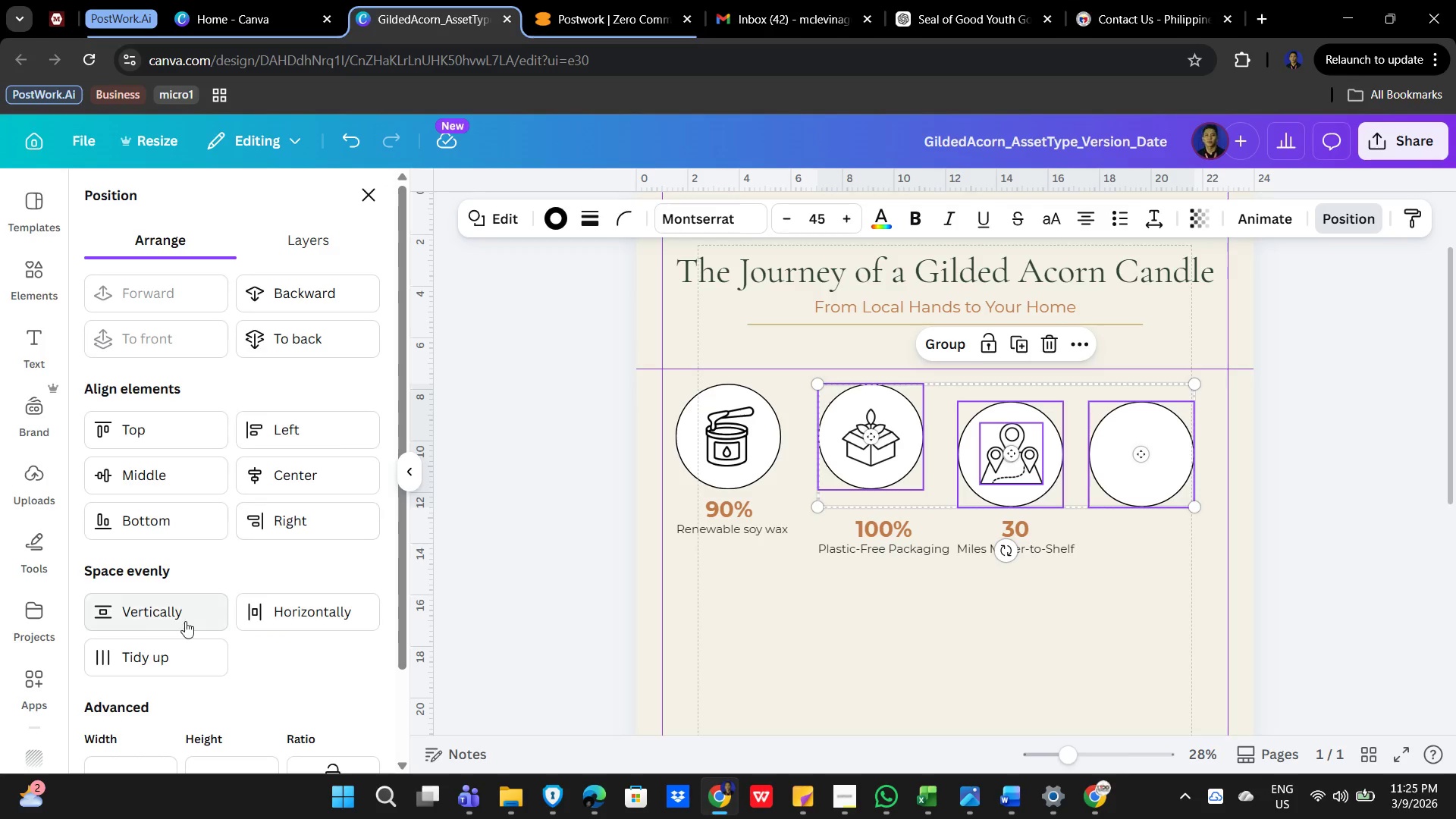 
scroll: coordinate [182, 609], scroll_direction: down, amount: 1.0
 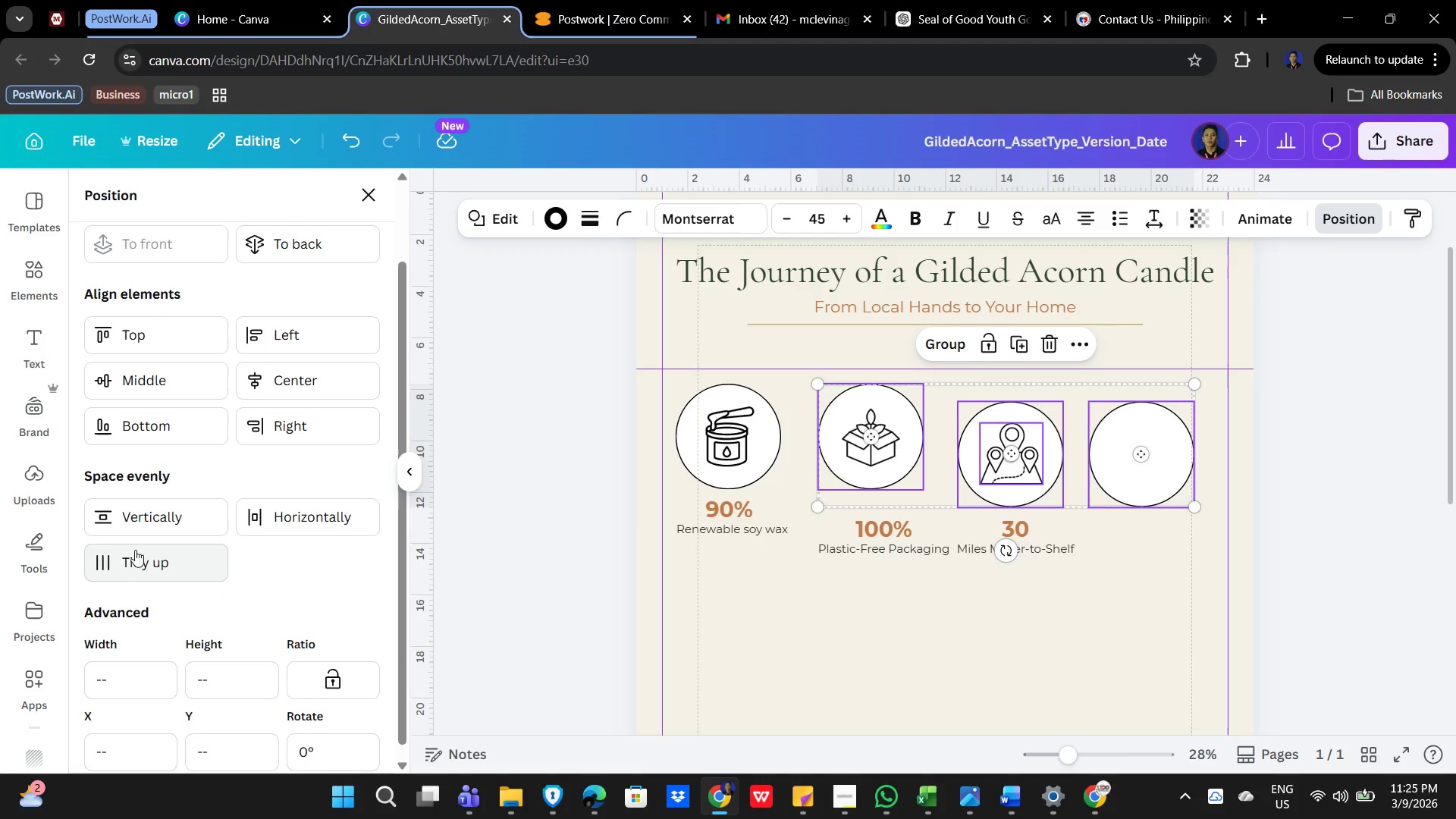 
left_click([130, 559])
 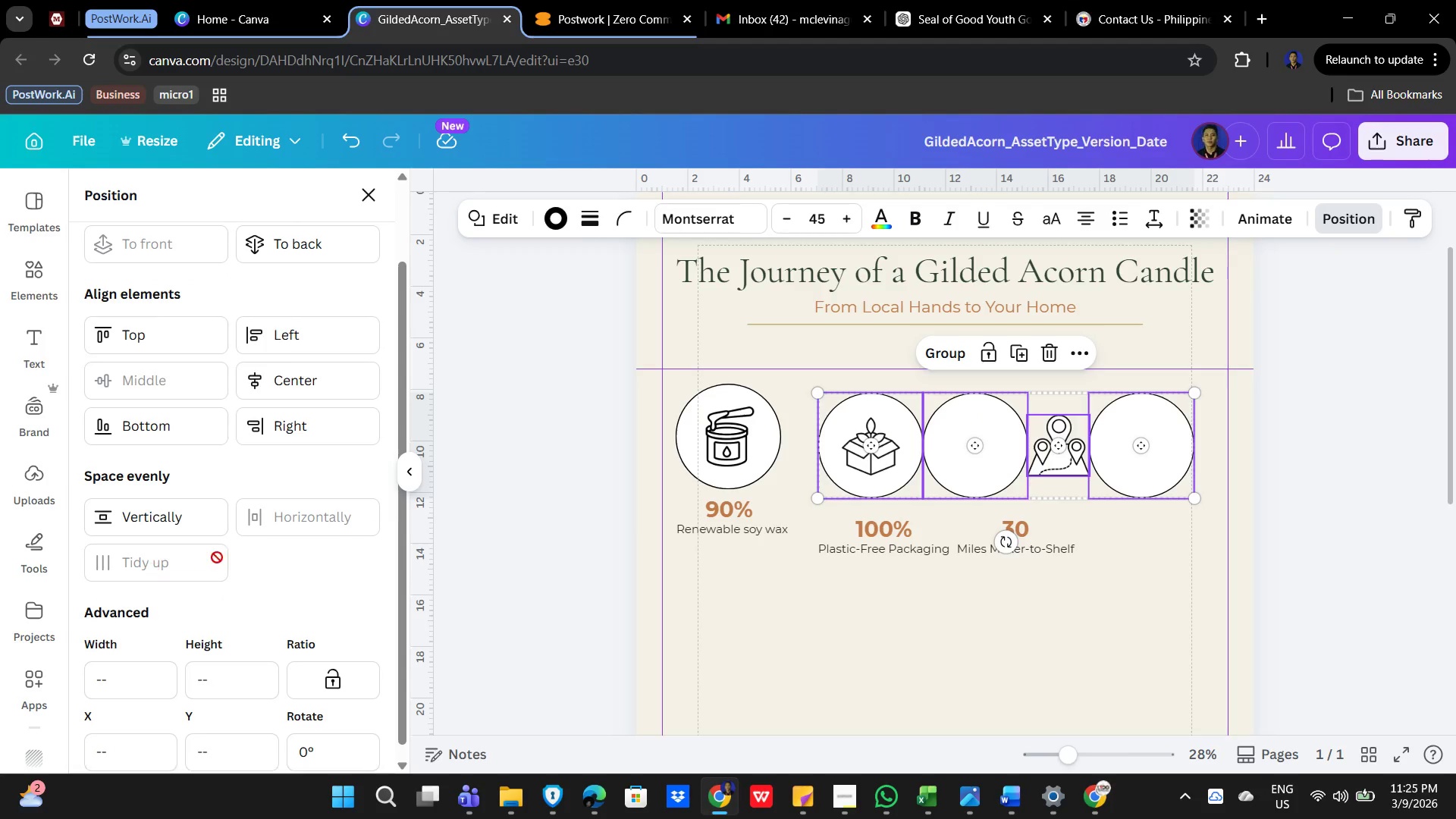 
wait(5.02)
 